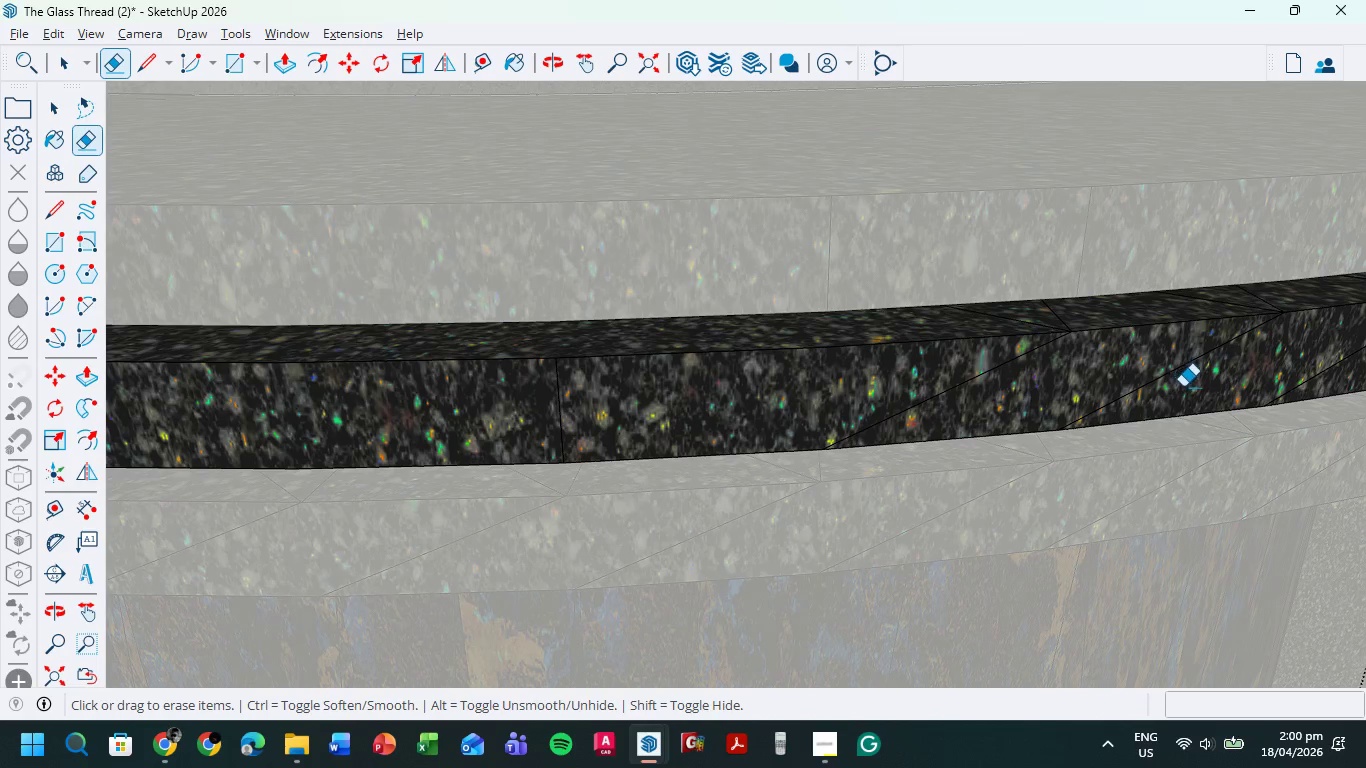 
left_click_drag(start_coordinate=[1183, 387], to_coordinate=[945, 370])
 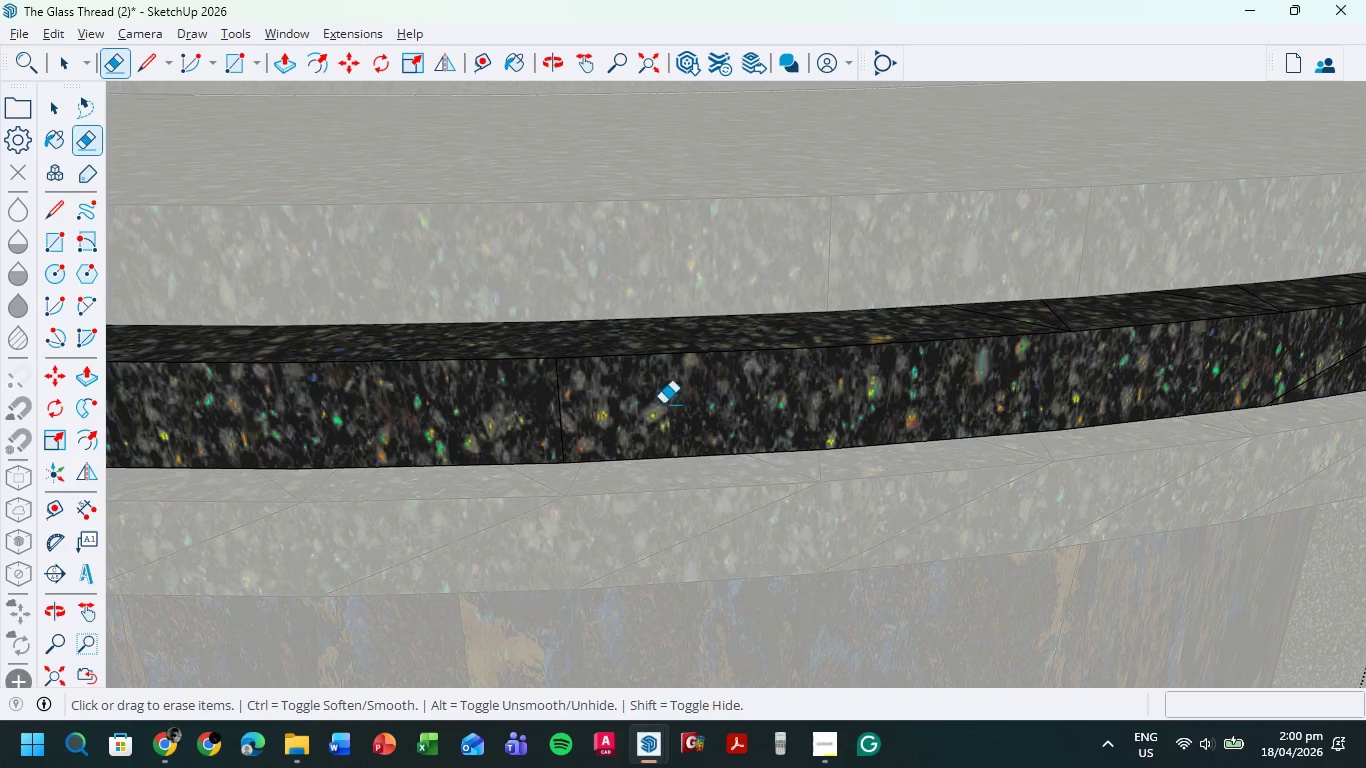 
scroll: coordinate [631, 410], scroll_direction: down, amount: 7.0
 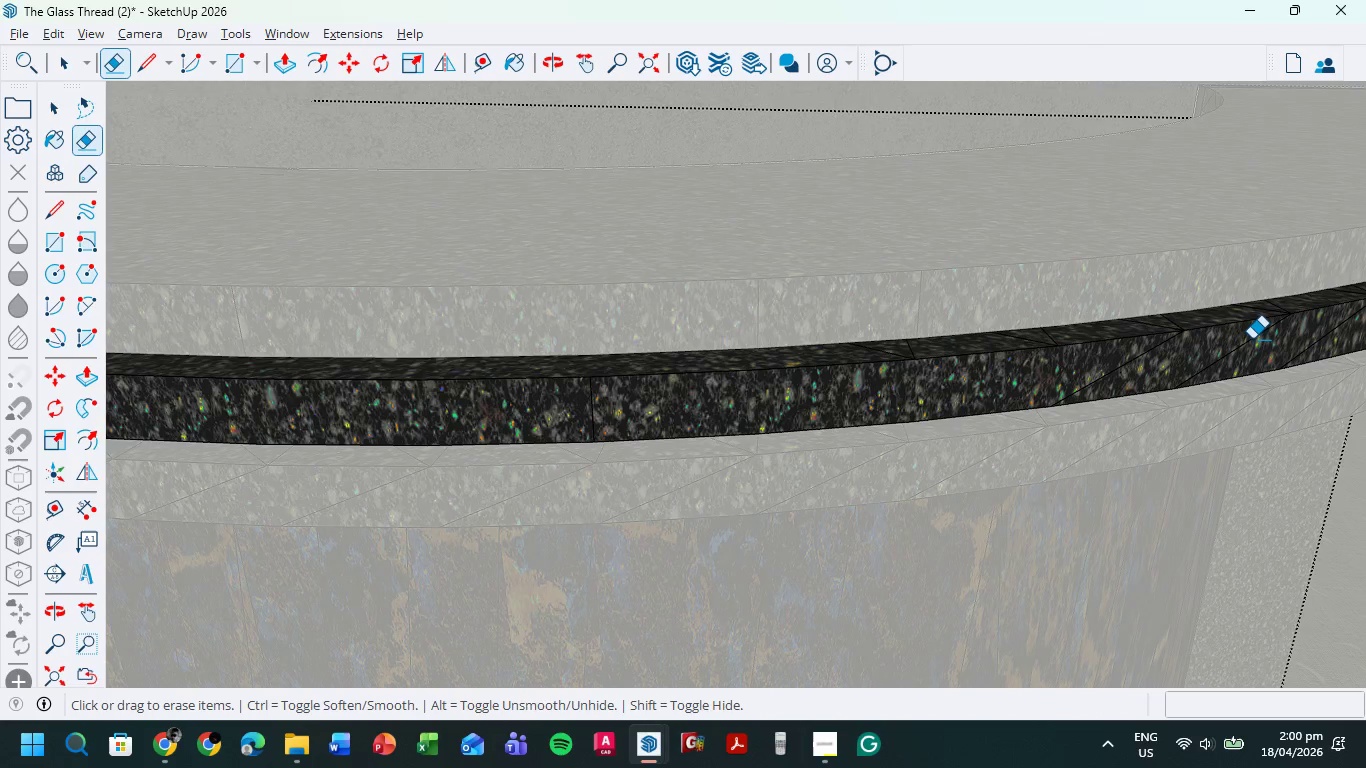 
left_click_drag(start_coordinate=[1257, 366], to_coordinate=[1045, 372])
 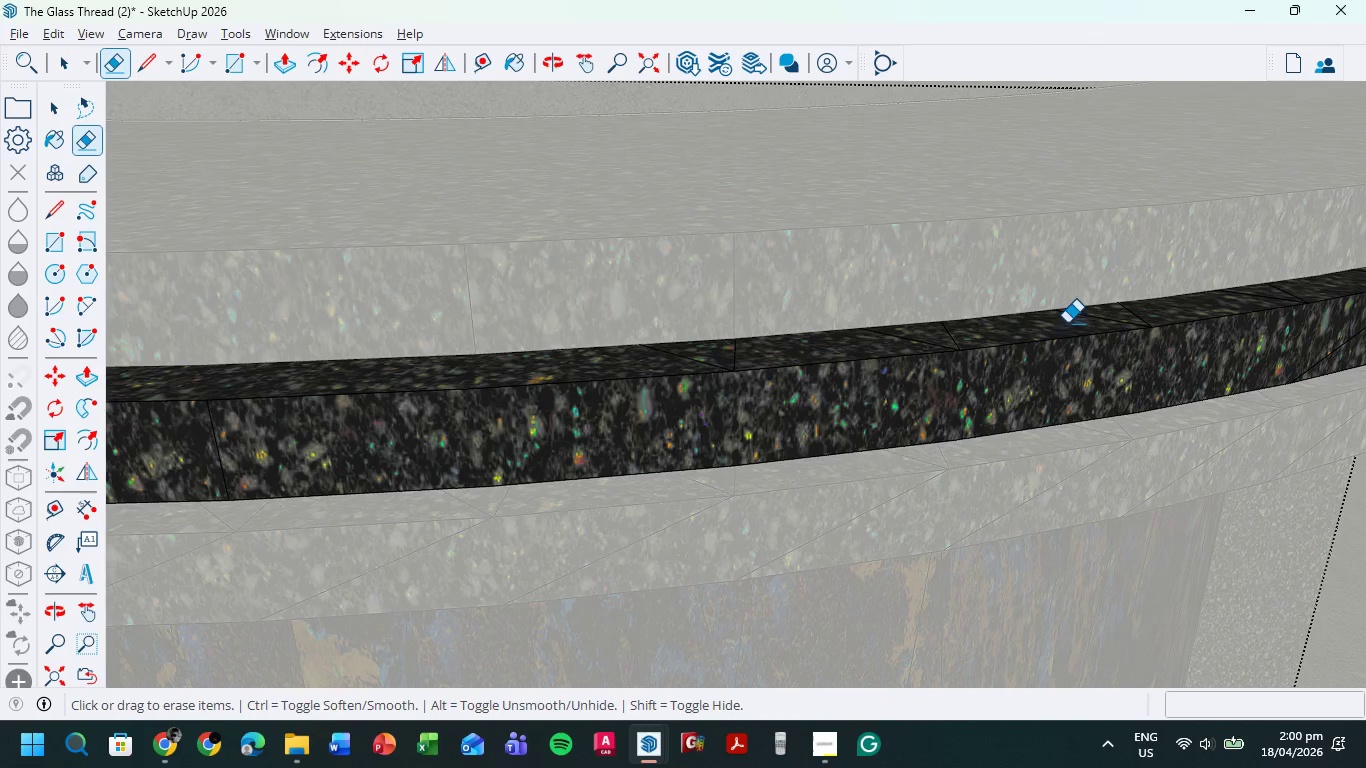 
scroll: coordinate [1252, 337], scroll_direction: up, amount: 6.0
 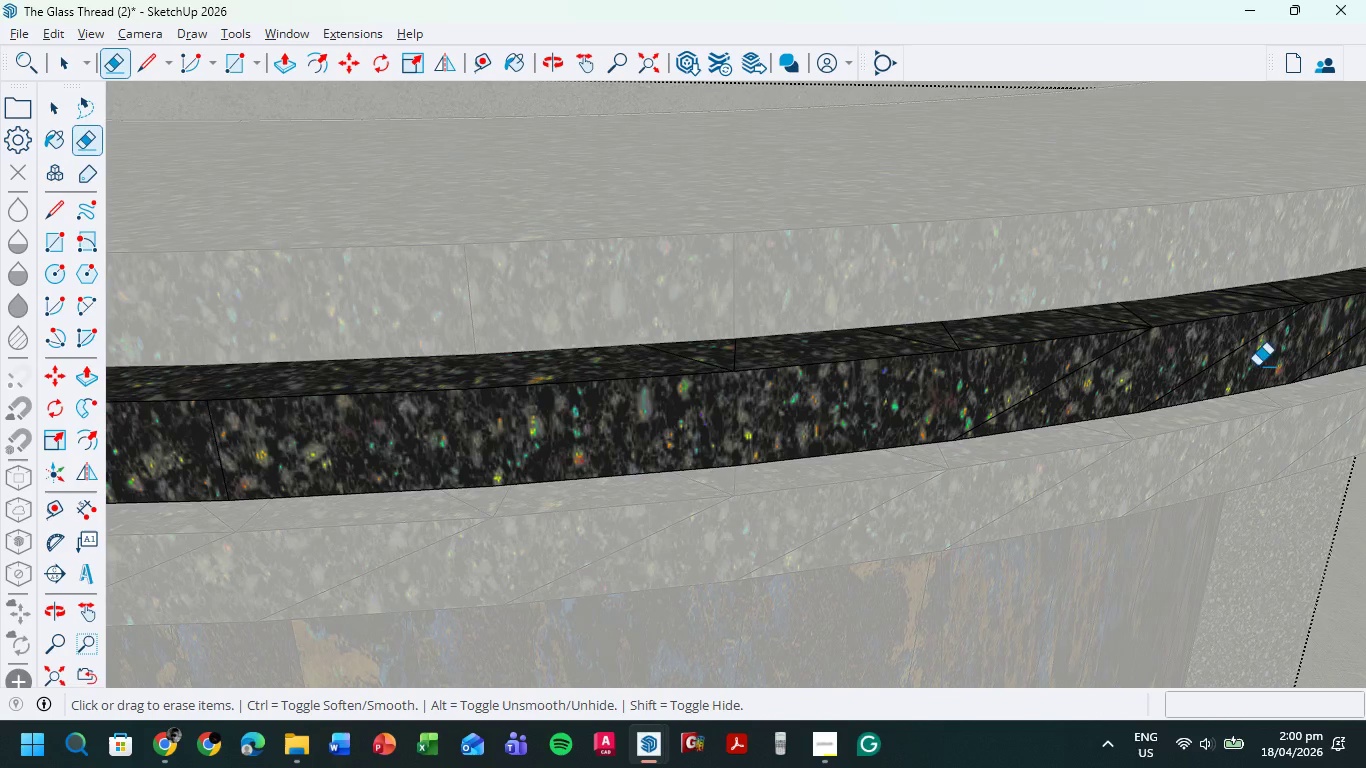 
left_click_drag(start_coordinate=[1067, 324], to_coordinate=[1097, 315])
 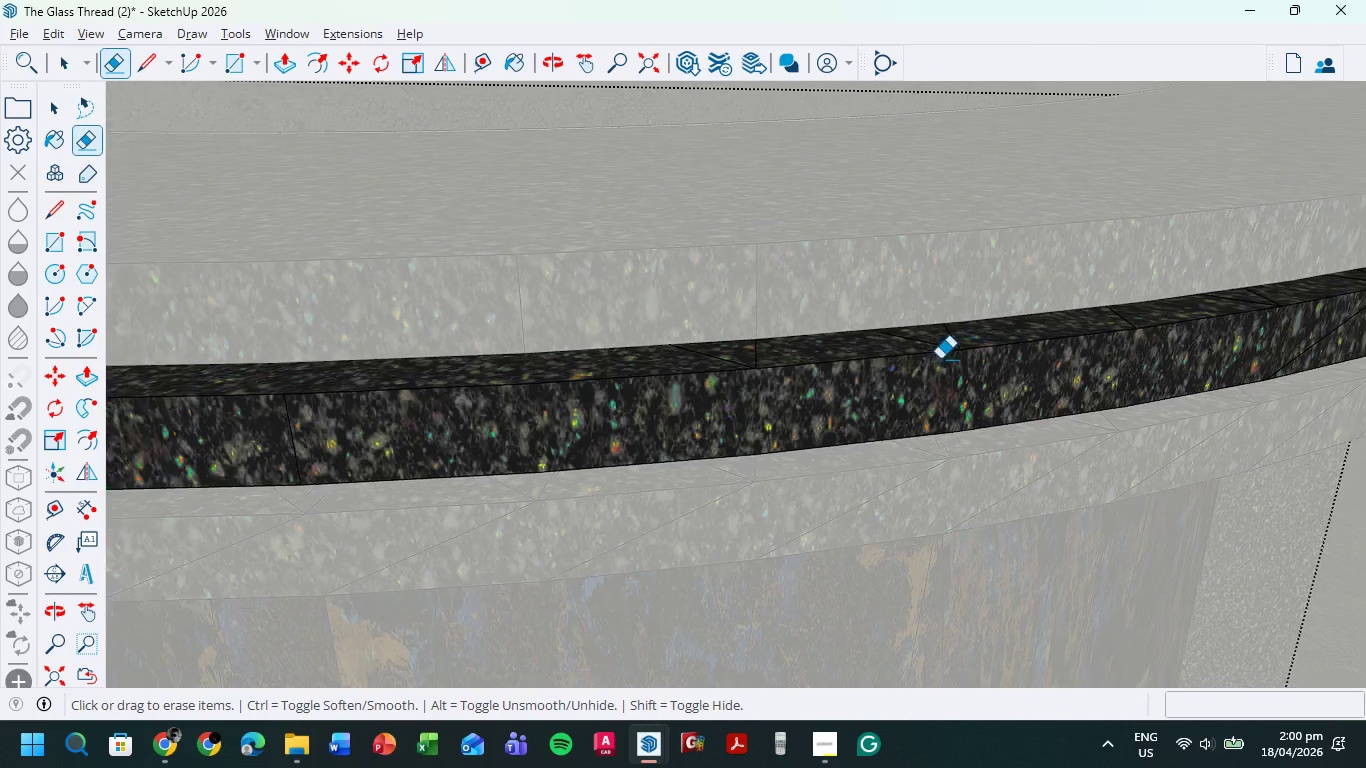 
scroll: coordinate [1343, 344], scroll_direction: down, amount: 13.0
 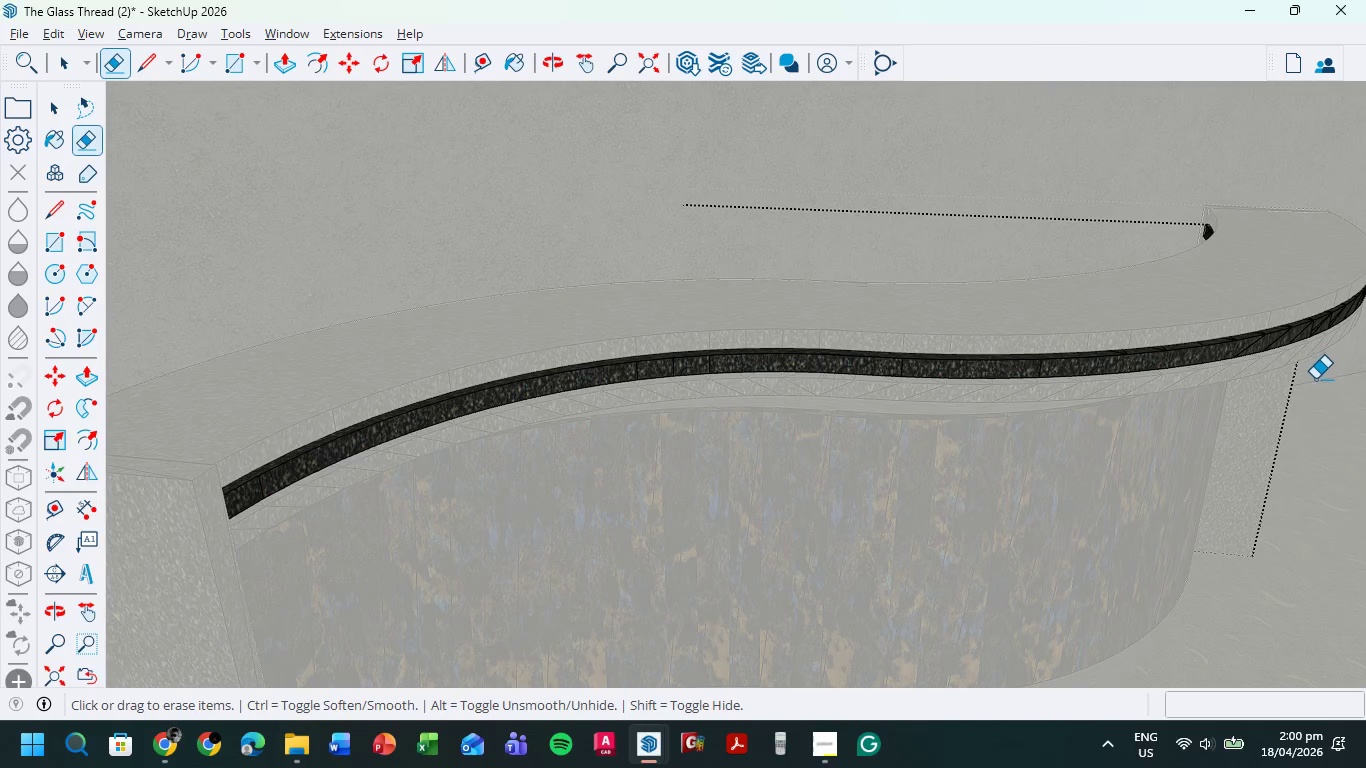 
hold_key(key=ShiftLeft, duration=0.53)
 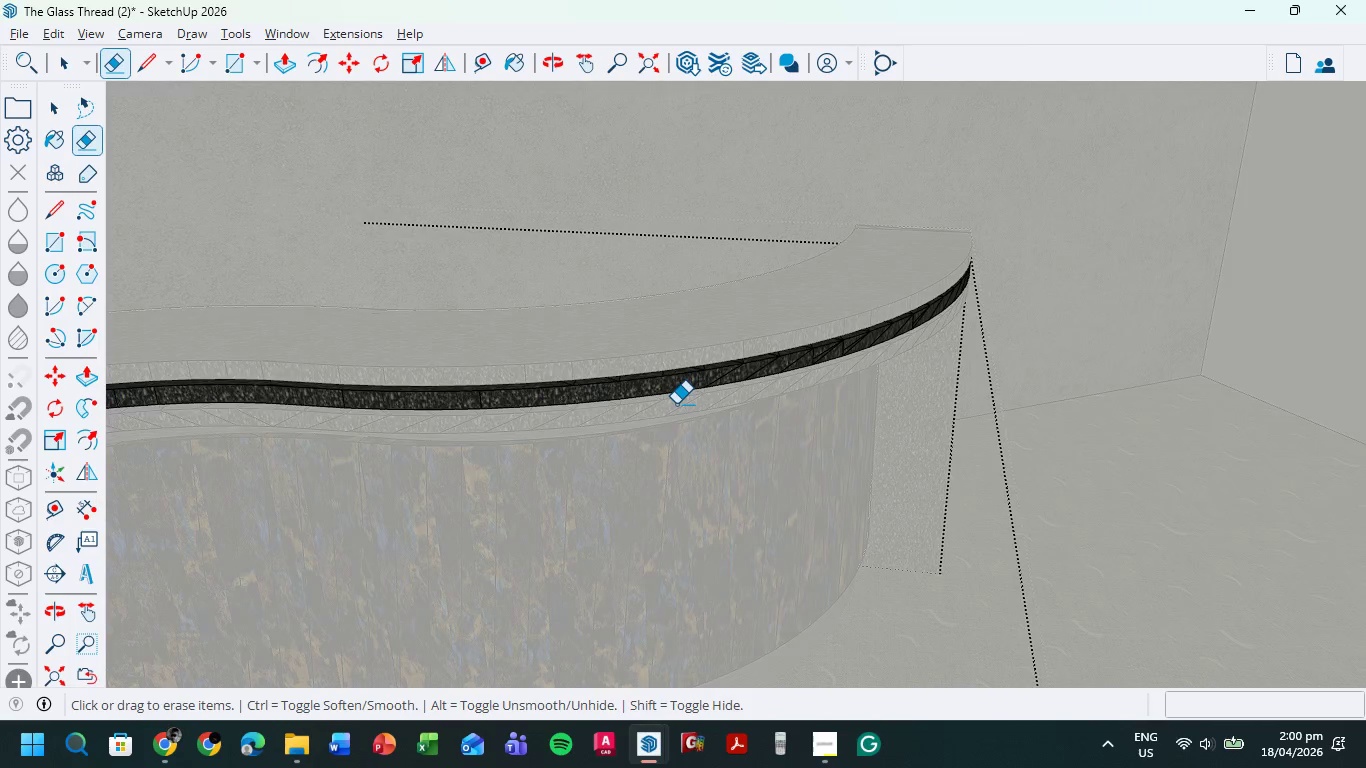 
scroll: coordinate [760, 352], scroll_direction: up, amount: 14.0
 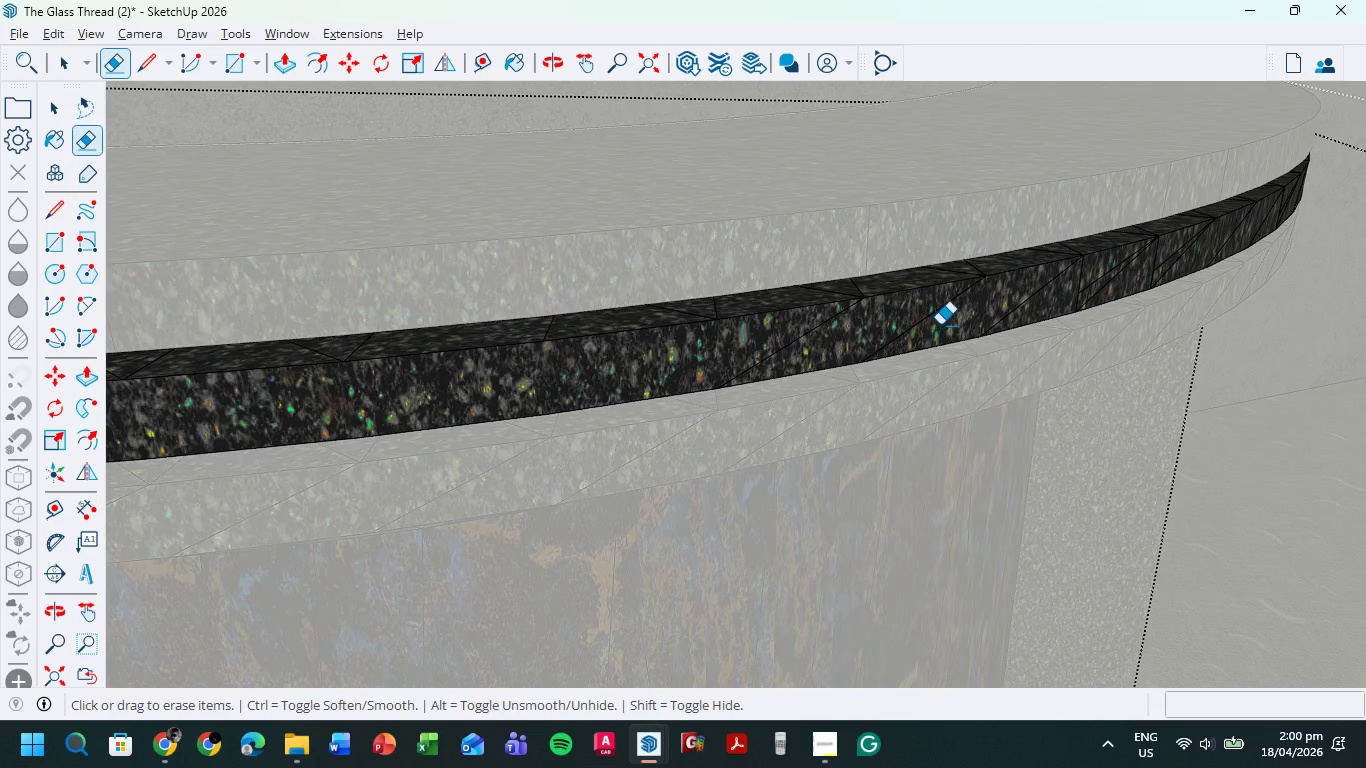 
left_click_drag(start_coordinate=[940, 325], to_coordinate=[809, 326])
 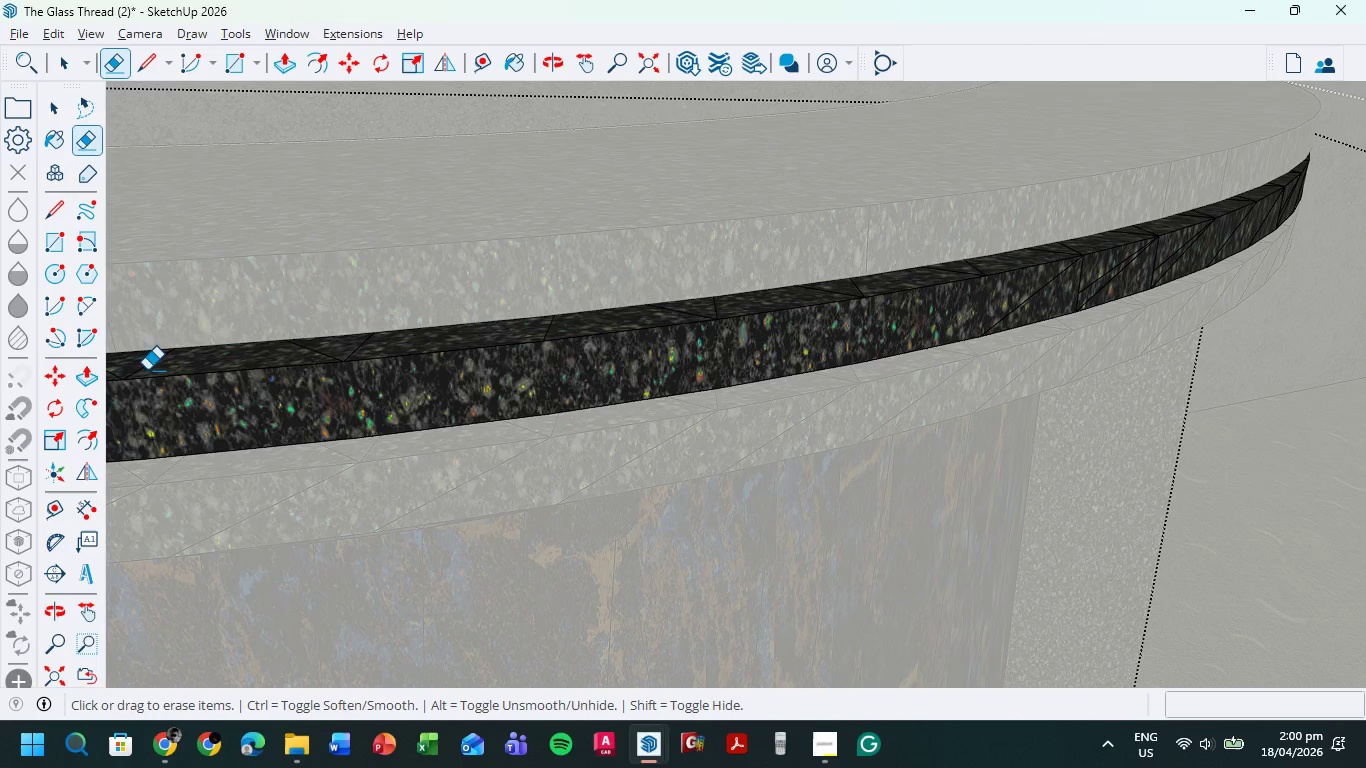 
left_click_drag(start_coordinate=[143, 368], to_coordinate=[392, 349])
 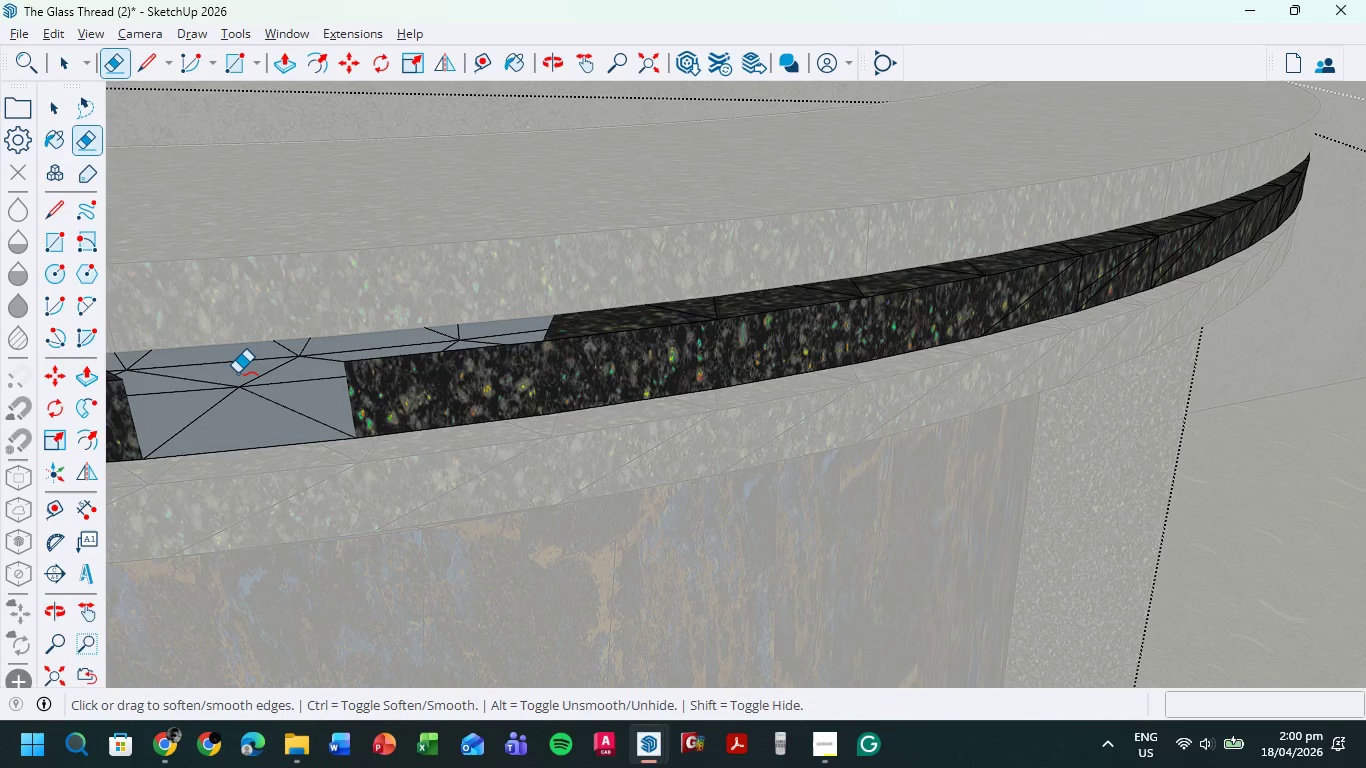 
key(Control+Z)
 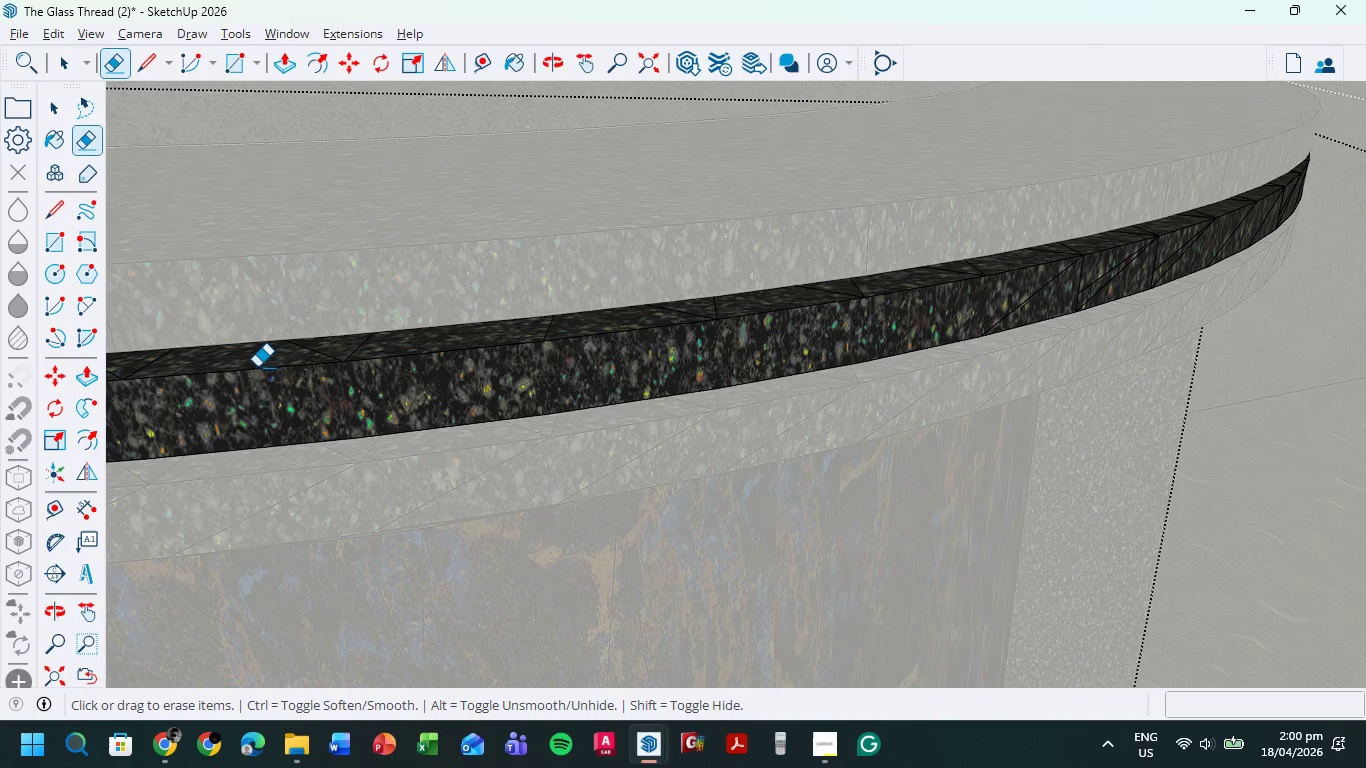 
hold_key(key=ShiftLeft, duration=0.64)
 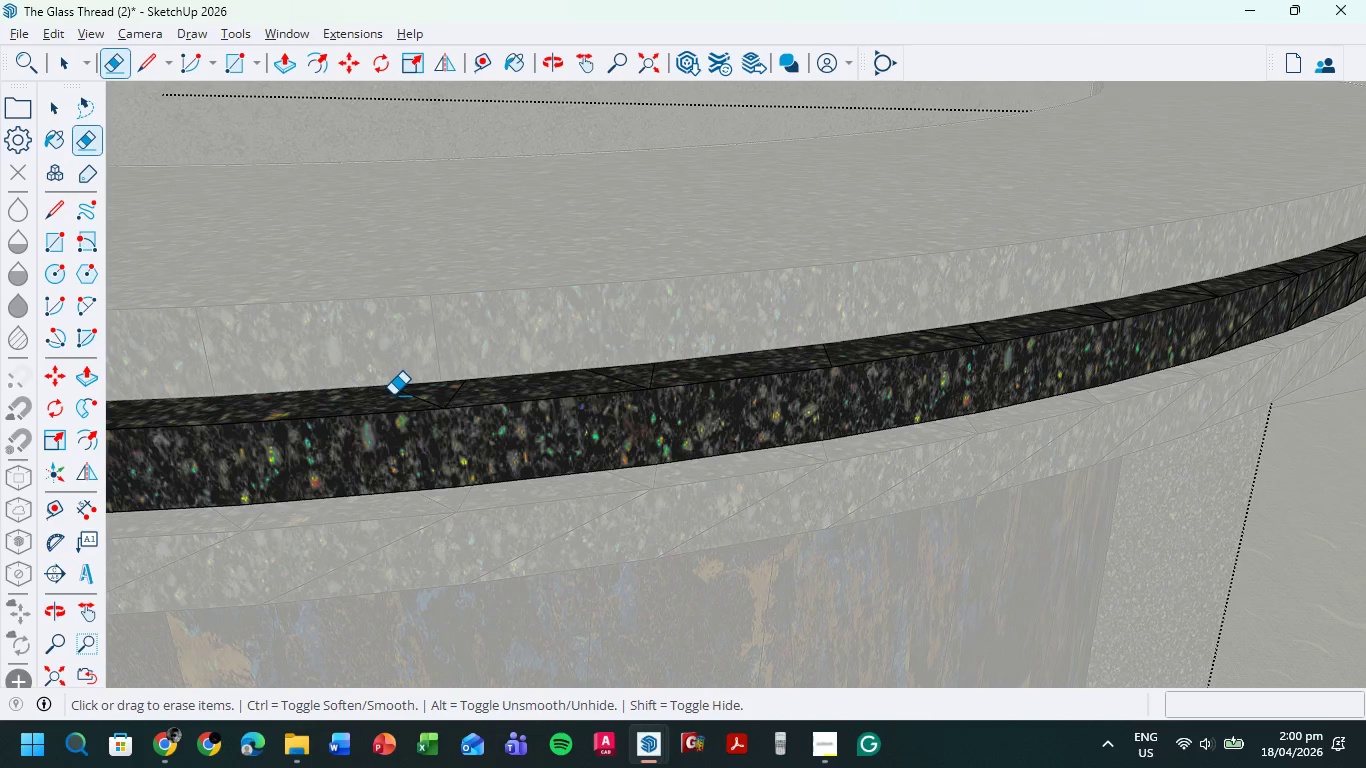 
left_click_drag(start_coordinate=[393, 395], to_coordinate=[1082, 318])
 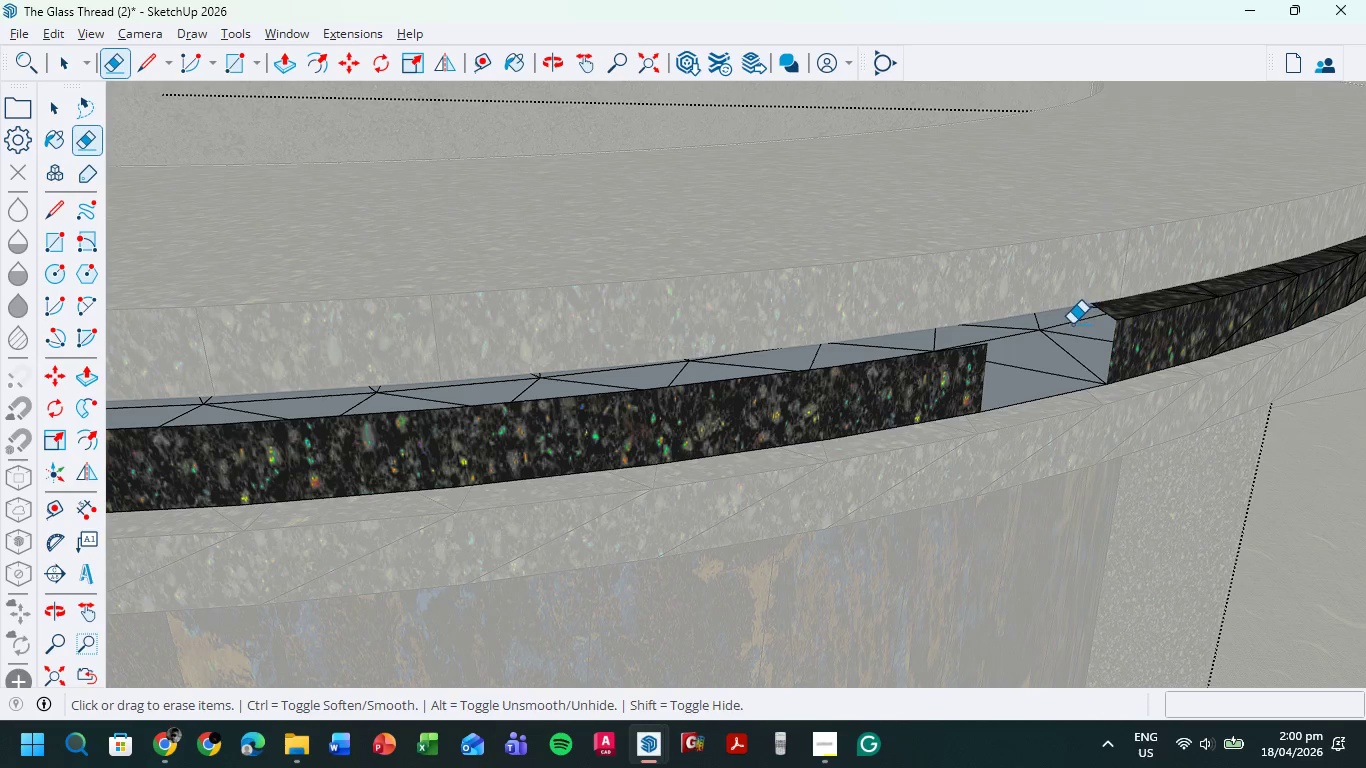 
key(Control+Z)
 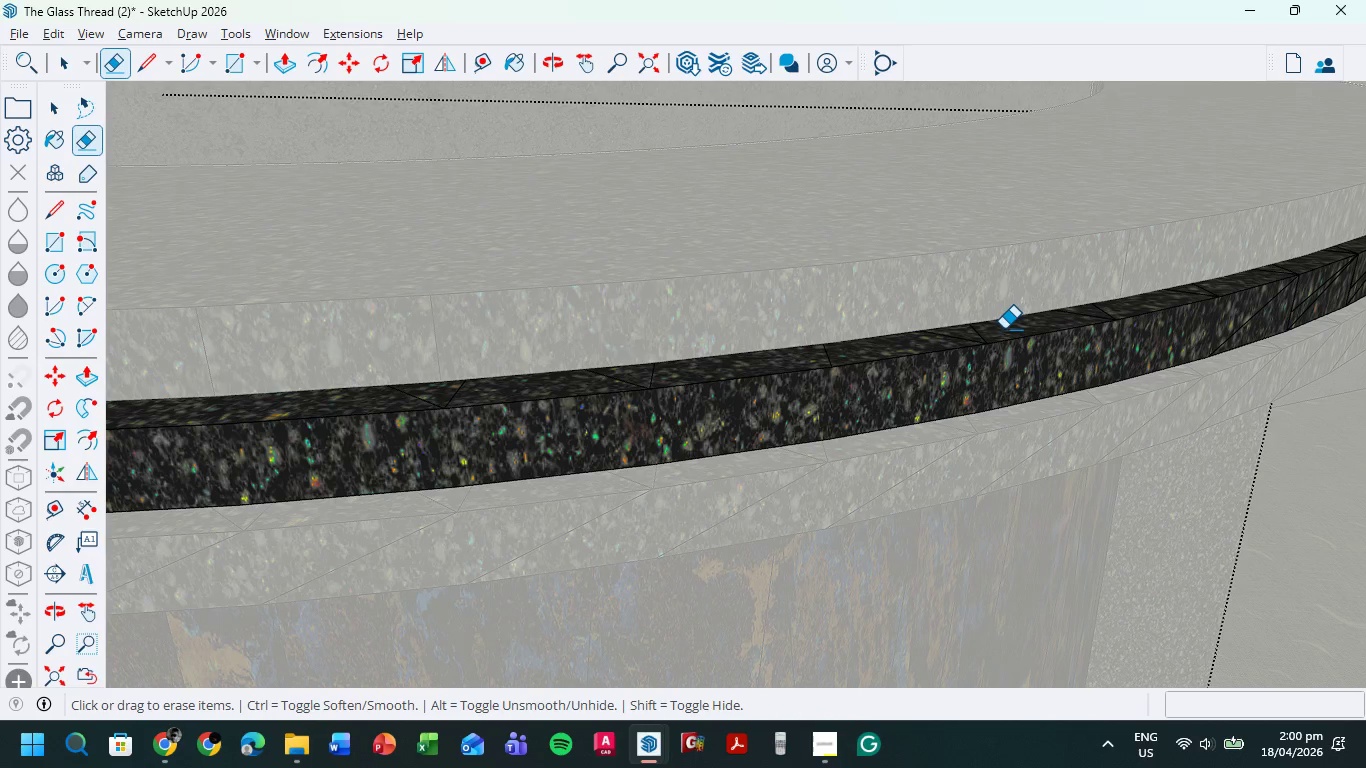 
left_click_drag(start_coordinate=[1005, 329], to_coordinate=[392, 401])
 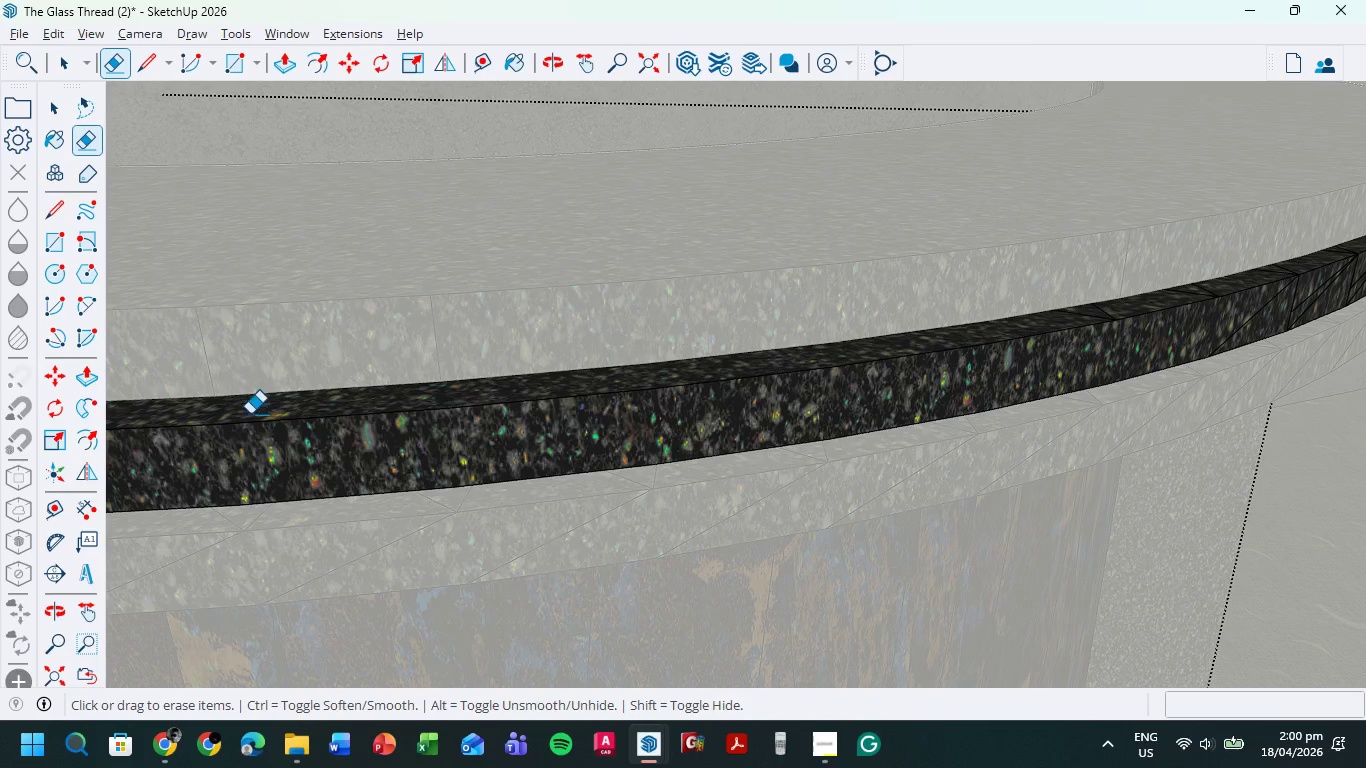 
scroll: coordinate [259, 418], scroll_direction: down, amount: 3.0
 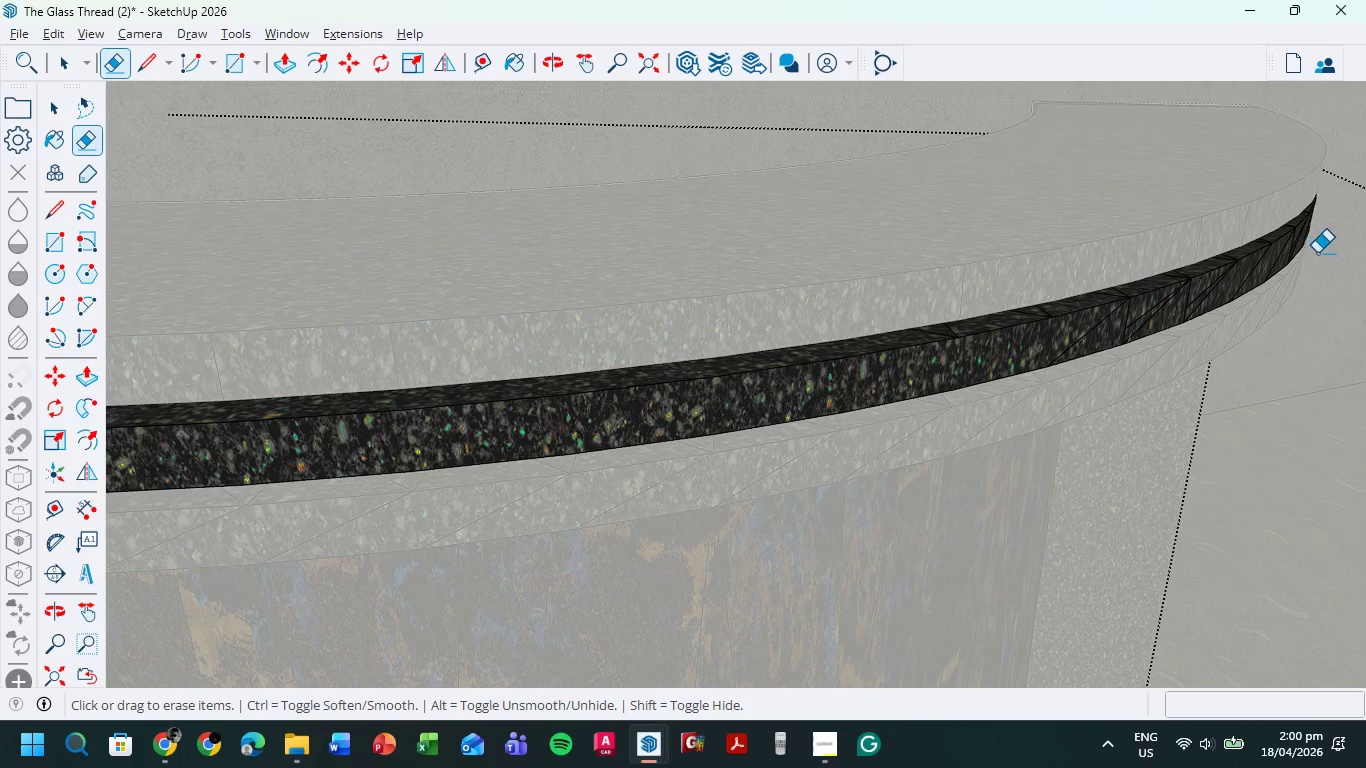 
scroll: coordinate [1303, 254], scroll_direction: none, amount: 0.0
 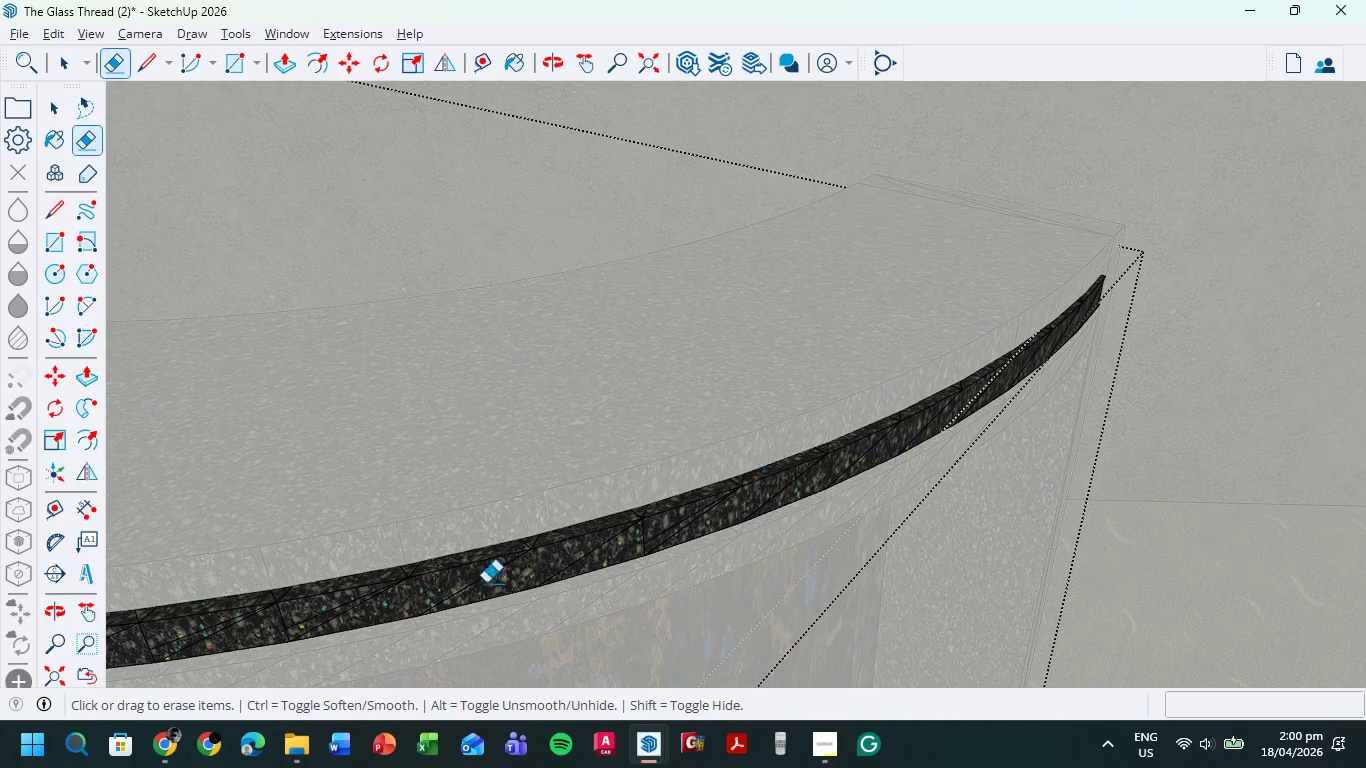 
hold_key(key=ShiftLeft, duration=0.59)
 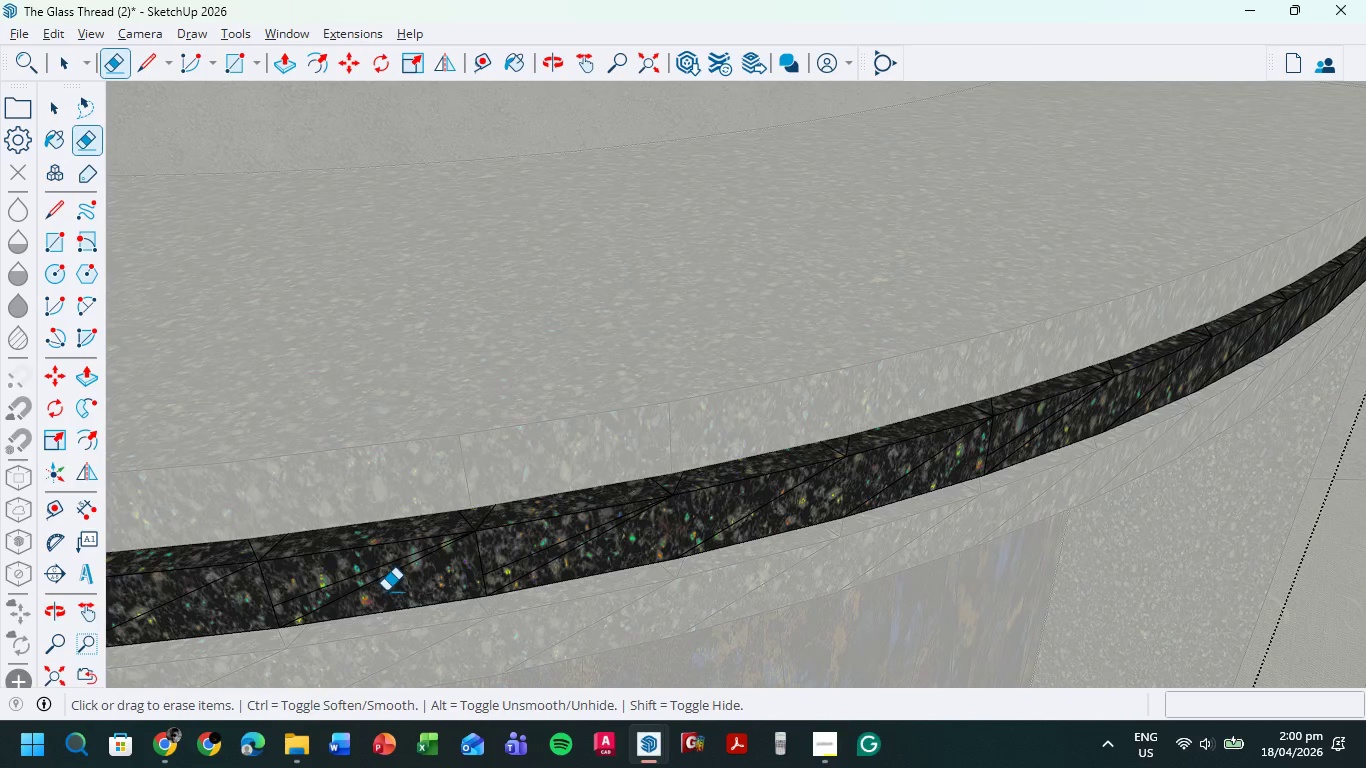 
scroll: coordinate [294, 612], scroll_direction: up, amount: 5.0
 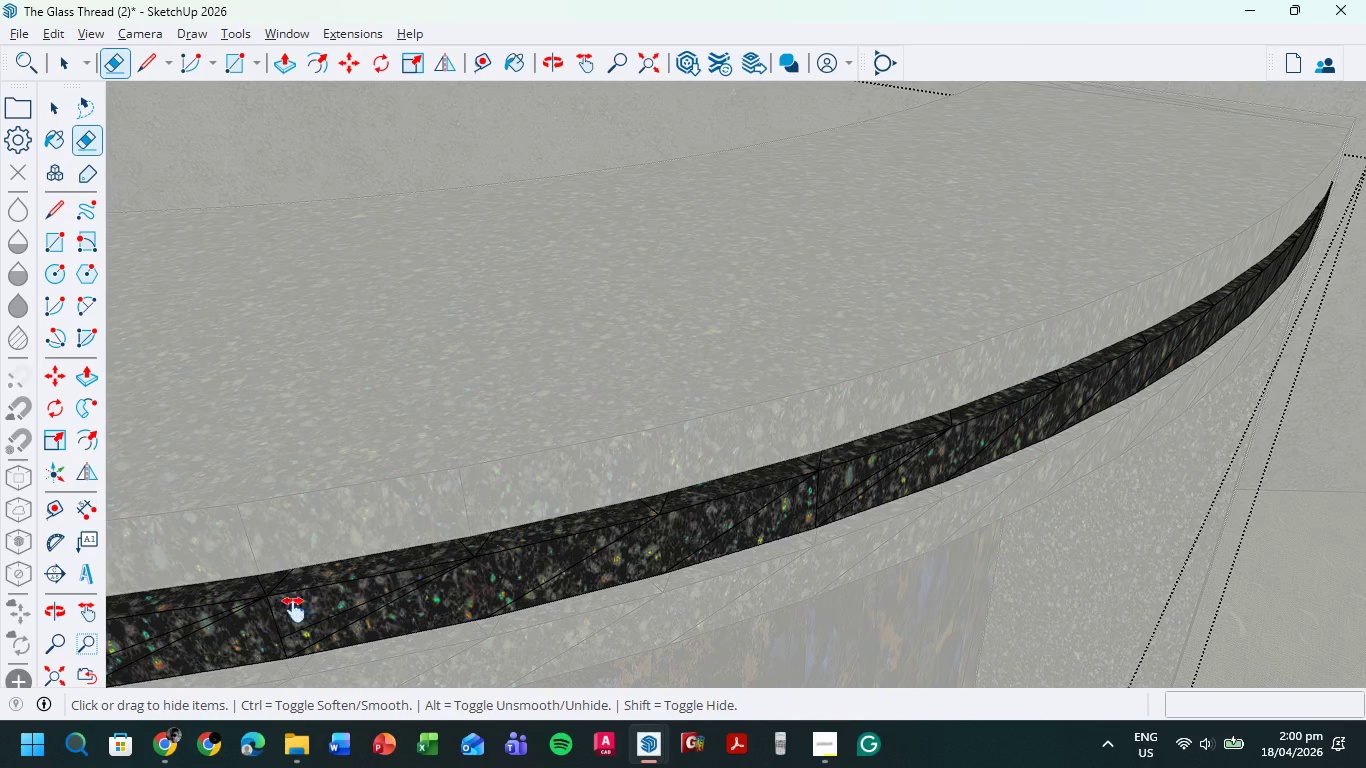 
left_click_drag(start_coordinate=[386, 591], to_coordinate=[341, 573])
 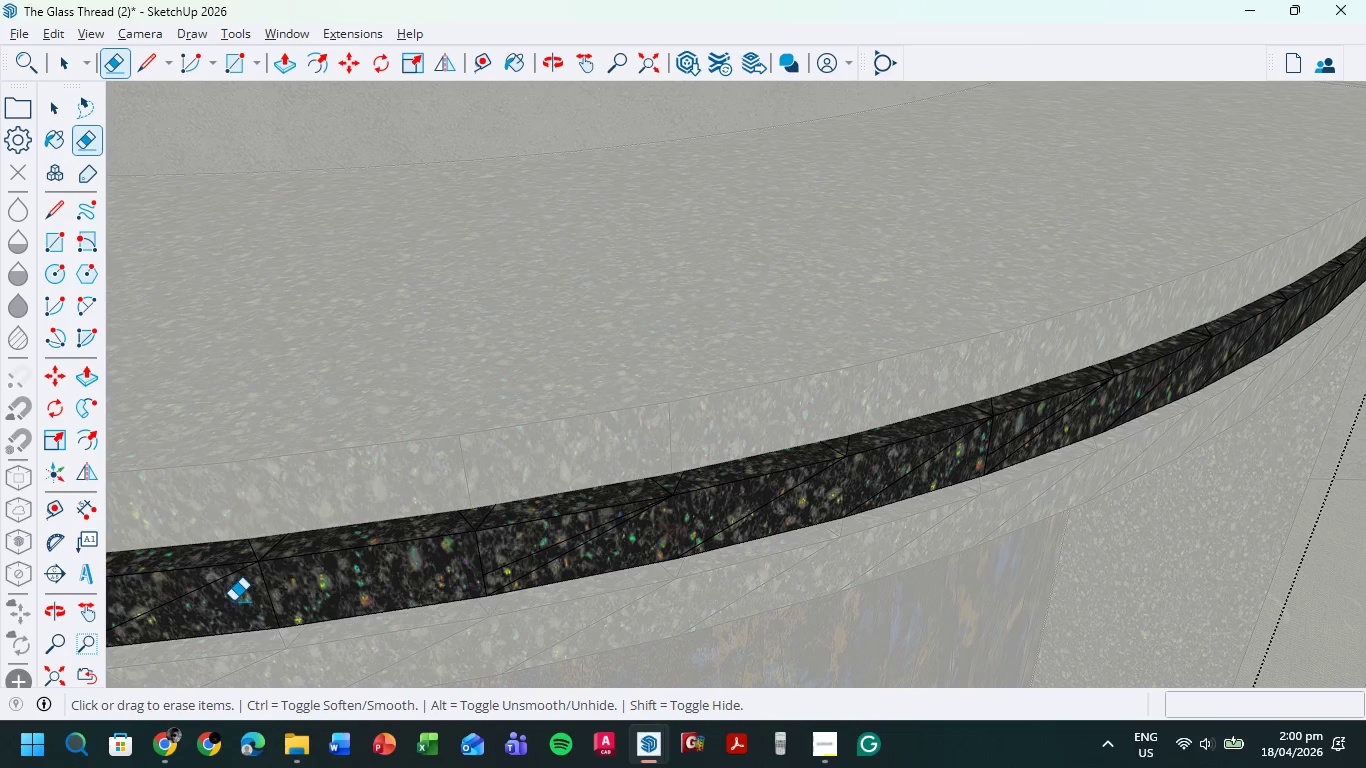 
left_click_drag(start_coordinate=[233, 601], to_coordinate=[206, 586])
 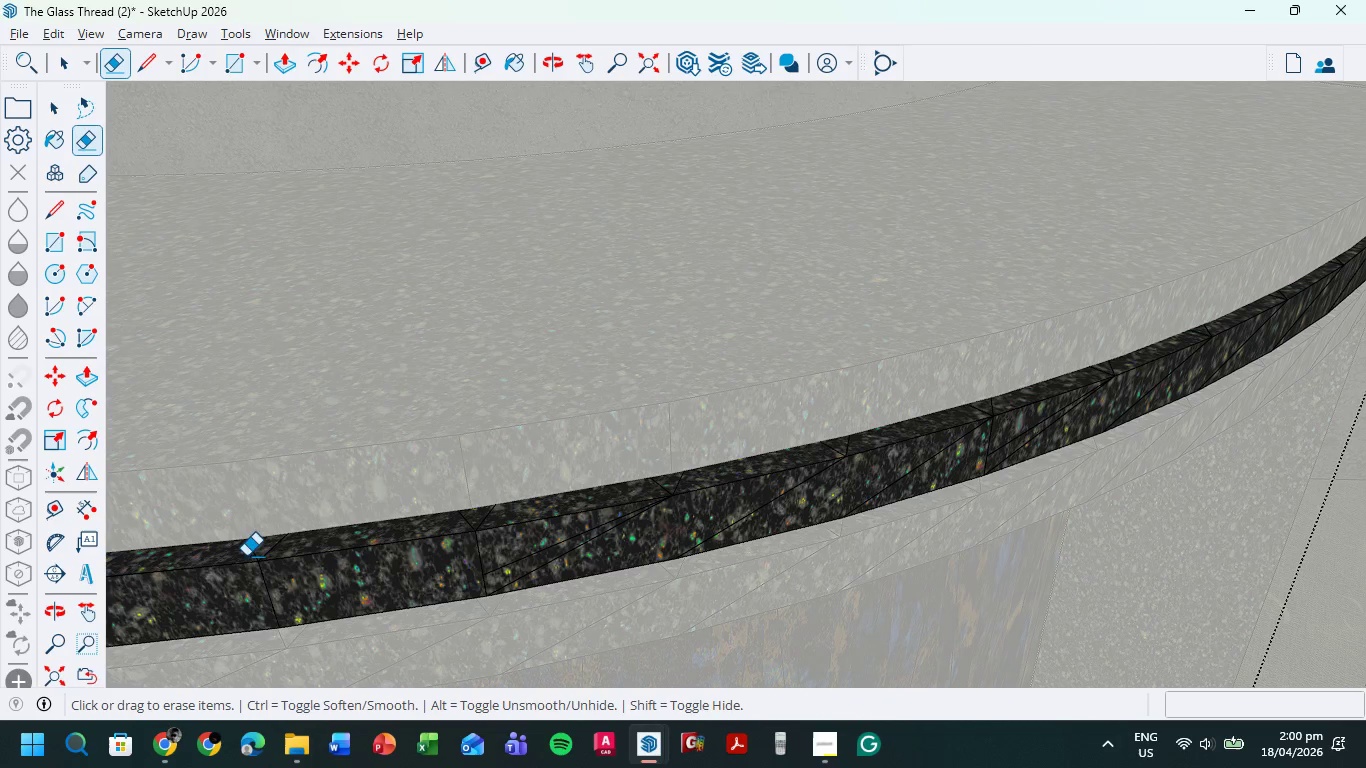 
left_click_drag(start_coordinate=[246, 554], to_coordinate=[275, 551])
 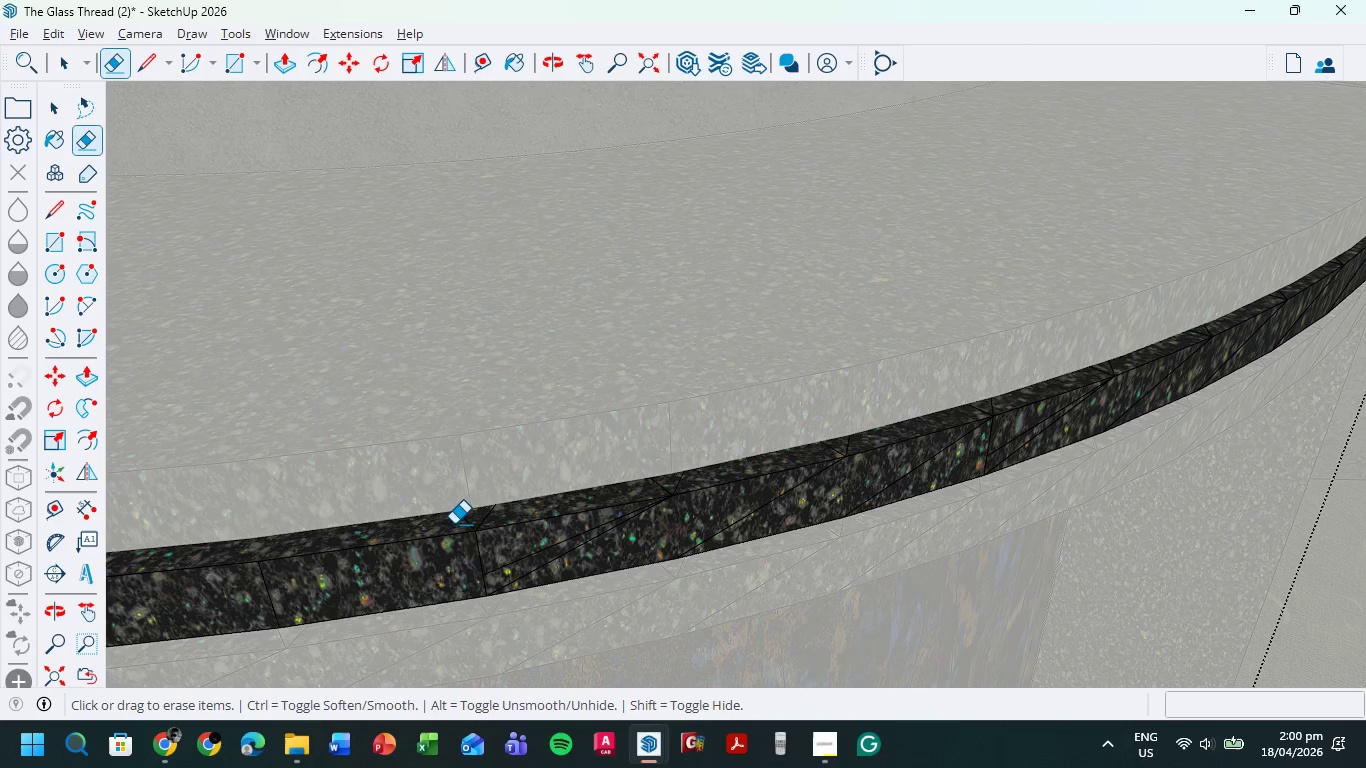 
left_click_drag(start_coordinate=[454, 524], to_coordinate=[496, 519])
 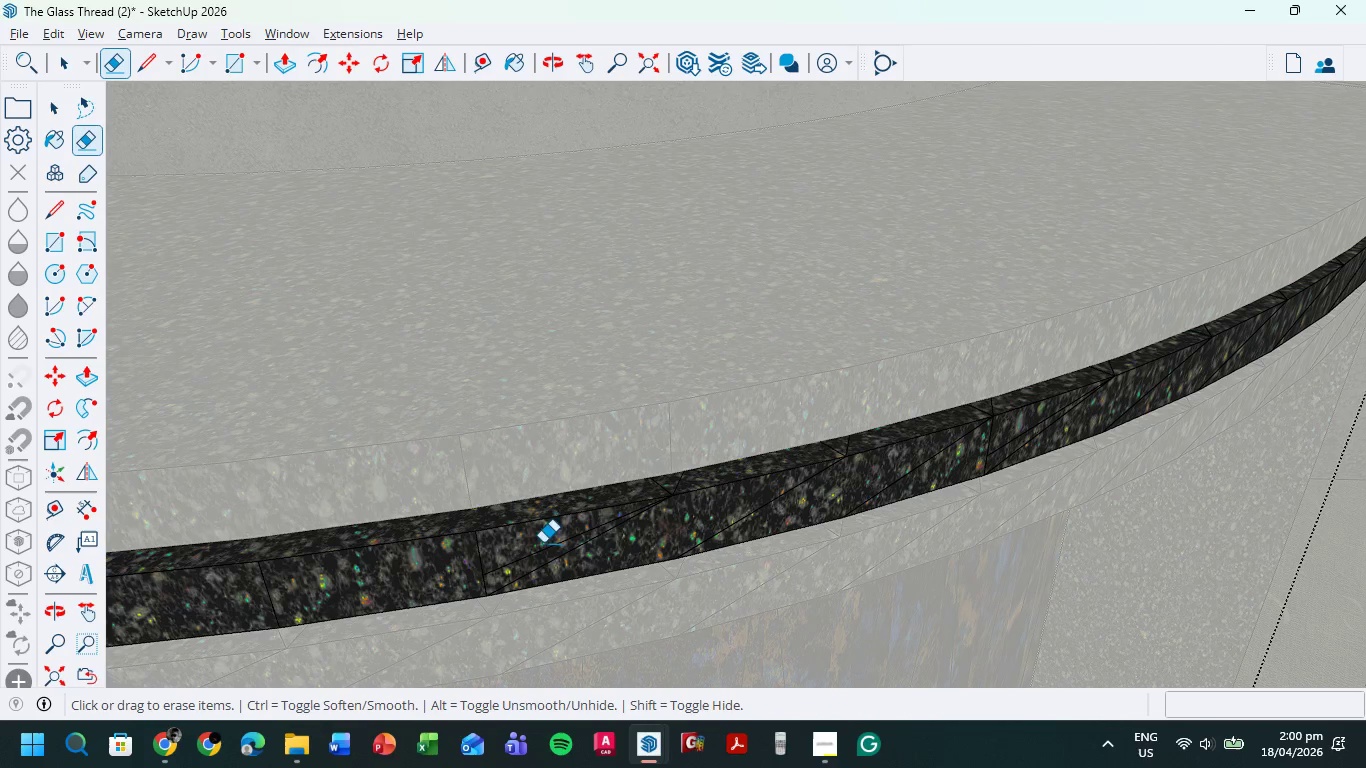 
left_click_drag(start_coordinate=[523, 543], to_coordinate=[654, 547])
 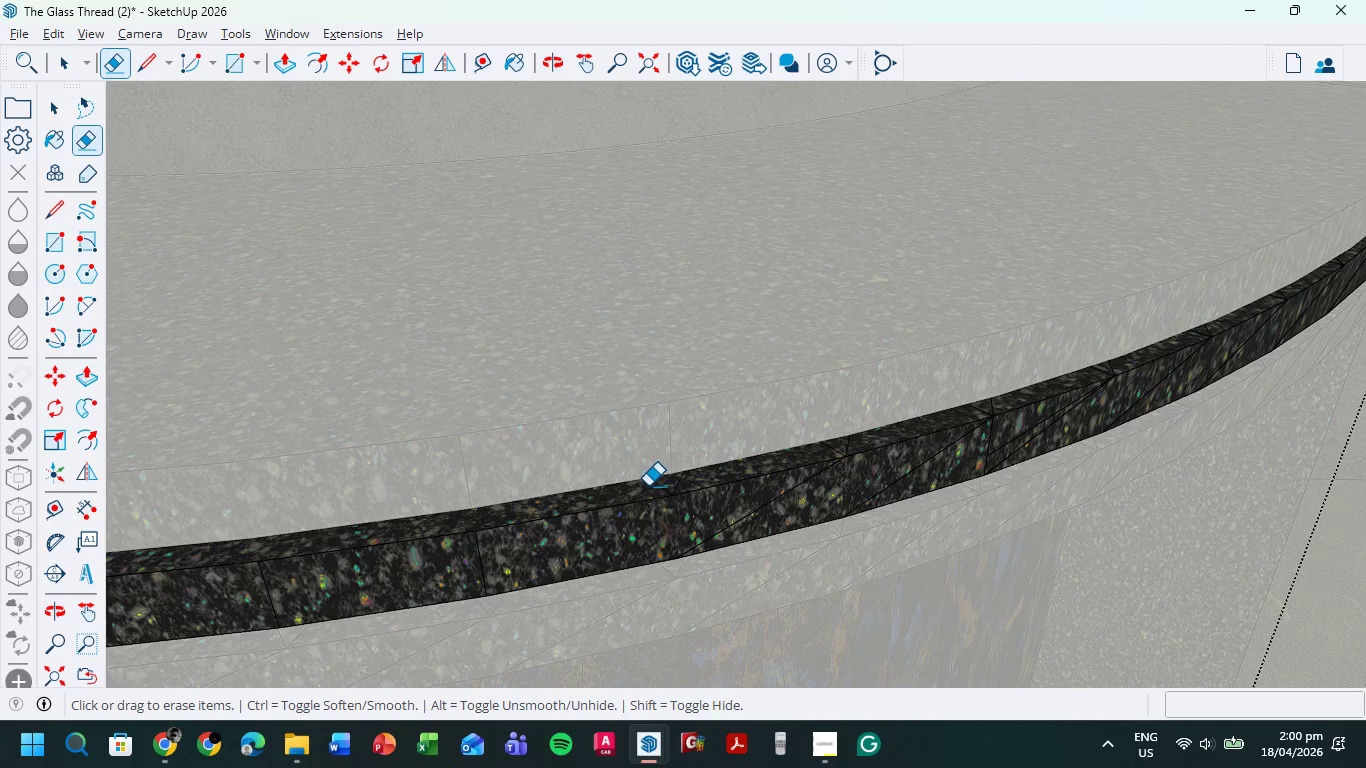 
left_click_drag(start_coordinate=[647, 488], to_coordinate=[817, 461])
 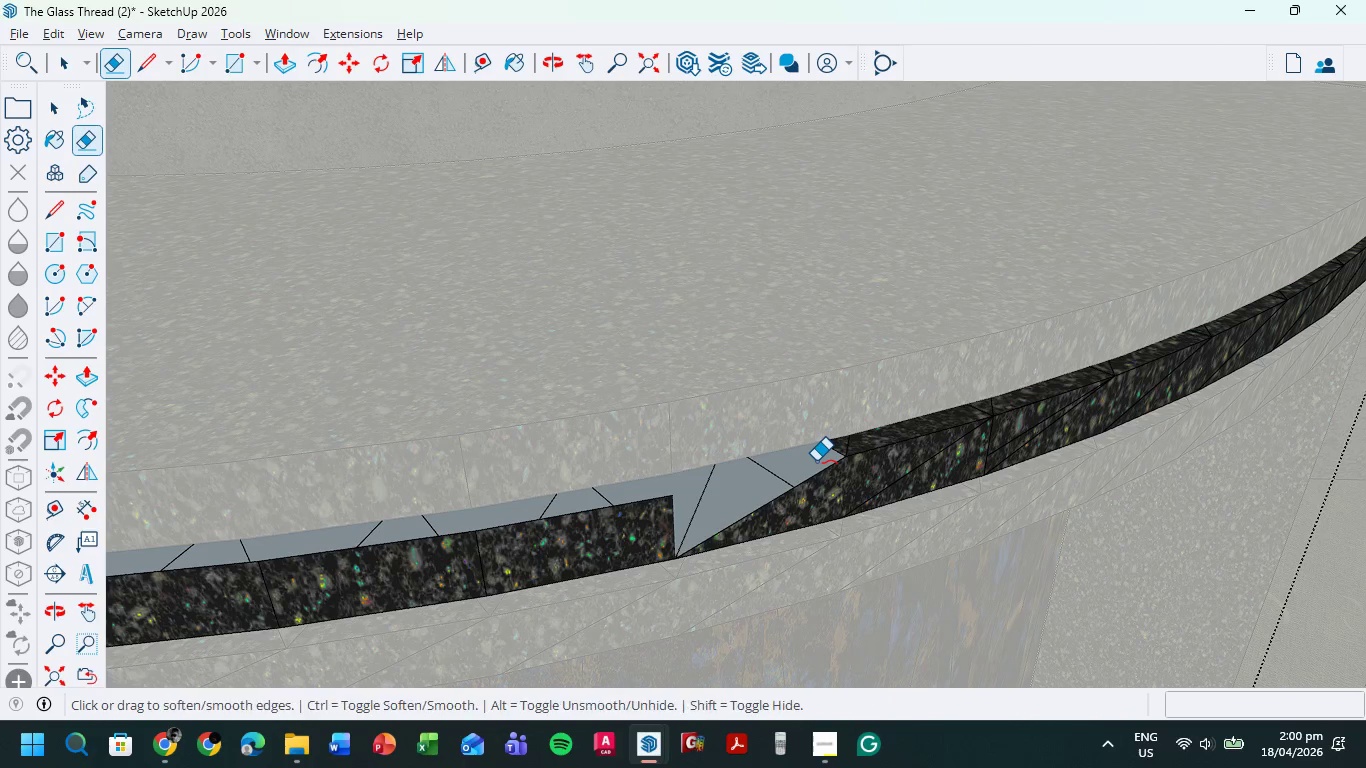 
key(Control+Z)
 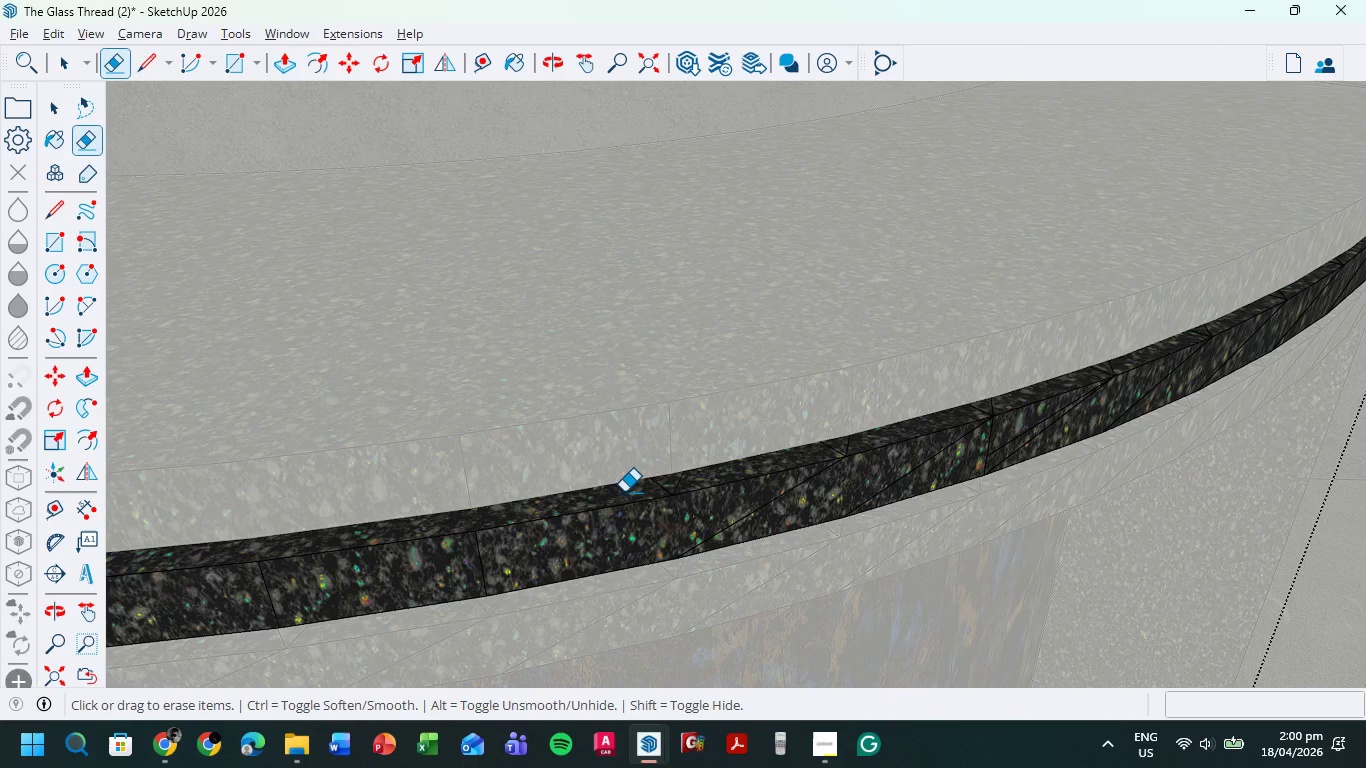 
left_click_drag(start_coordinate=[624, 492], to_coordinate=[853, 448])
 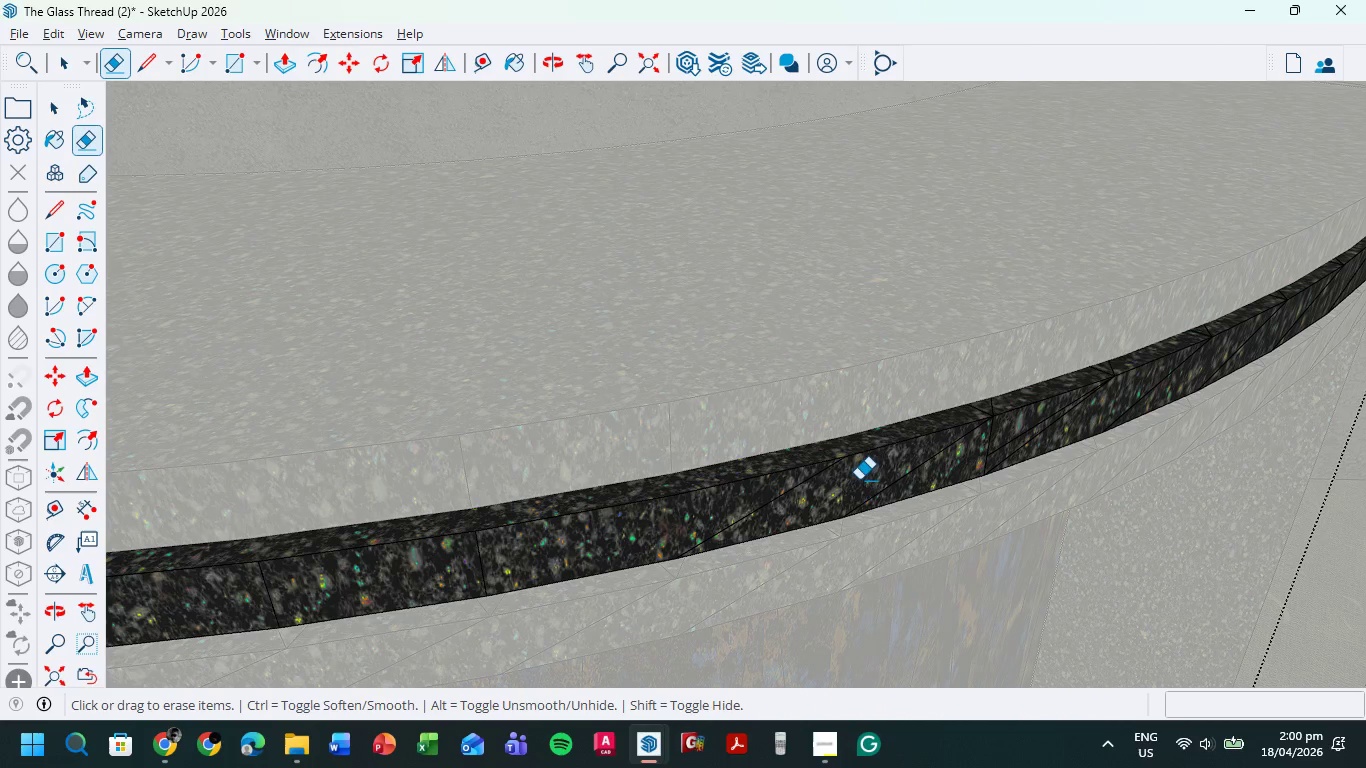 
left_click_drag(start_coordinate=[858, 480], to_coordinate=[719, 506])
 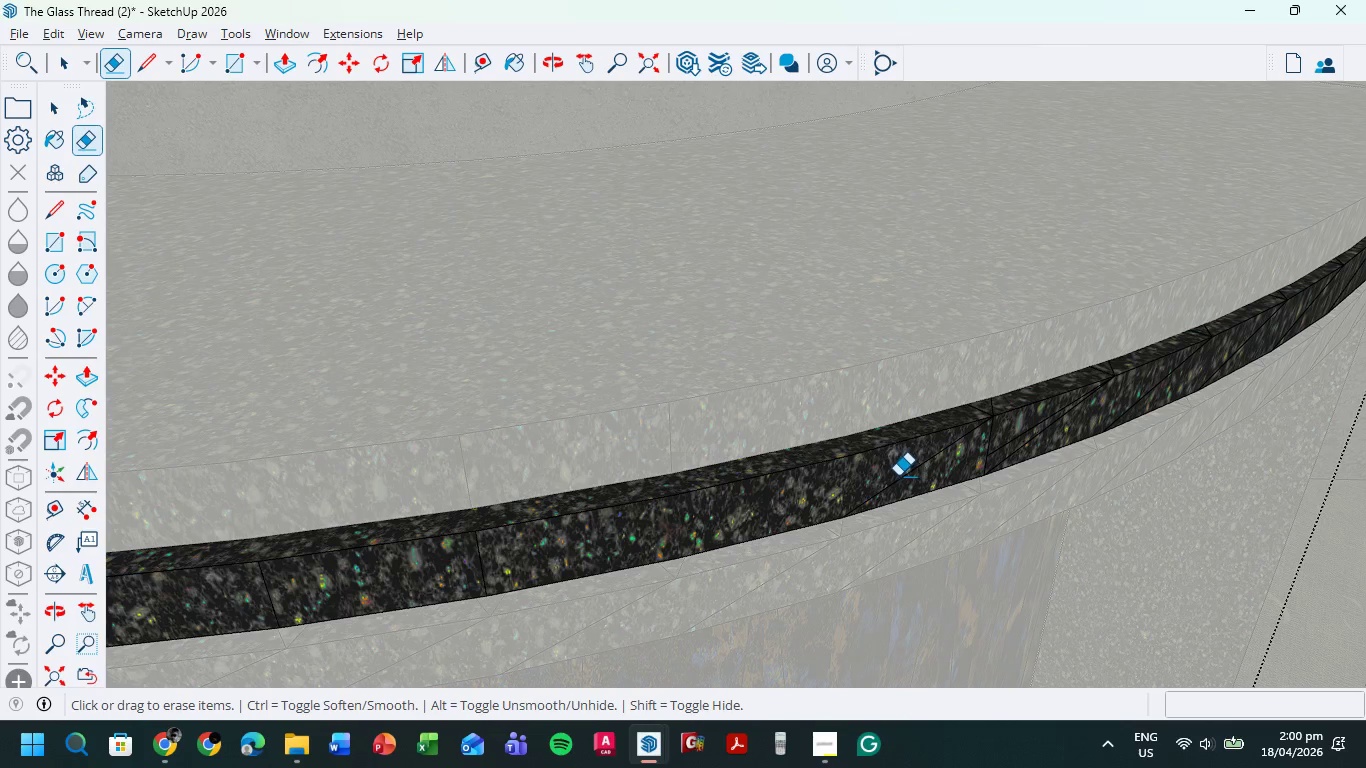 
left_click_drag(start_coordinate=[898, 476], to_coordinate=[949, 465])
 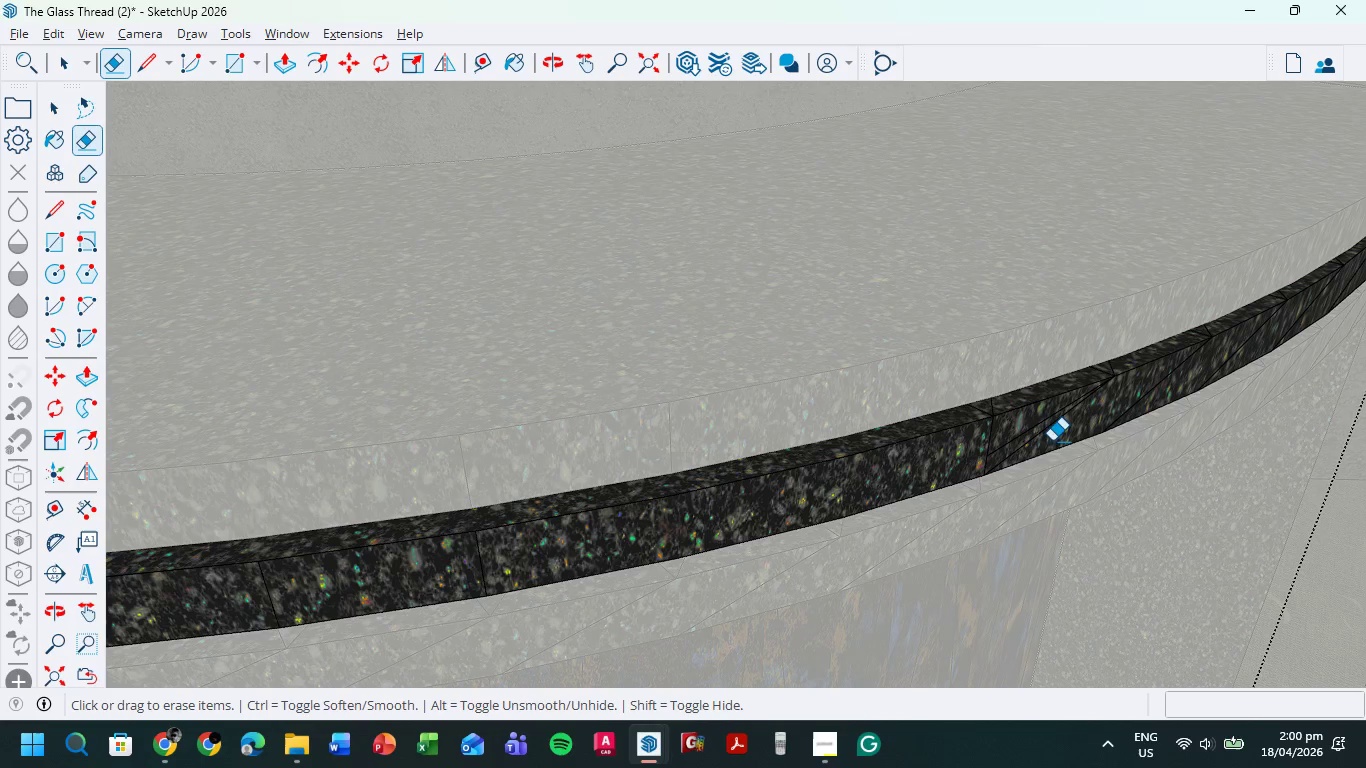 
left_click_drag(start_coordinate=[1052, 441], to_coordinate=[1024, 432])
 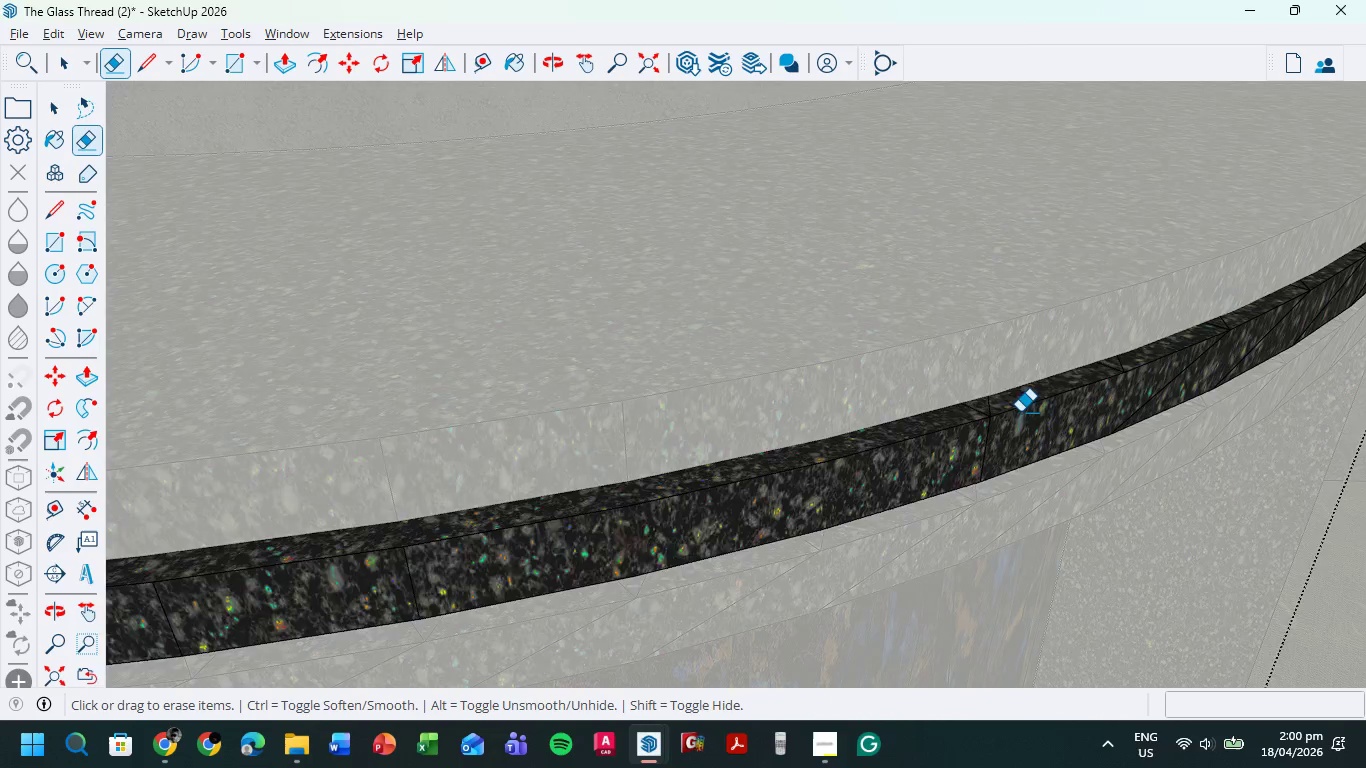 
scroll: coordinate [1020, 412], scroll_direction: up, amount: 10.0
 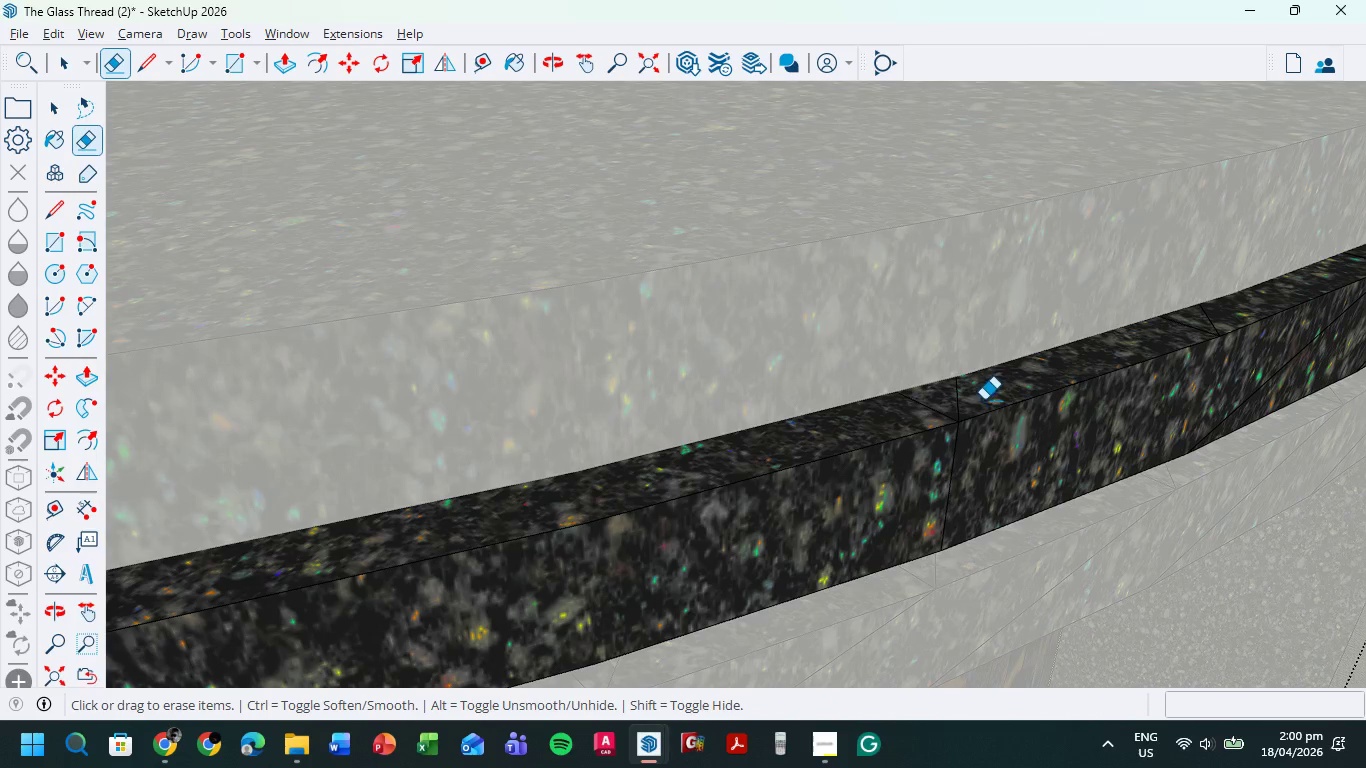 
left_click_drag(start_coordinate=[984, 397], to_coordinate=[854, 423])
 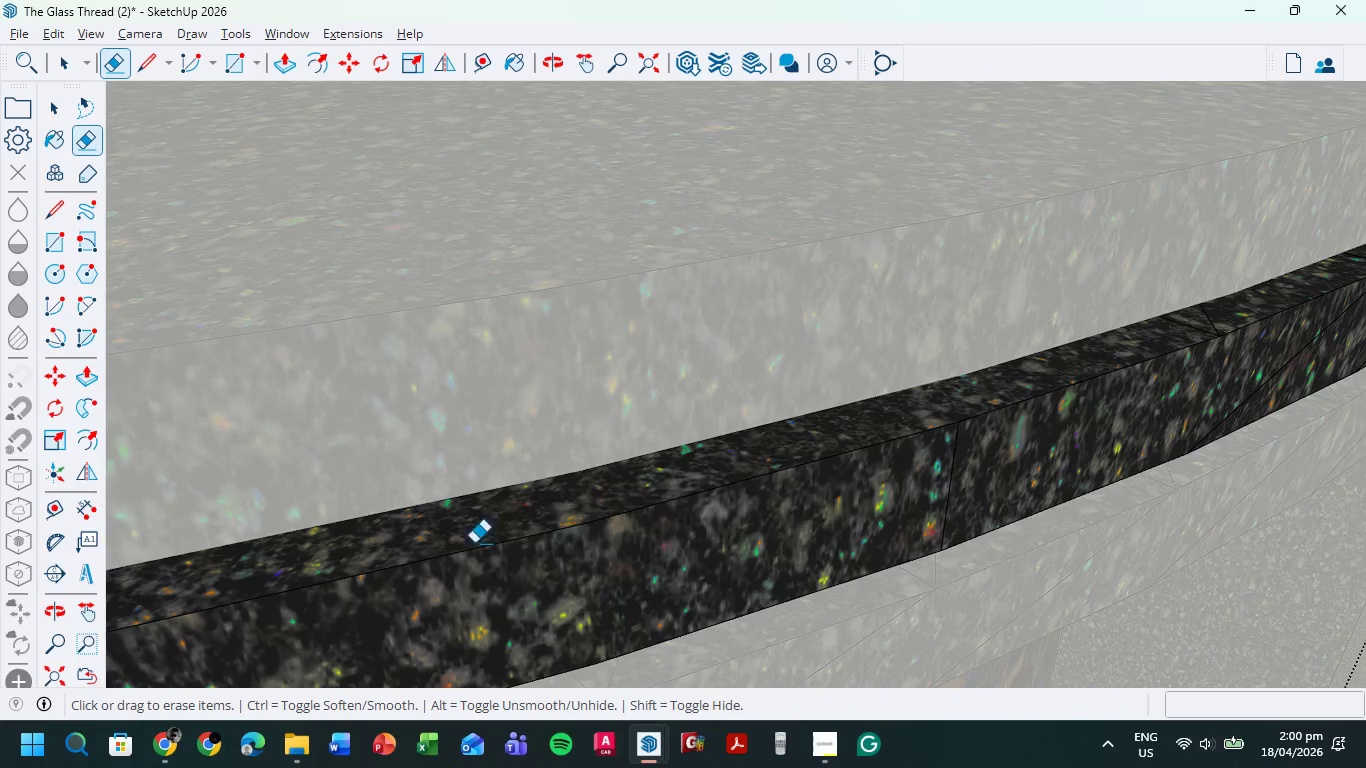 
scroll: coordinate [878, 431], scroll_direction: down, amount: 4.0
 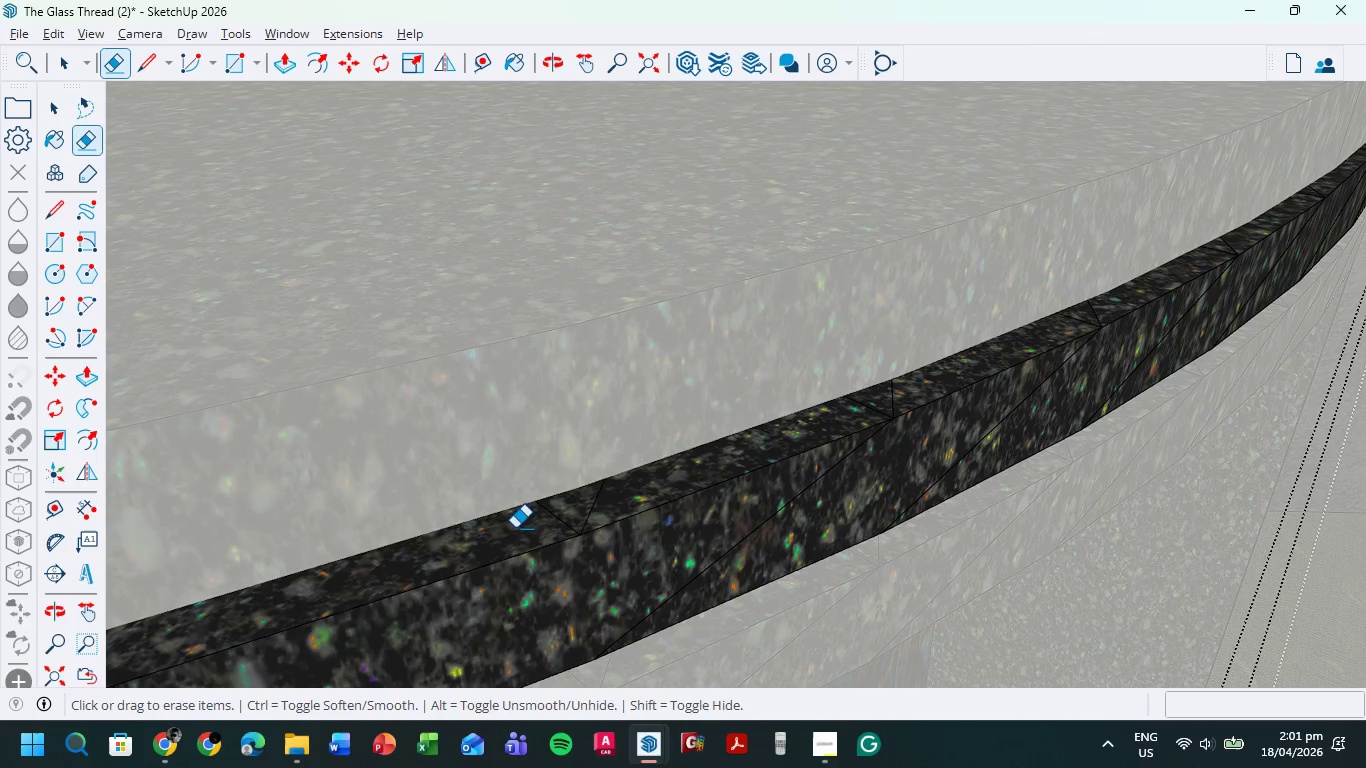 
left_click_drag(start_coordinate=[515, 528], to_coordinate=[622, 507])
 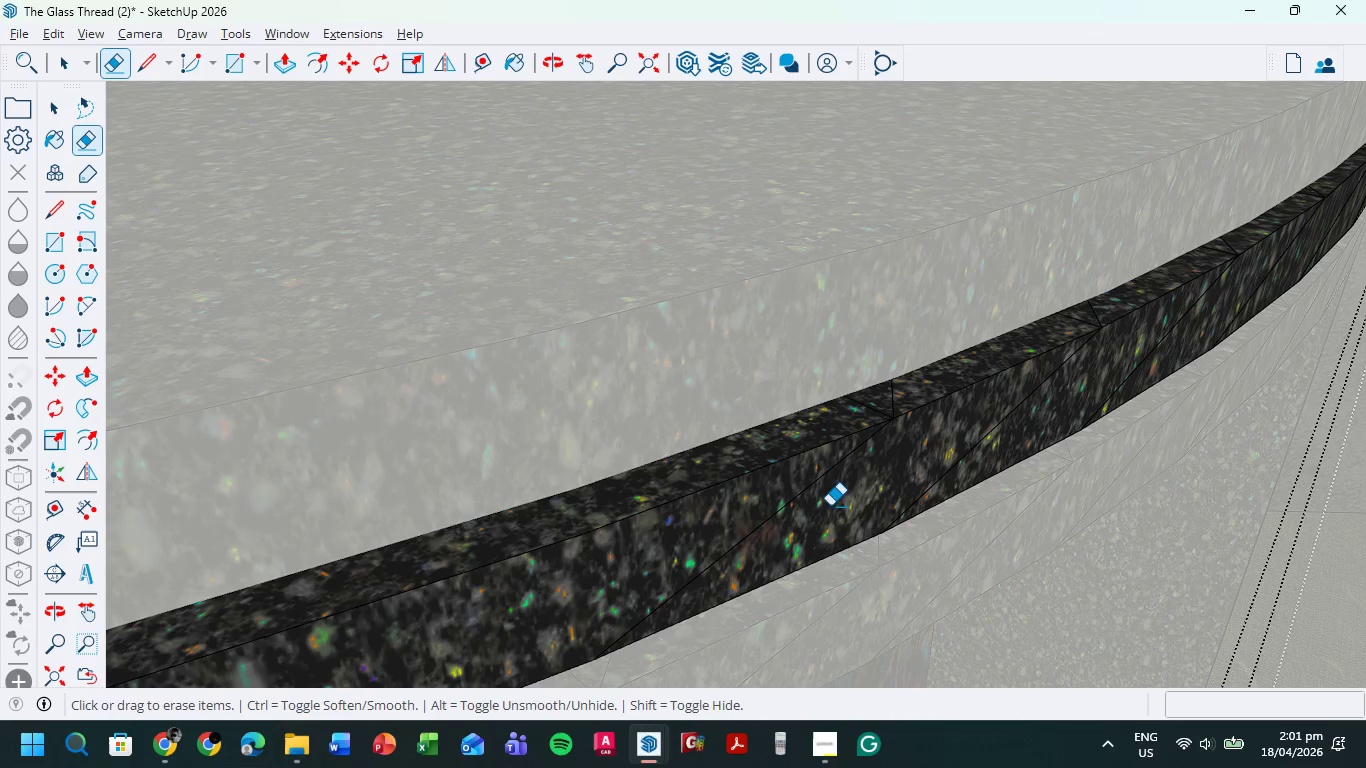 
left_click_drag(start_coordinate=[832, 506], to_coordinate=[761, 506])
 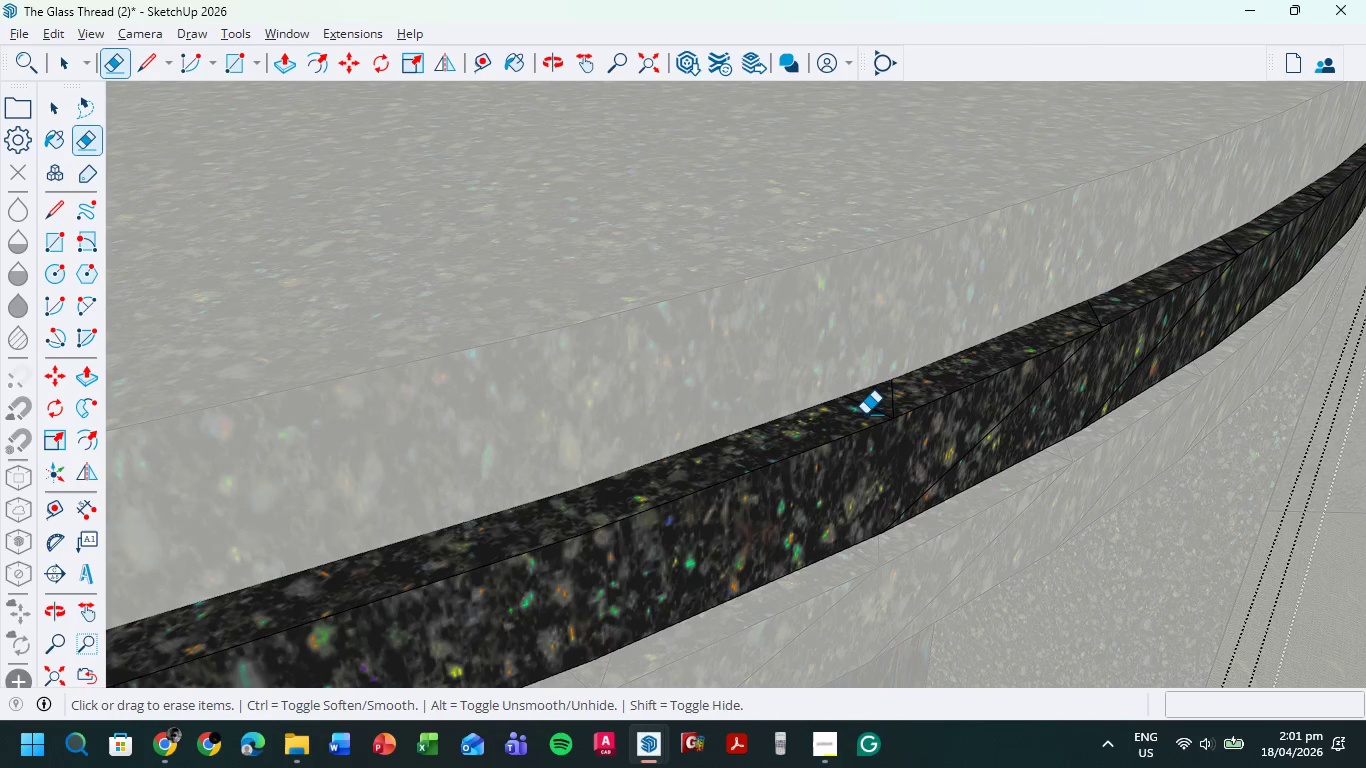 
left_click_drag(start_coordinate=[864, 414], to_coordinate=[924, 392])
 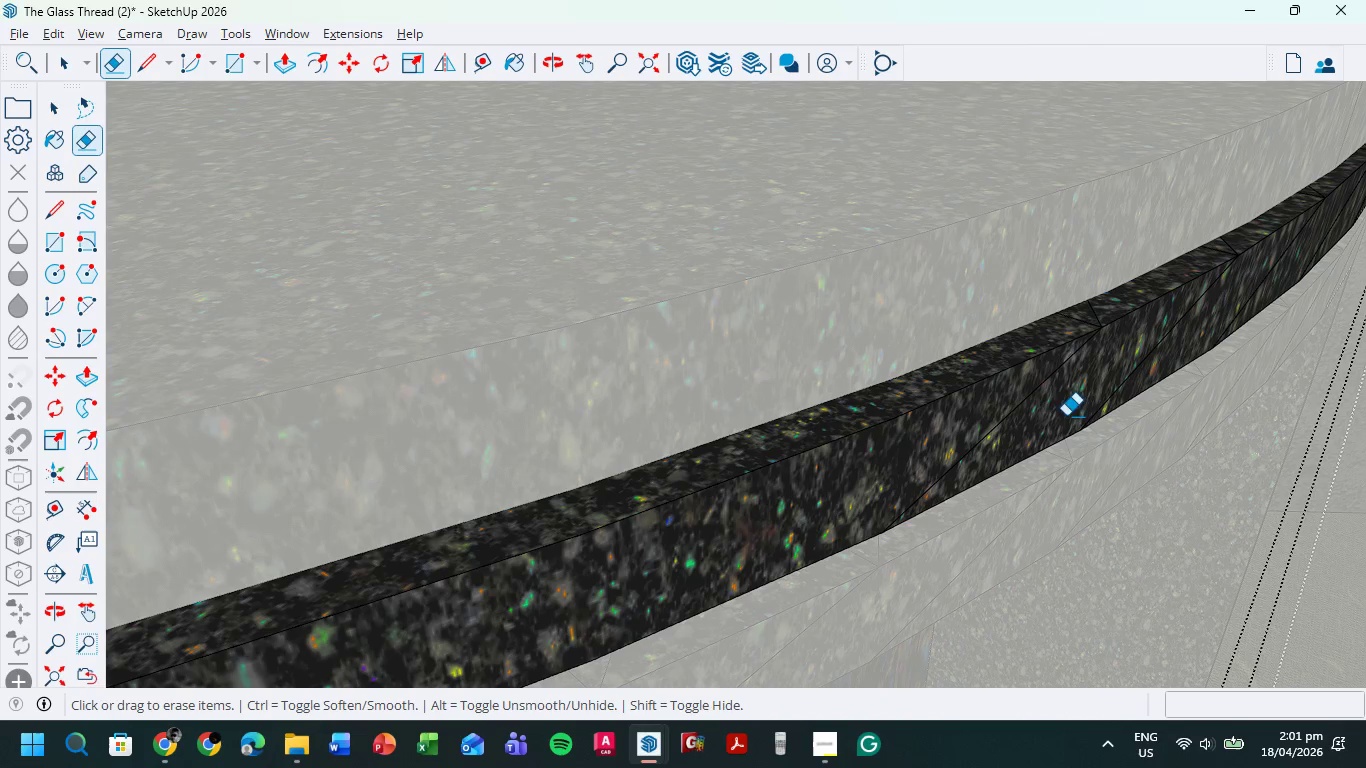 
left_click_drag(start_coordinate=[1066, 416], to_coordinate=[971, 413])
 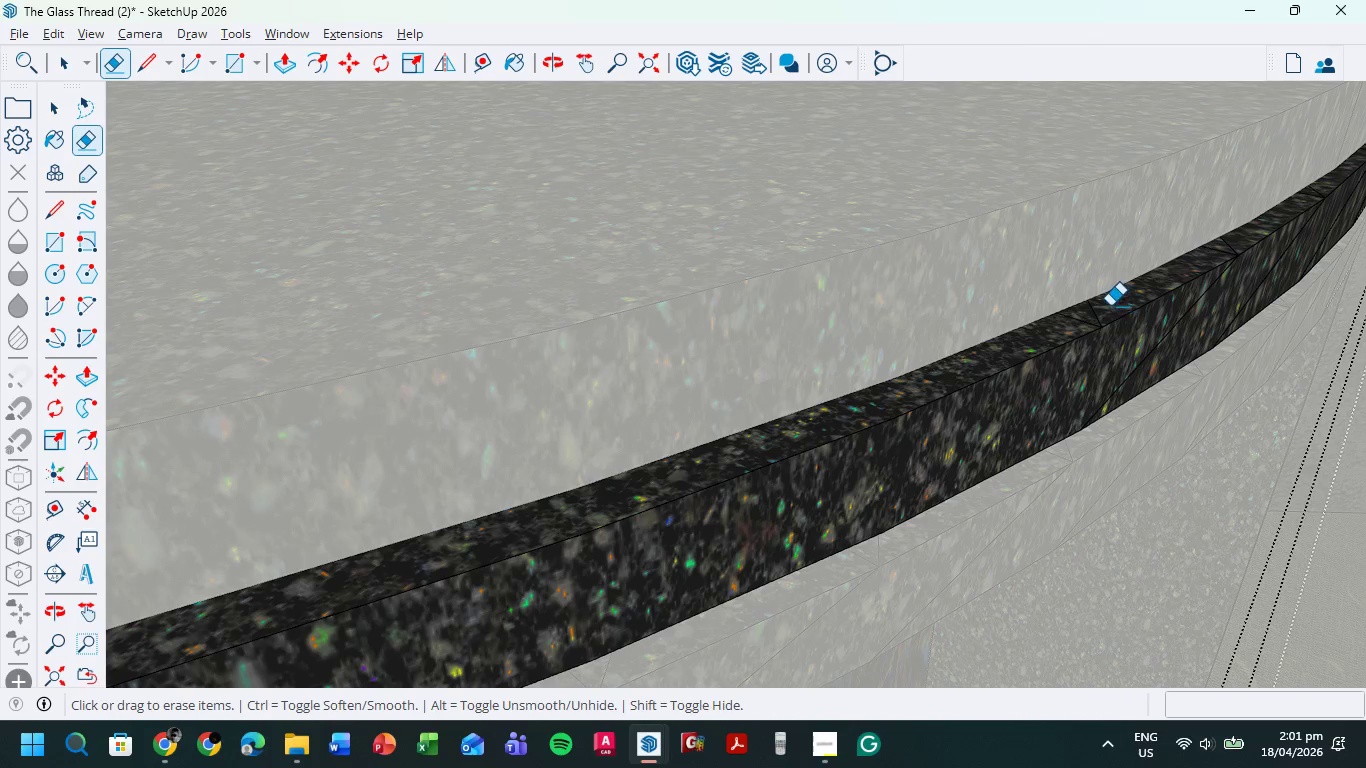 
left_click_drag(start_coordinate=[1109, 306], to_coordinate=[1014, 344])
 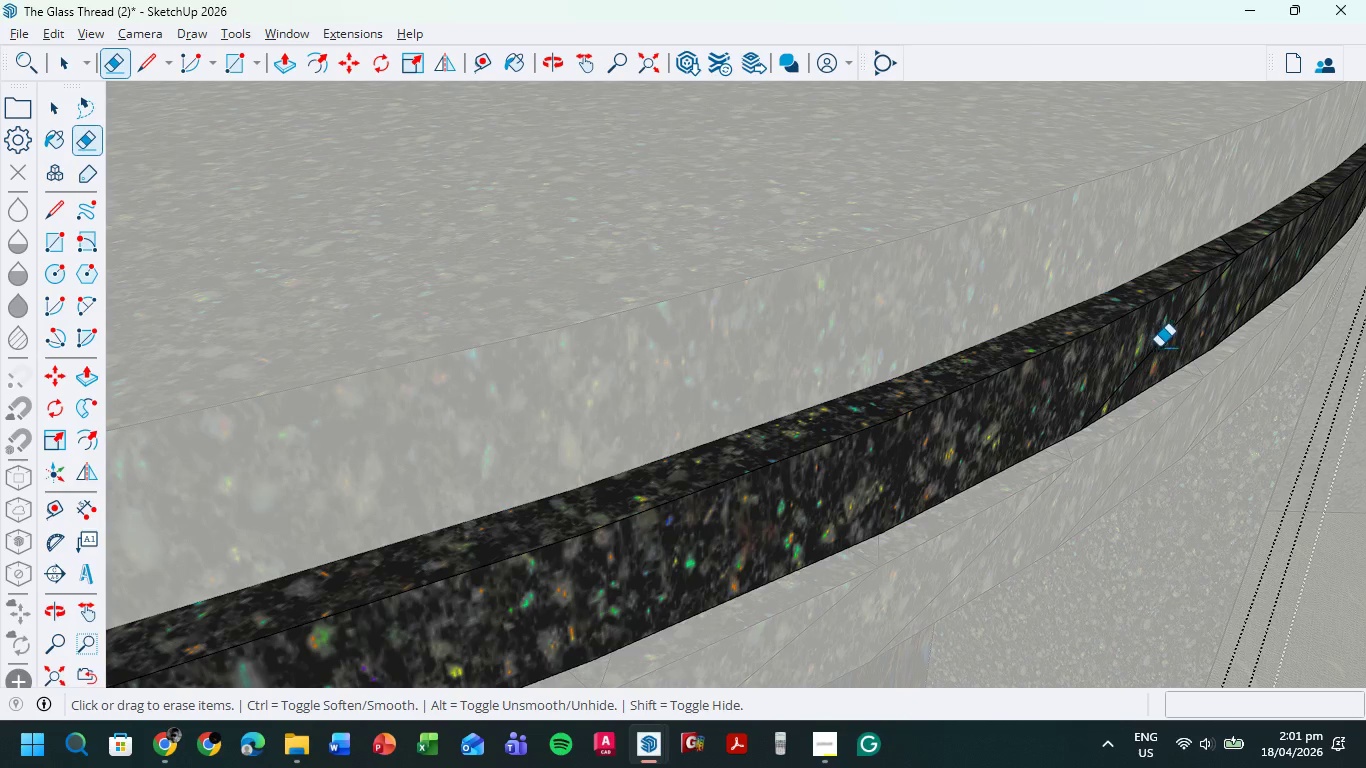 
left_click_drag(start_coordinate=[1189, 344], to_coordinate=[1124, 341])
 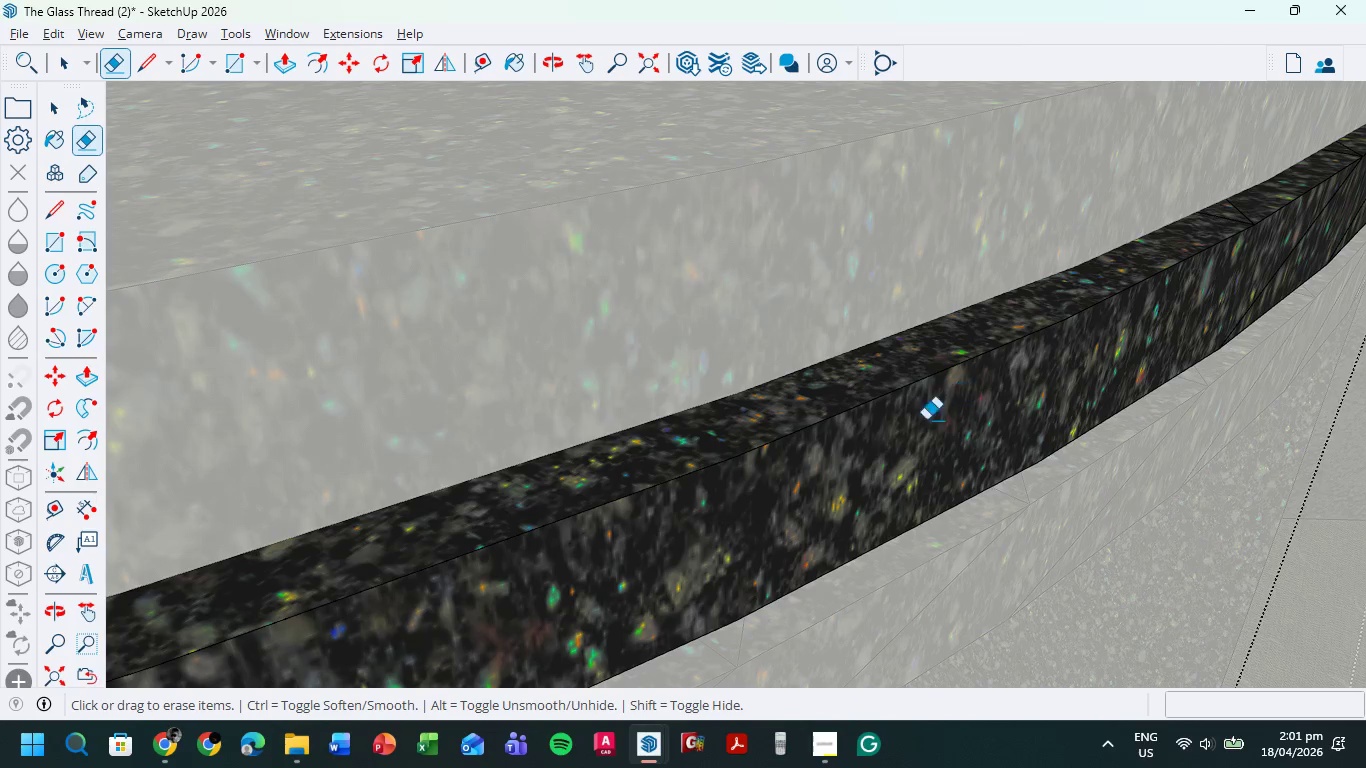 
scroll: coordinate [1191, 347], scroll_direction: up, amount: 5.0
 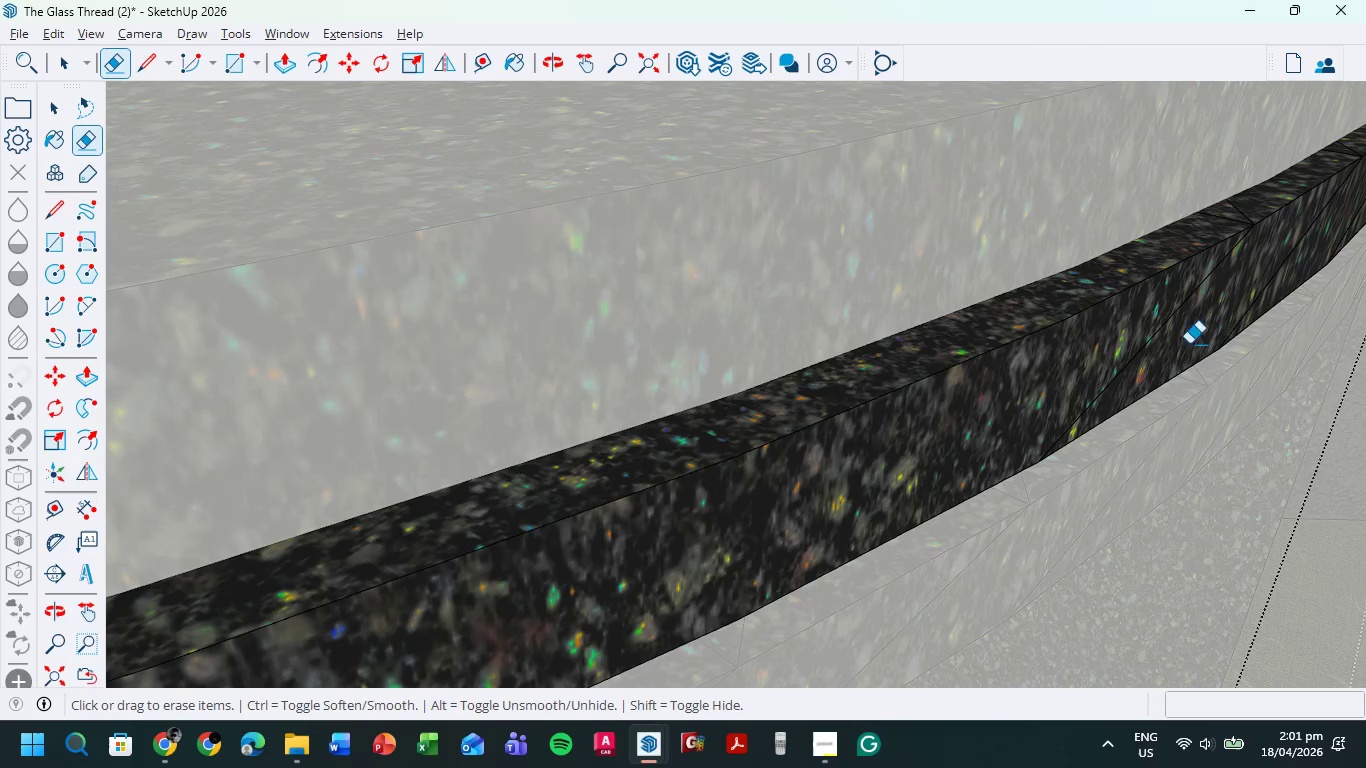 
scroll: coordinate [879, 440], scroll_direction: down, amount: 10.0
 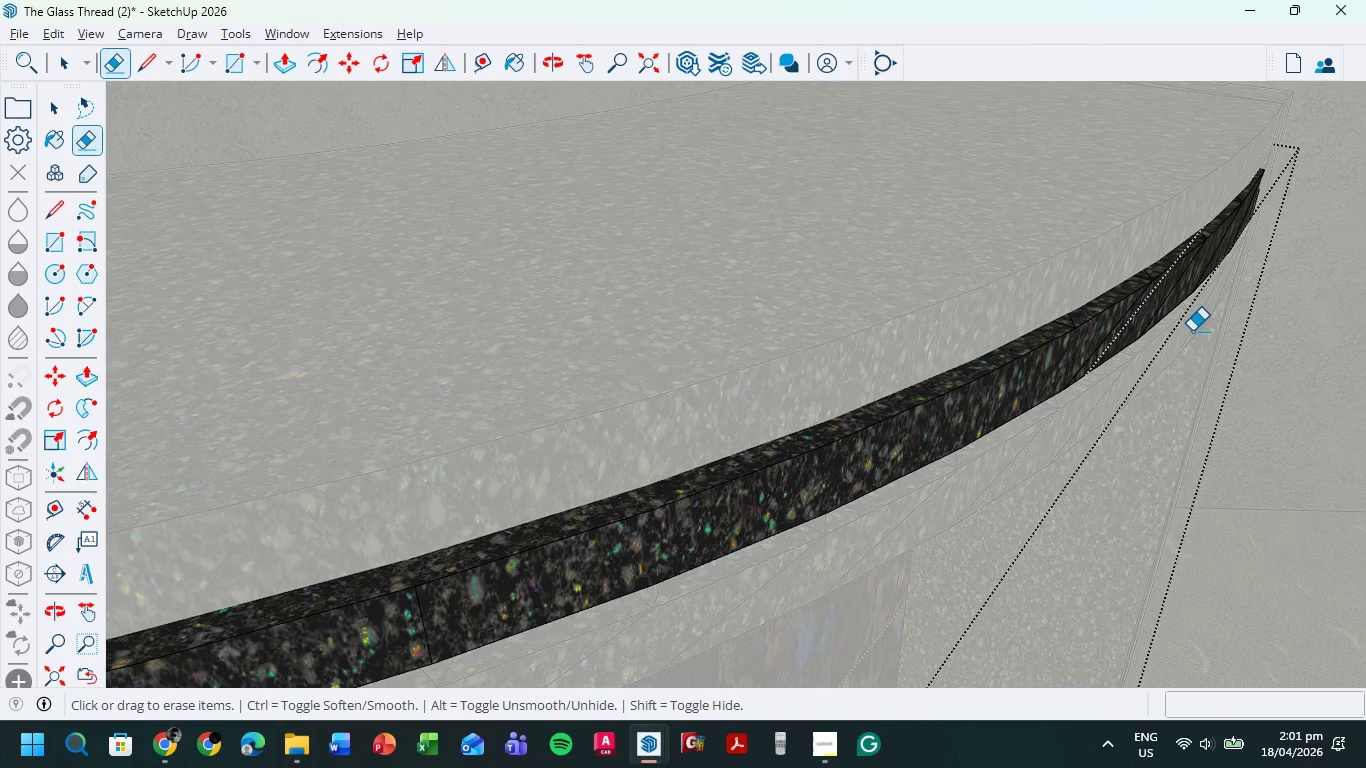 
scroll: coordinate [1196, 307], scroll_direction: up, amount: 10.0
 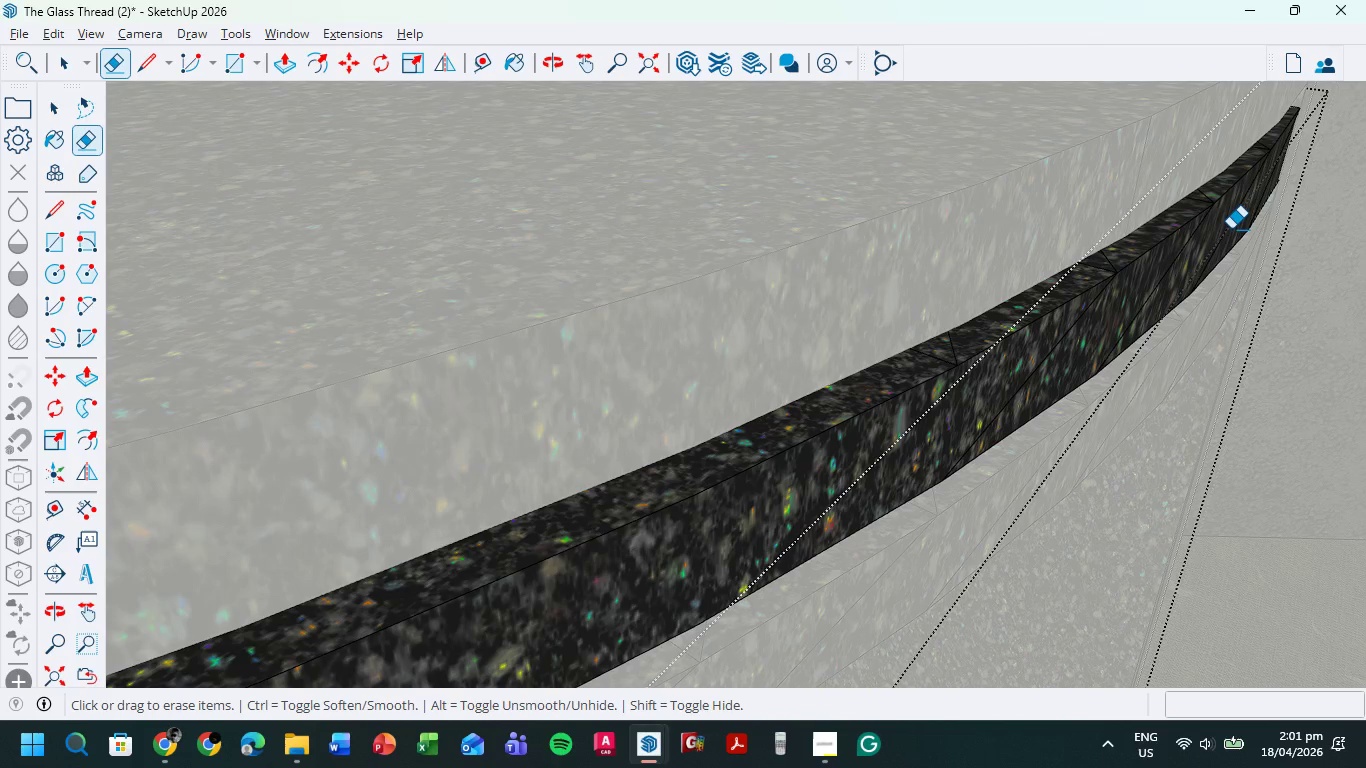 
left_click_drag(start_coordinate=[1231, 229], to_coordinate=[1187, 327])
 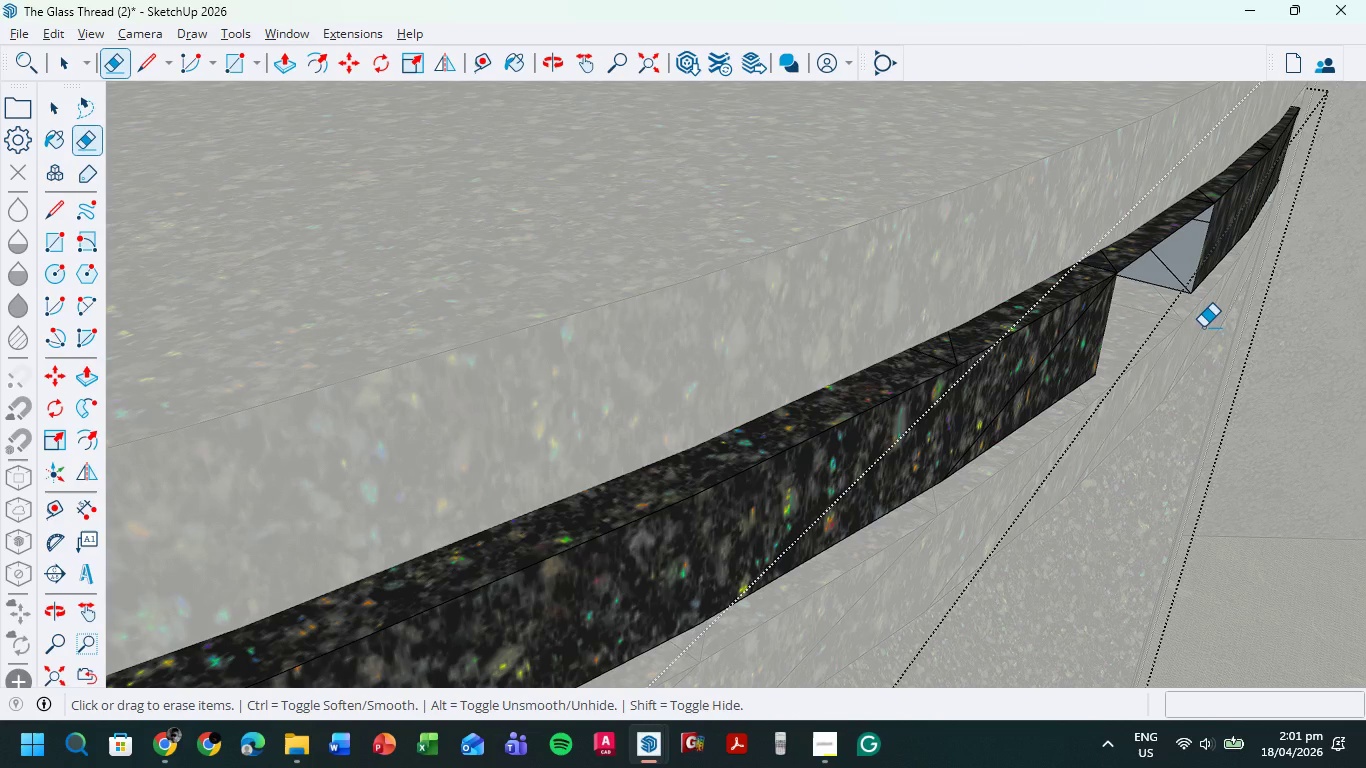 
key(Control+ControlLeft)
 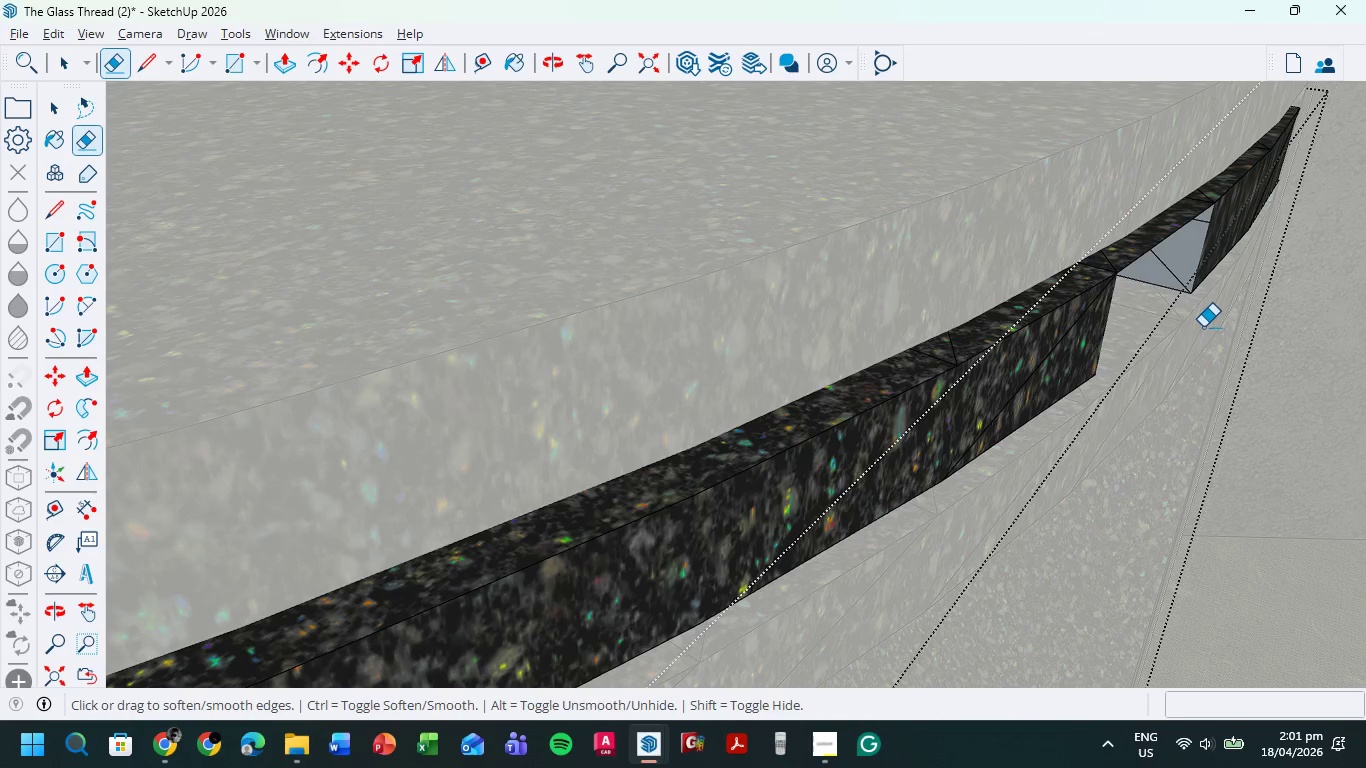 
key(Control+Z)
 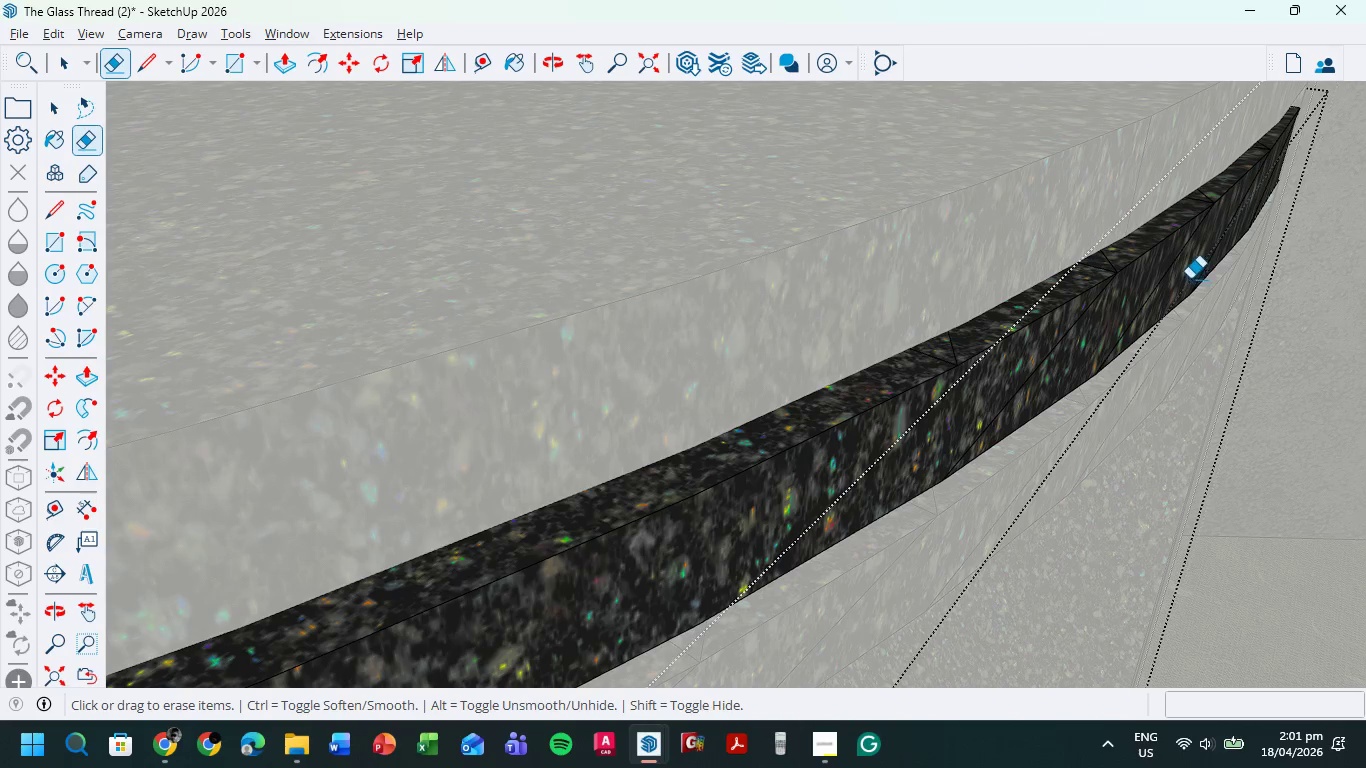 
left_click_drag(start_coordinate=[1189, 273], to_coordinate=[828, 505])
 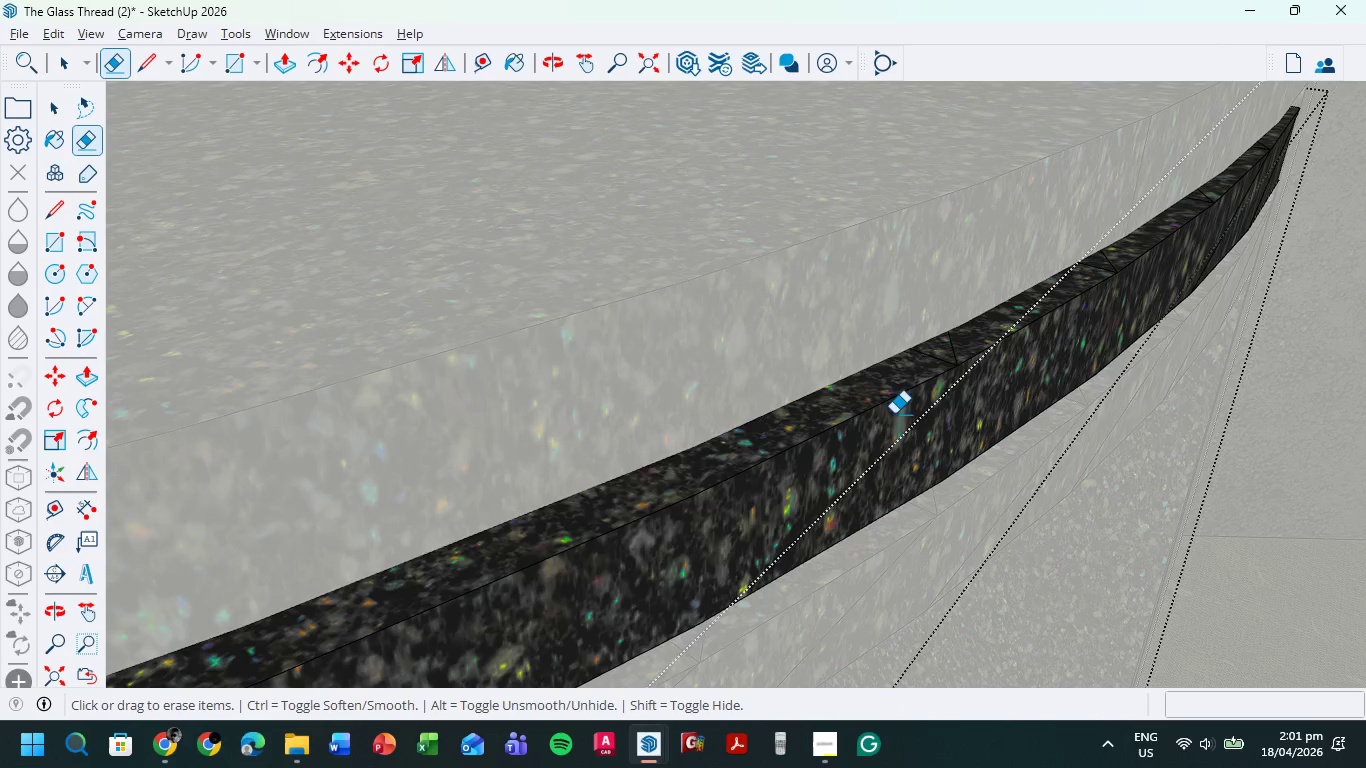 
left_click_drag(start_coordinate=[937, 357], to_coordinate=[868, 414])
 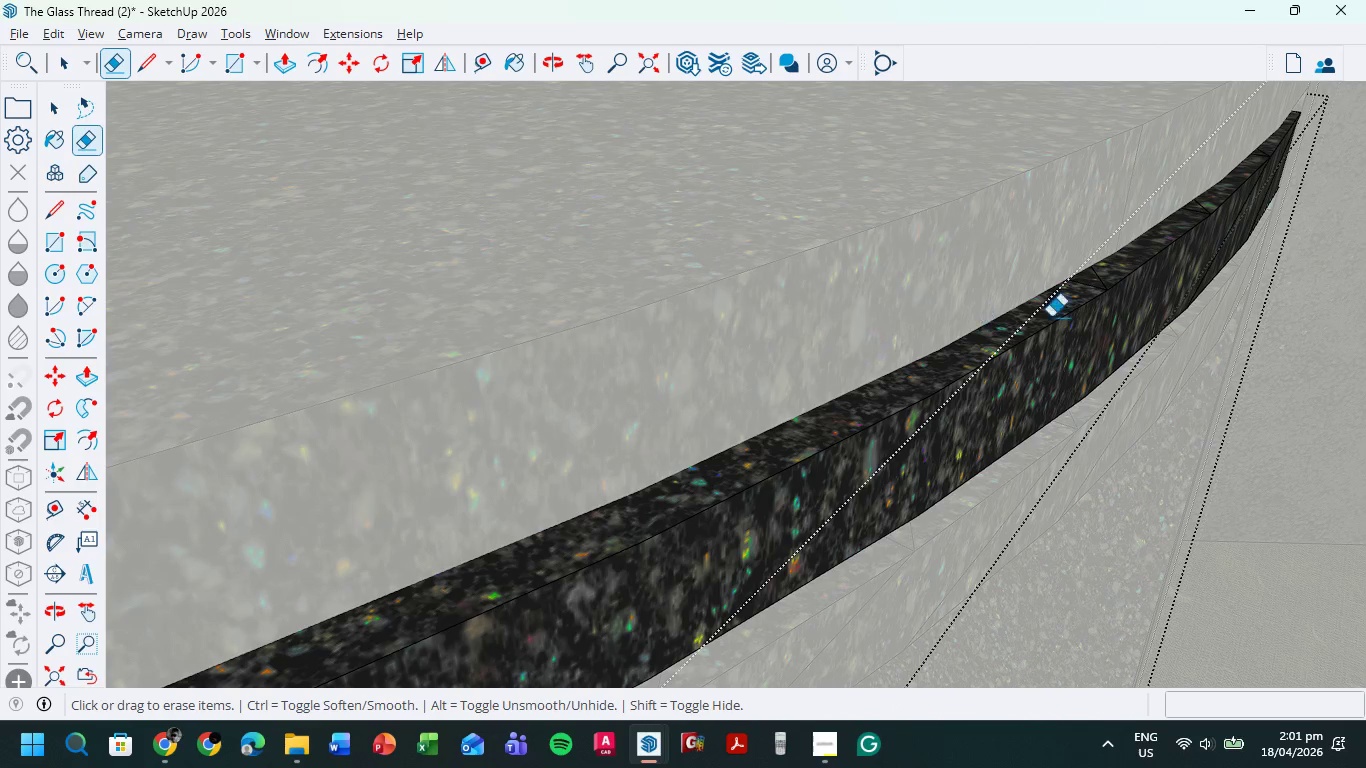 
scroll: coordinate [941, 358], scroll_direction: none, amount: 0.0
 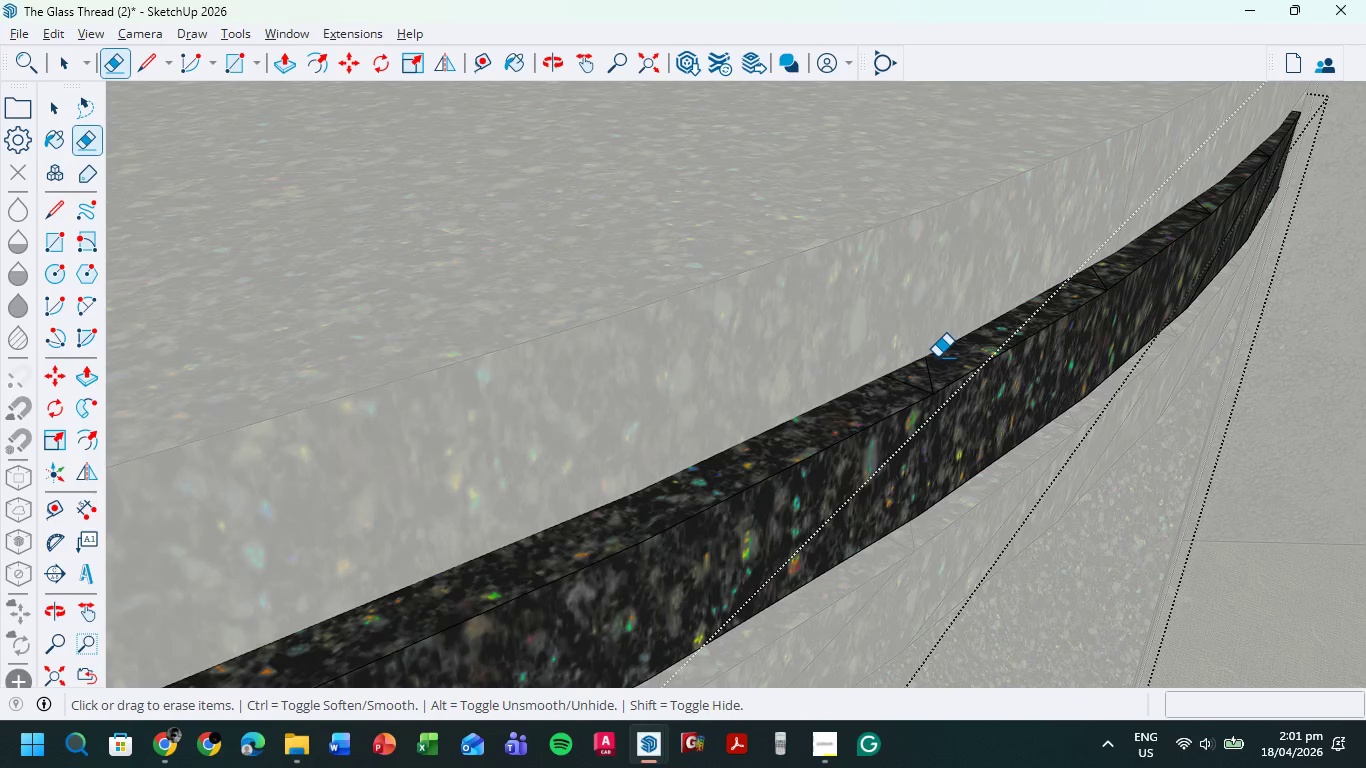 
left_click_drag(start_coordinate=[1128, 254], to_coordinate=[1038, 313])
 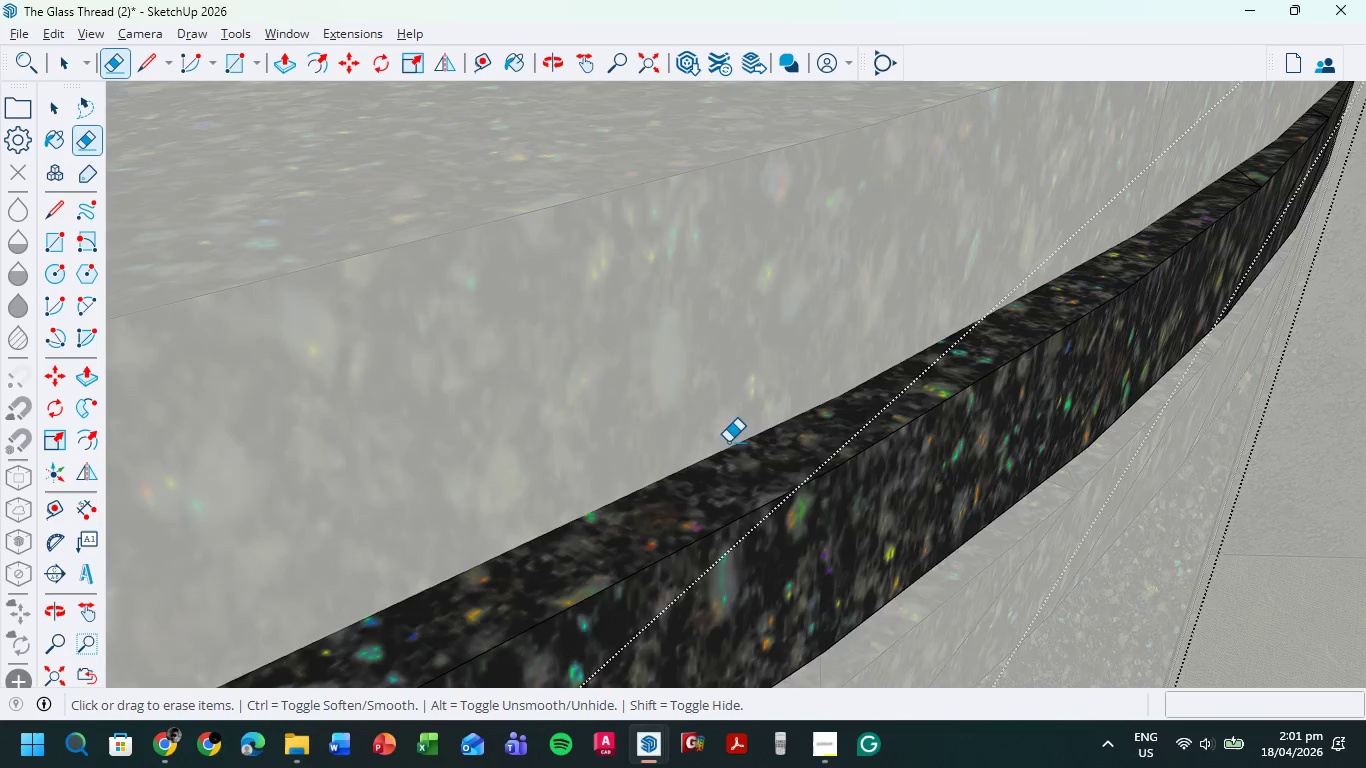 
scroll: coordinate [1164, 278], scroll_direction: up, amount: 6.0
 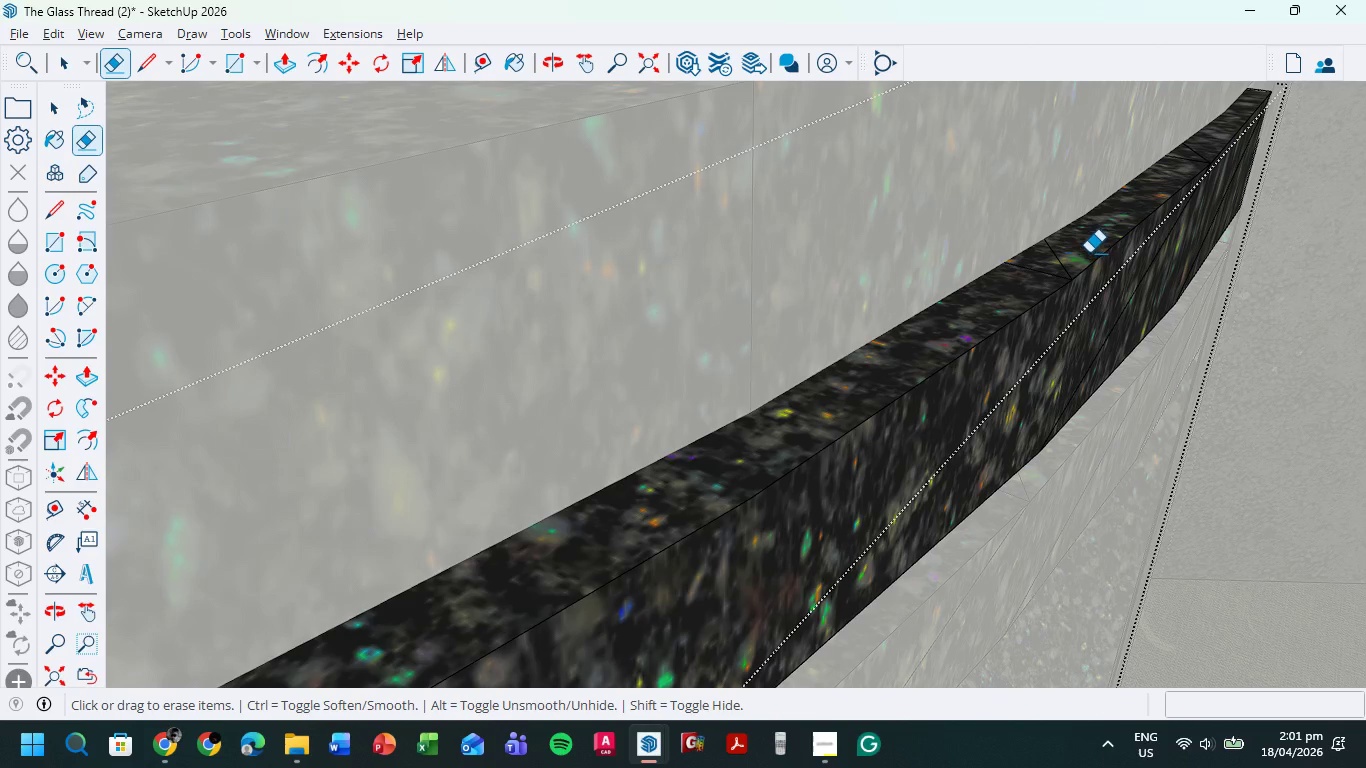 
left_click_drag(start_coordinate=[1088, 252], to_coordinate=[1018, 295])
 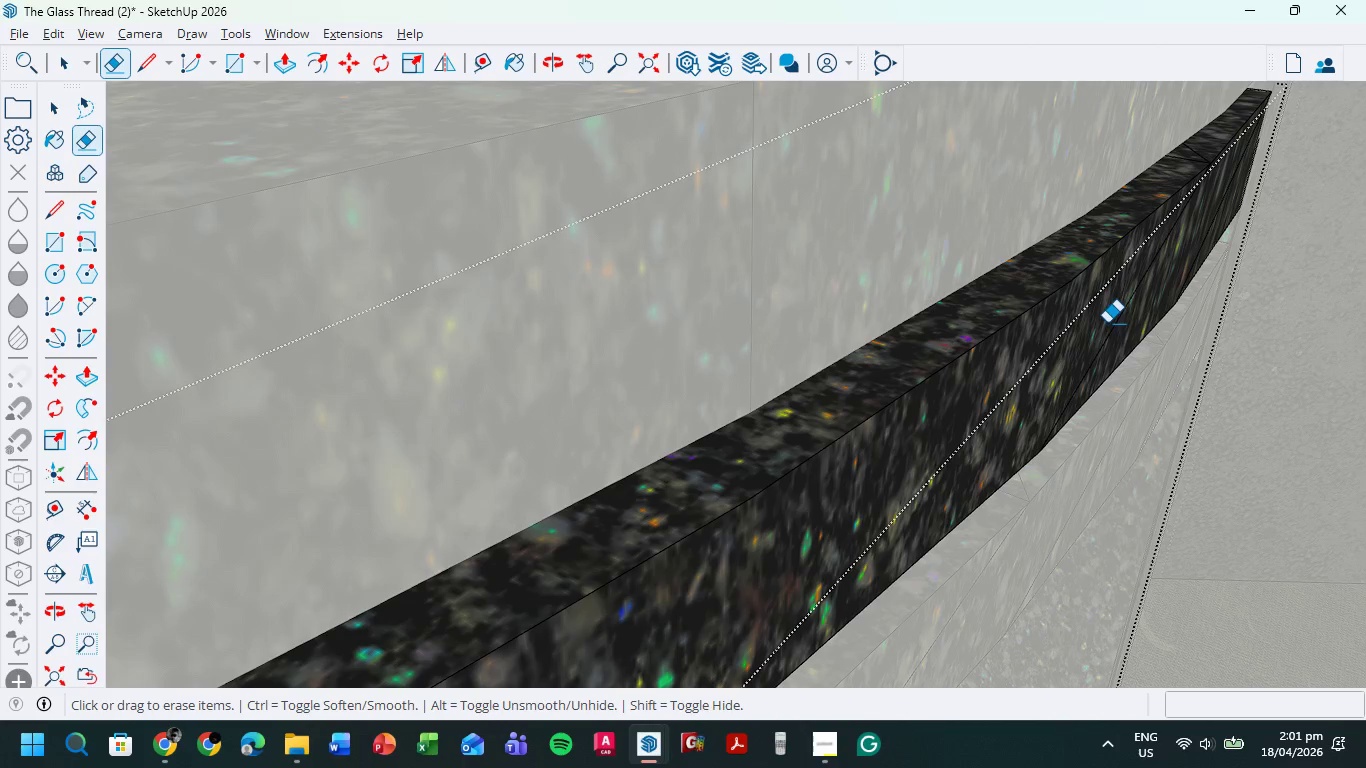 
left_click_drag(start_coordinate=[1107, 323], to_coordinate=[1171, 291])
 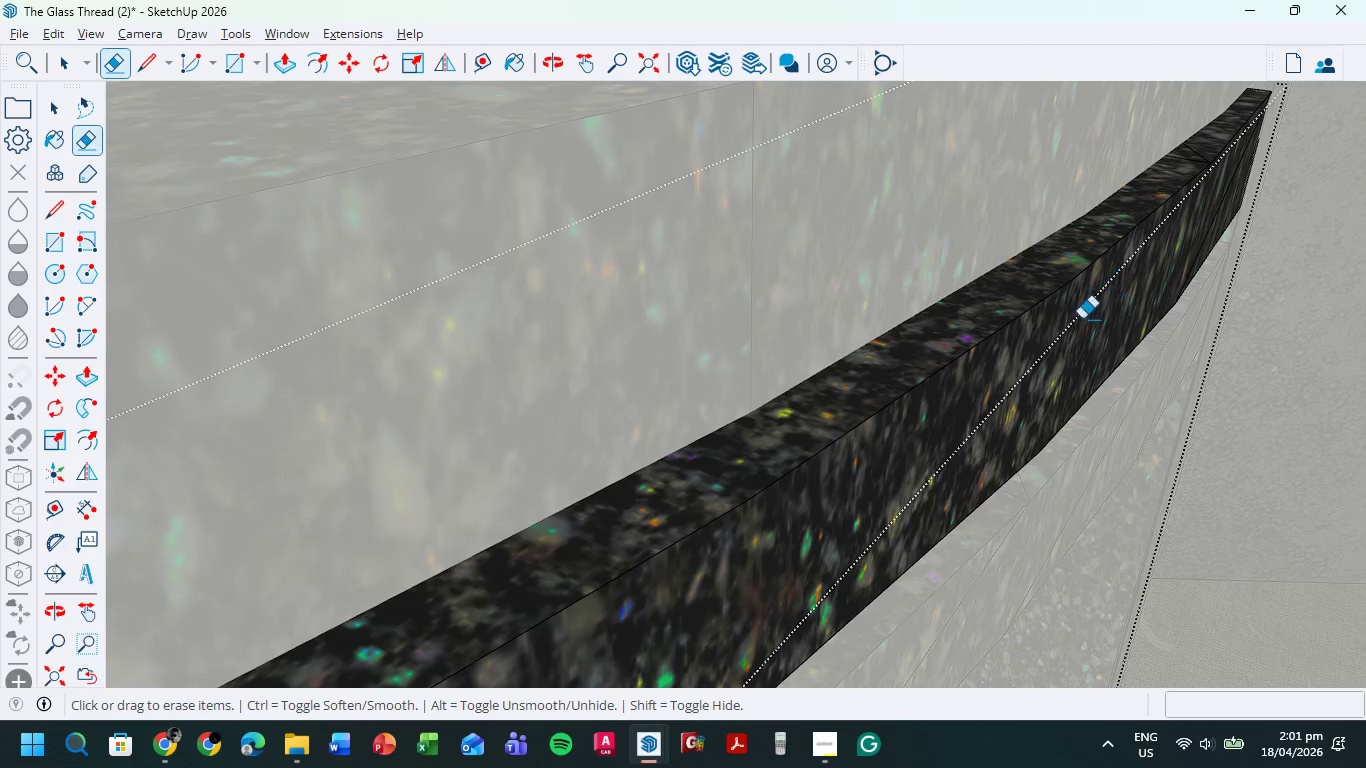 
scroll: coordinate [1013, 338], scroll_direction: down, amount: 14.0
 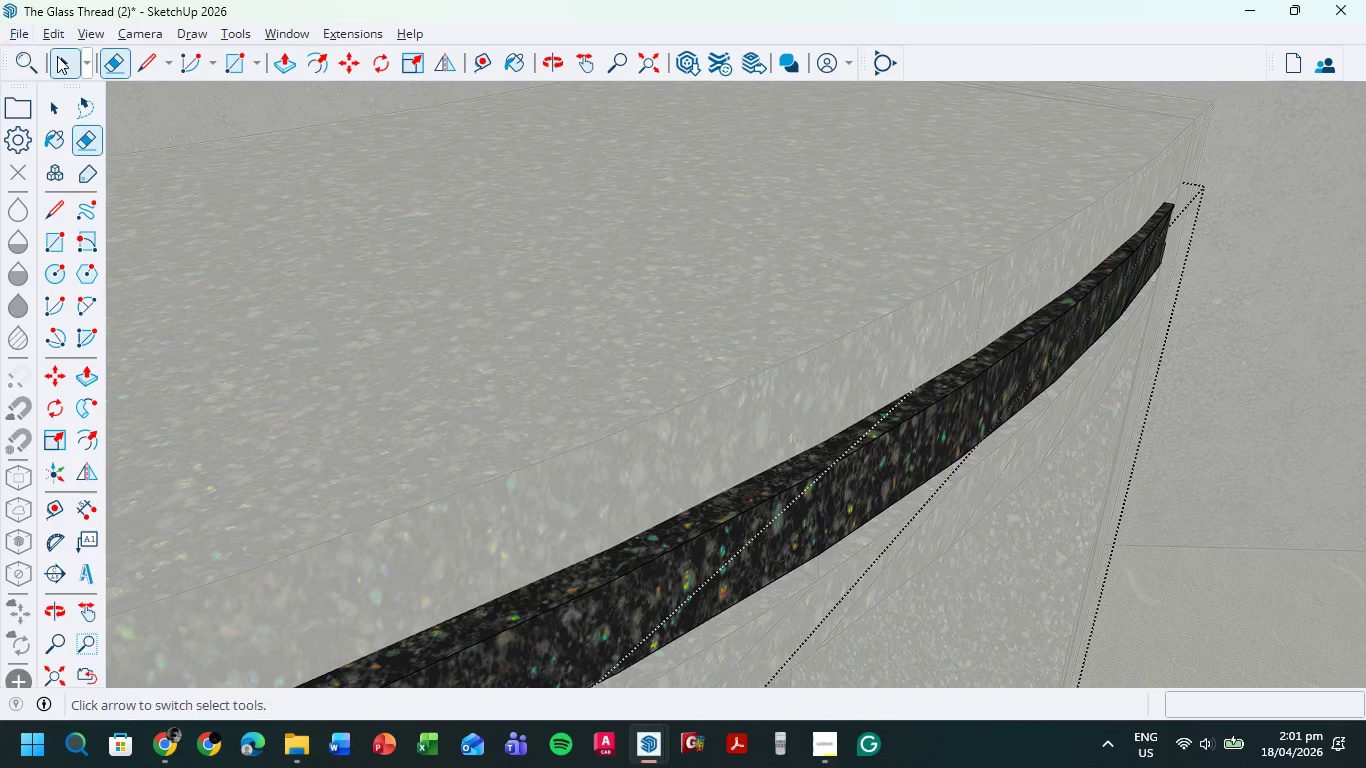 
left_click([57, 54])
 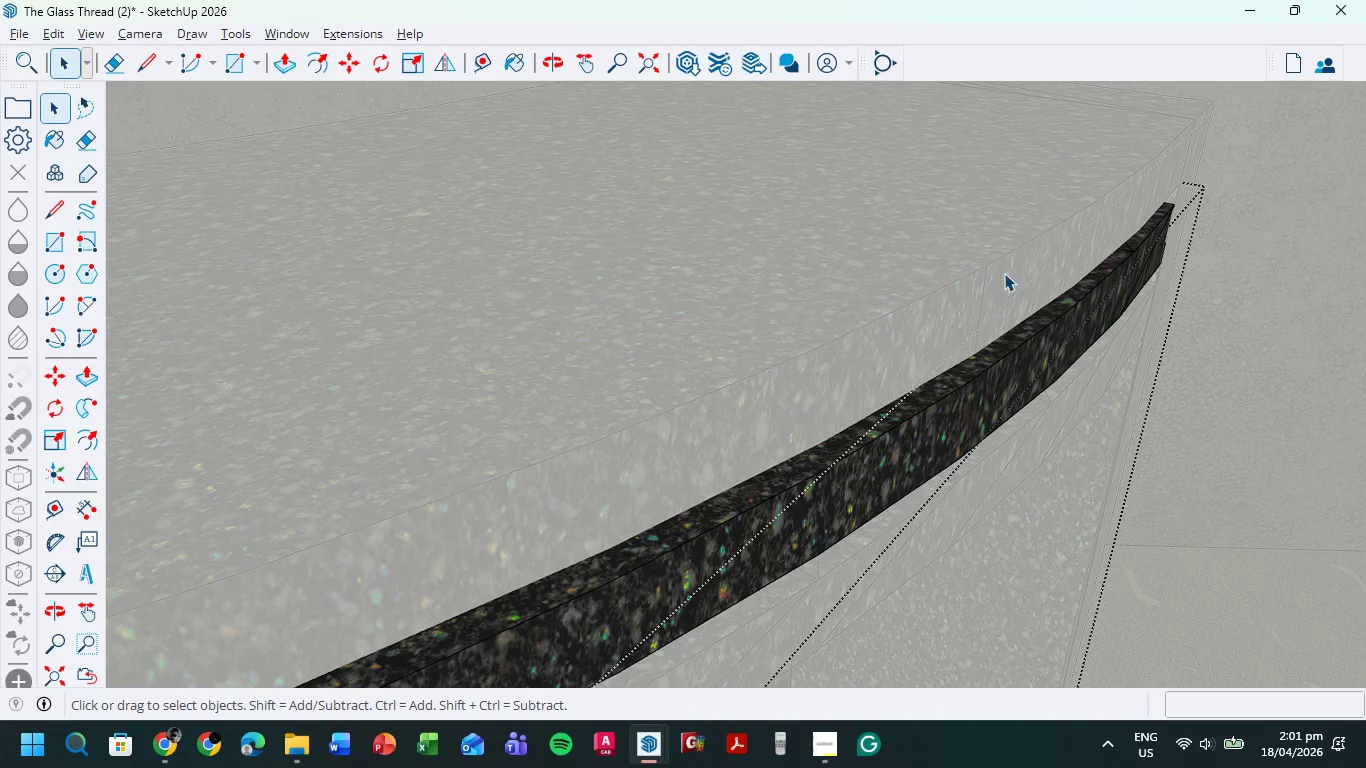 
double_click([1220, 423])
 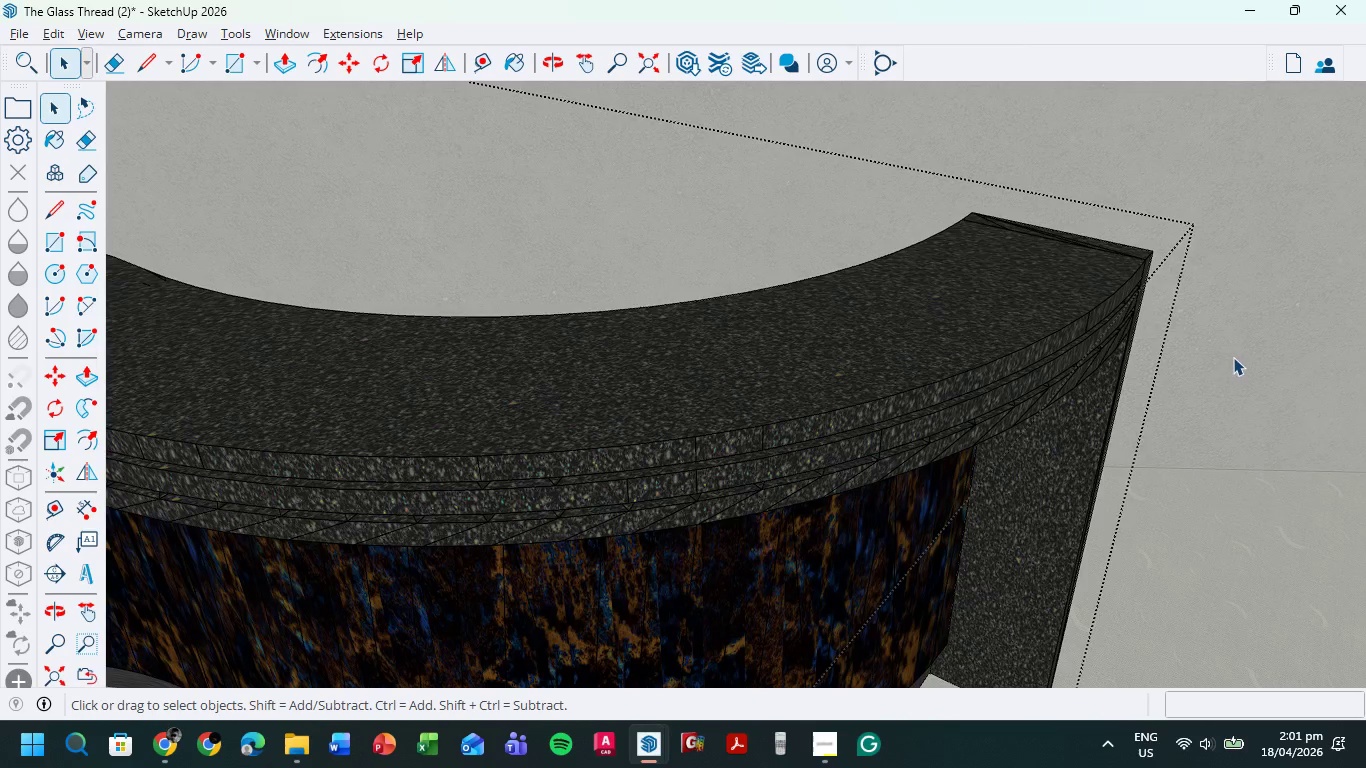 
scroll: coordinate [1233, 357], scroll_direction: down, amount: 16.0
 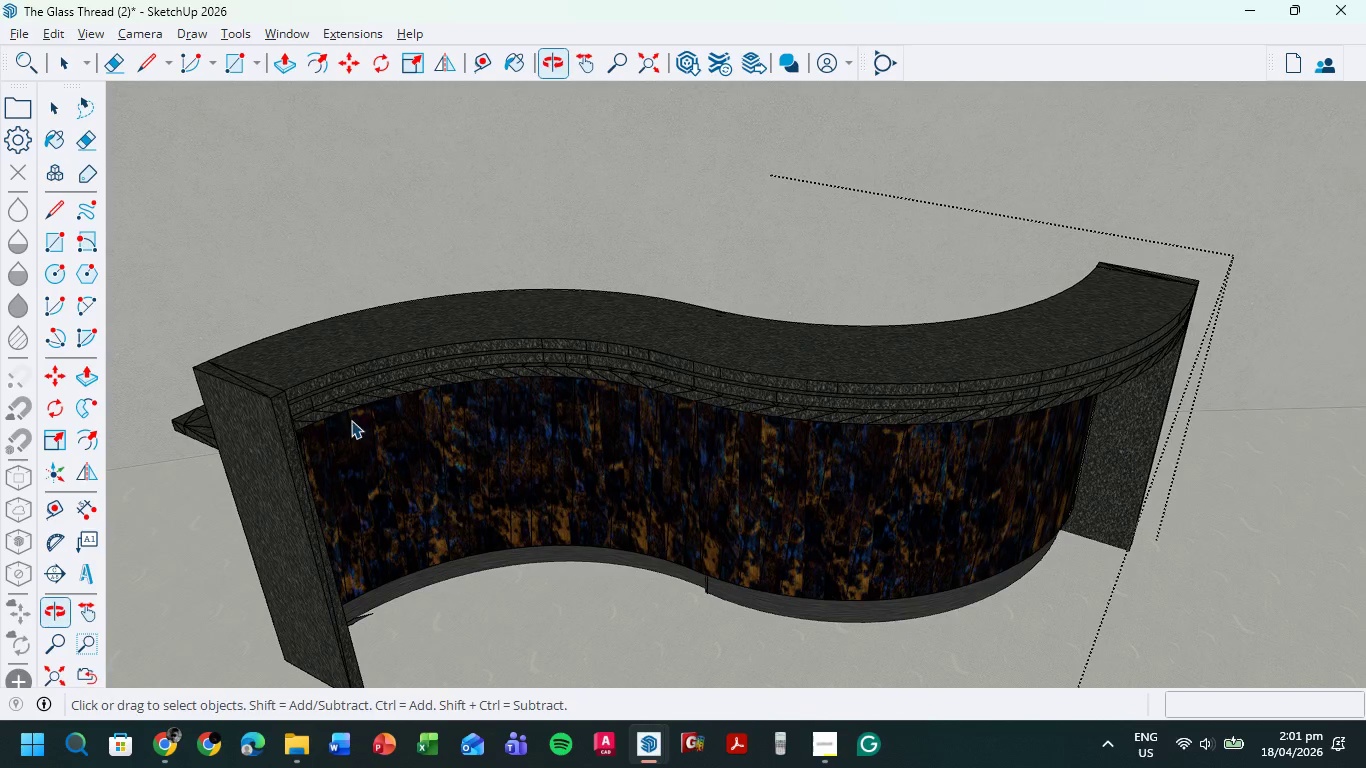 
double_click([250, 406])
 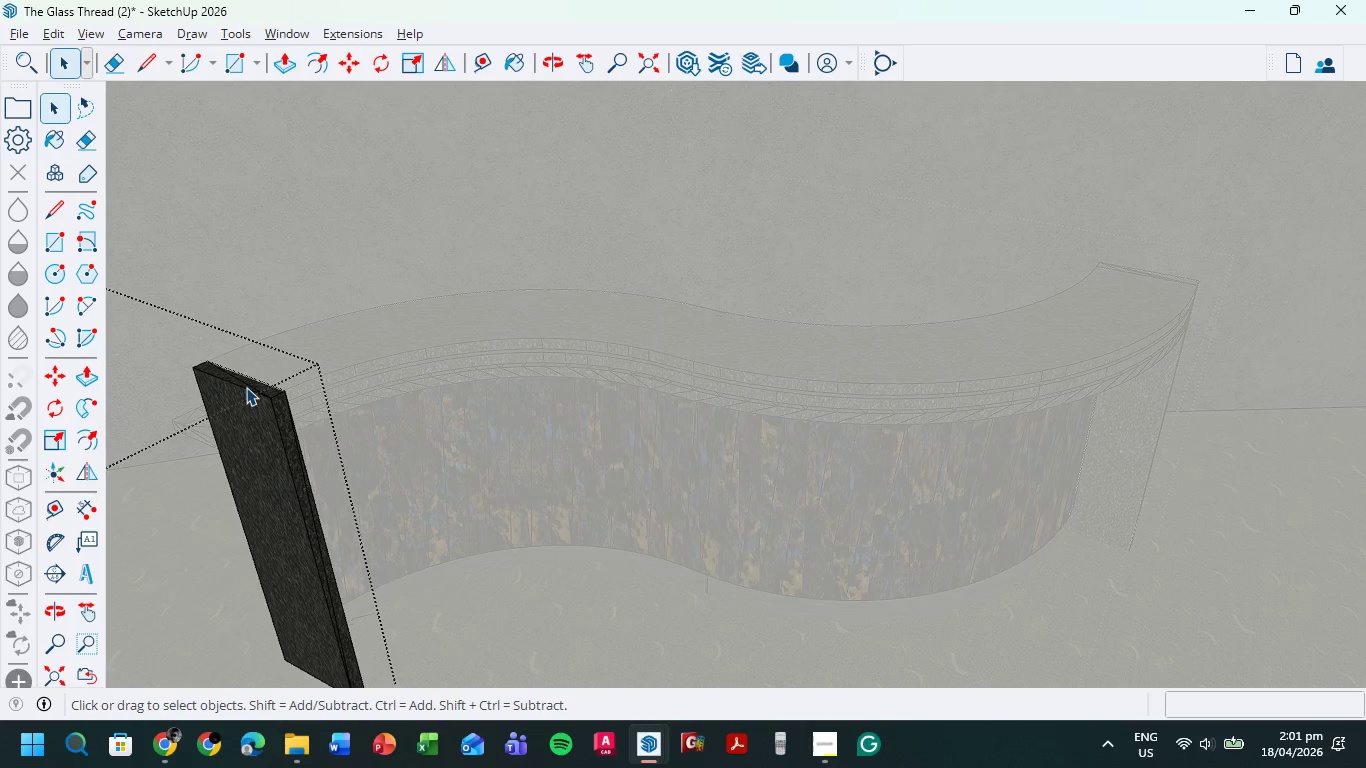 
key(E)
 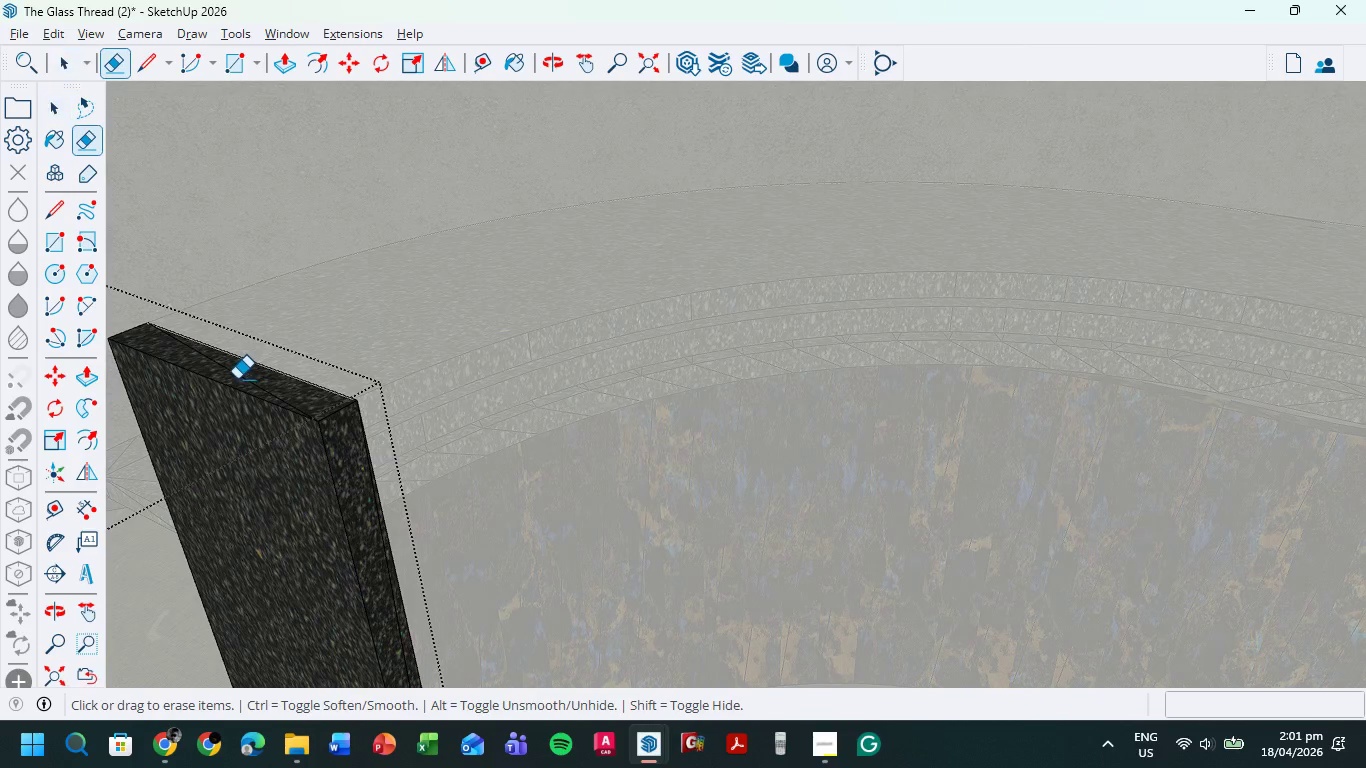 
left_click_drag(start_coordinate=[237, 379], to_coordinate=[249, 379])
 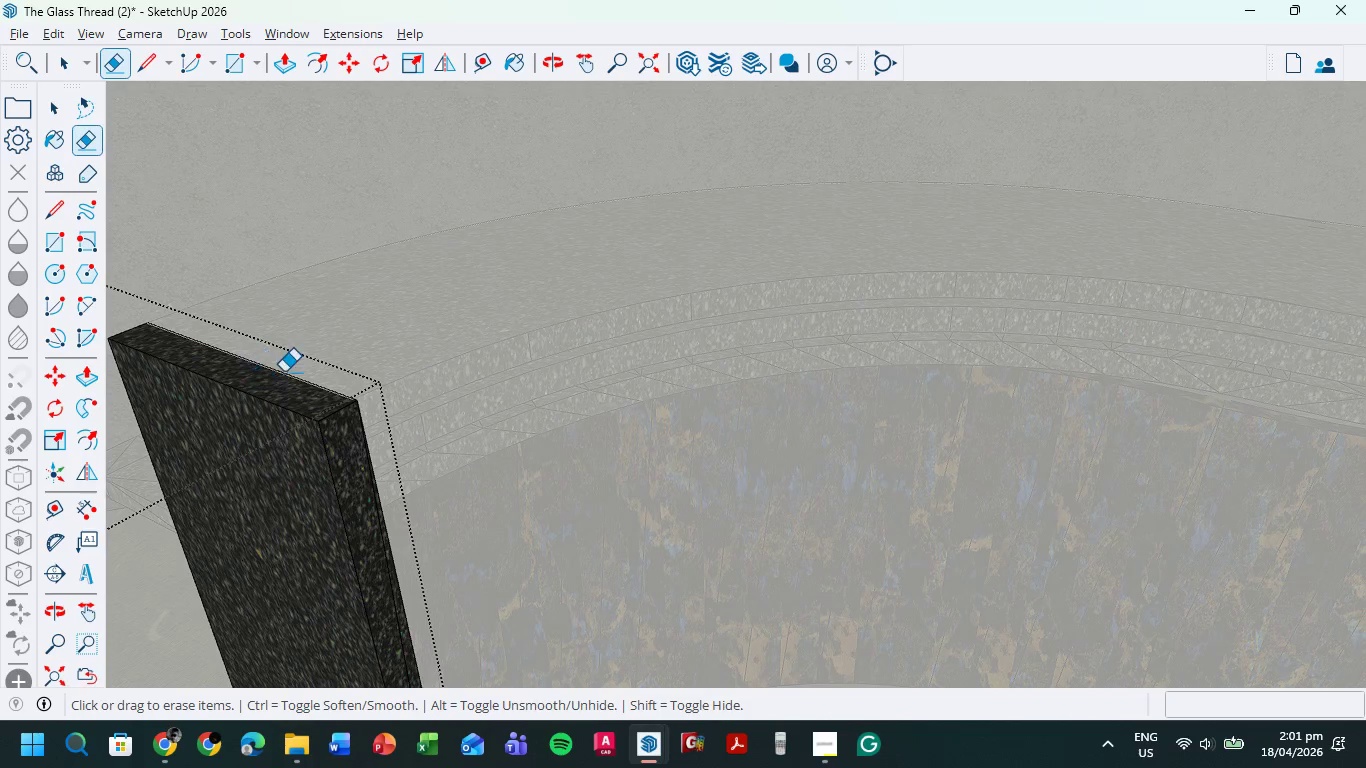 
scroll: coordinate [245, 382], scroll_direction: up, amount: 13.0
 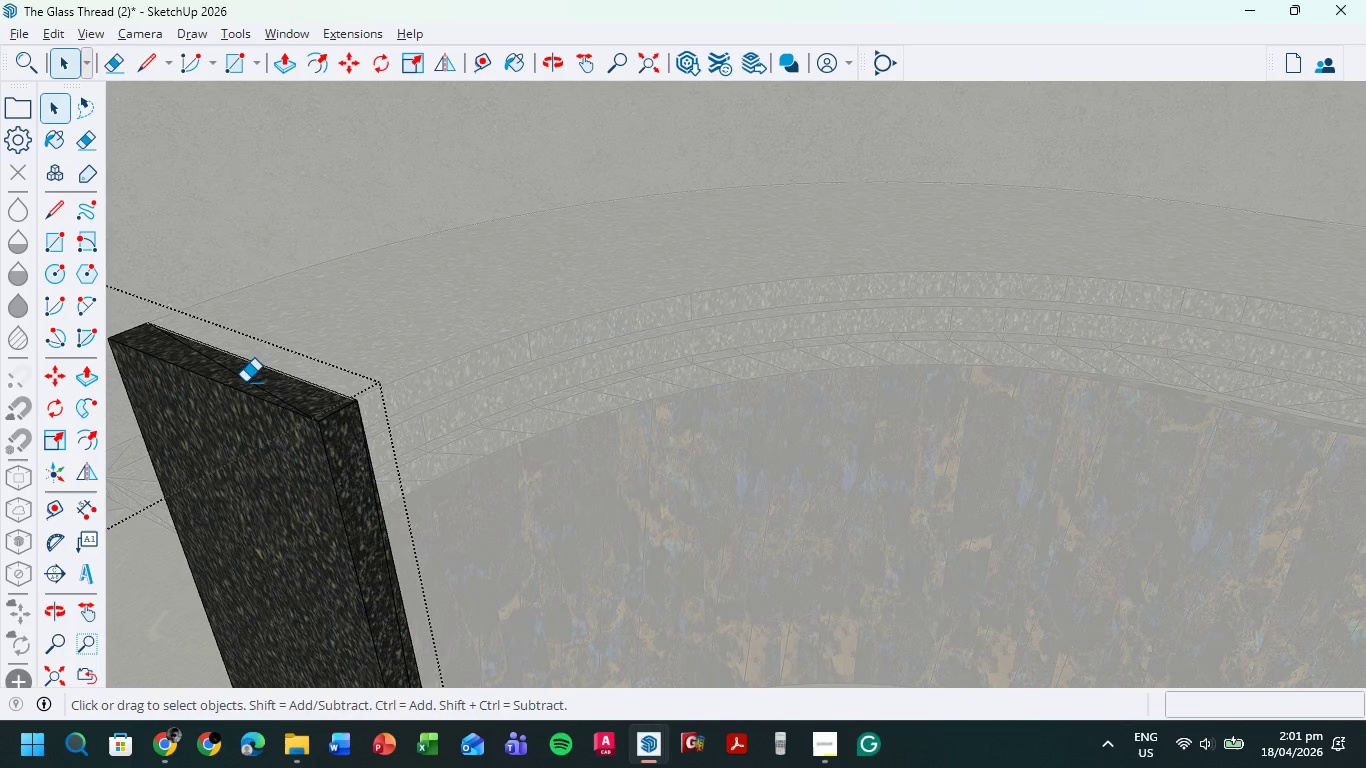 
scroll: coordinate [287, 371], scroll_direction: down, amount: 6.0
 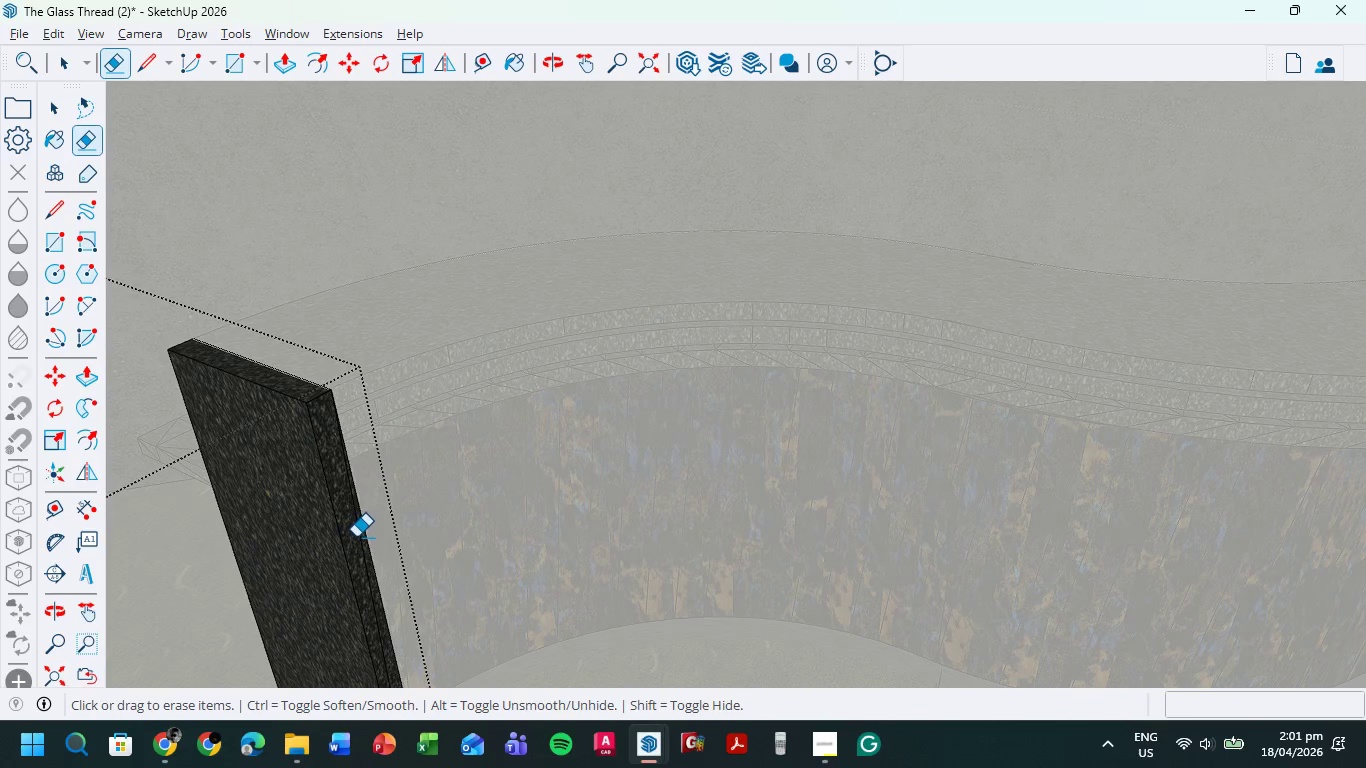 
left_click_drag(start_coordinate=[356, 537], to_coordinate=[362, 542])
 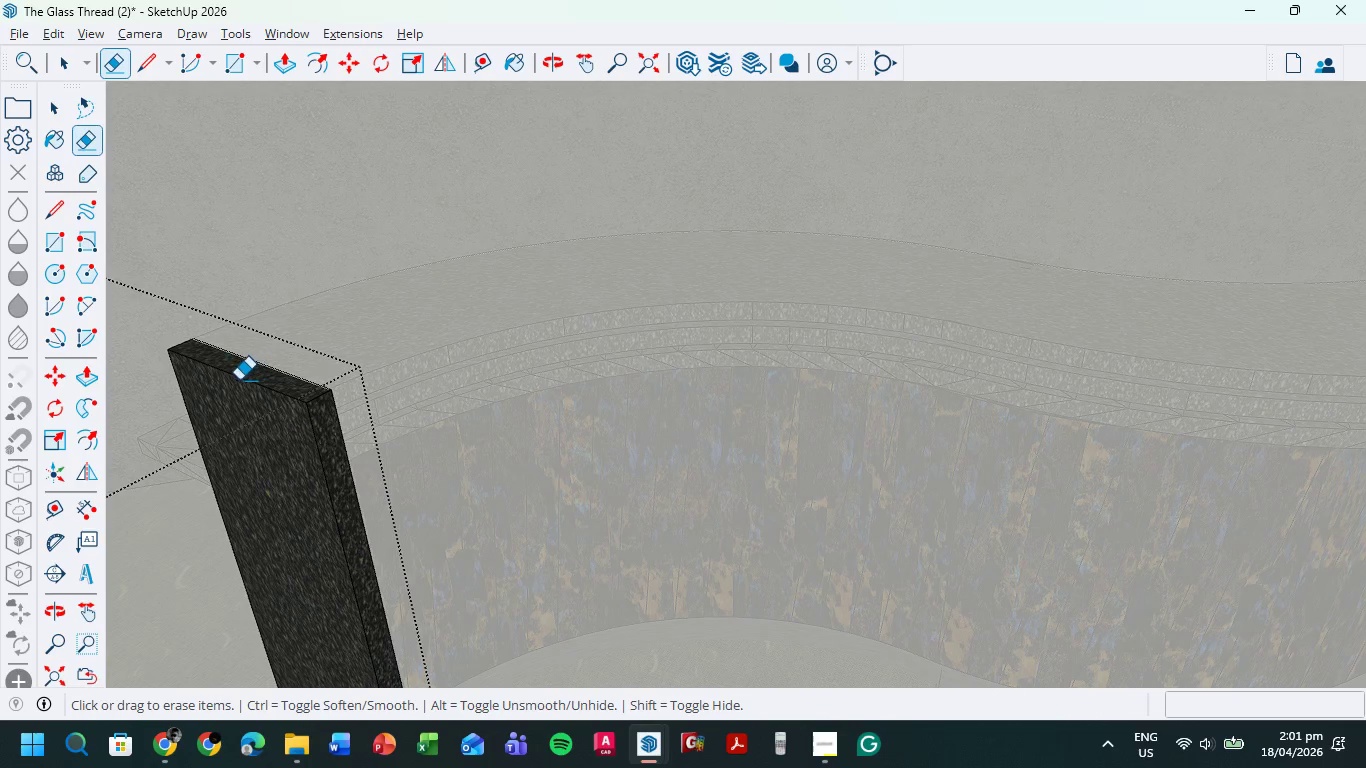 
scroll: coordinate [235, 393], scroll_direction: down, amount: 15.0
 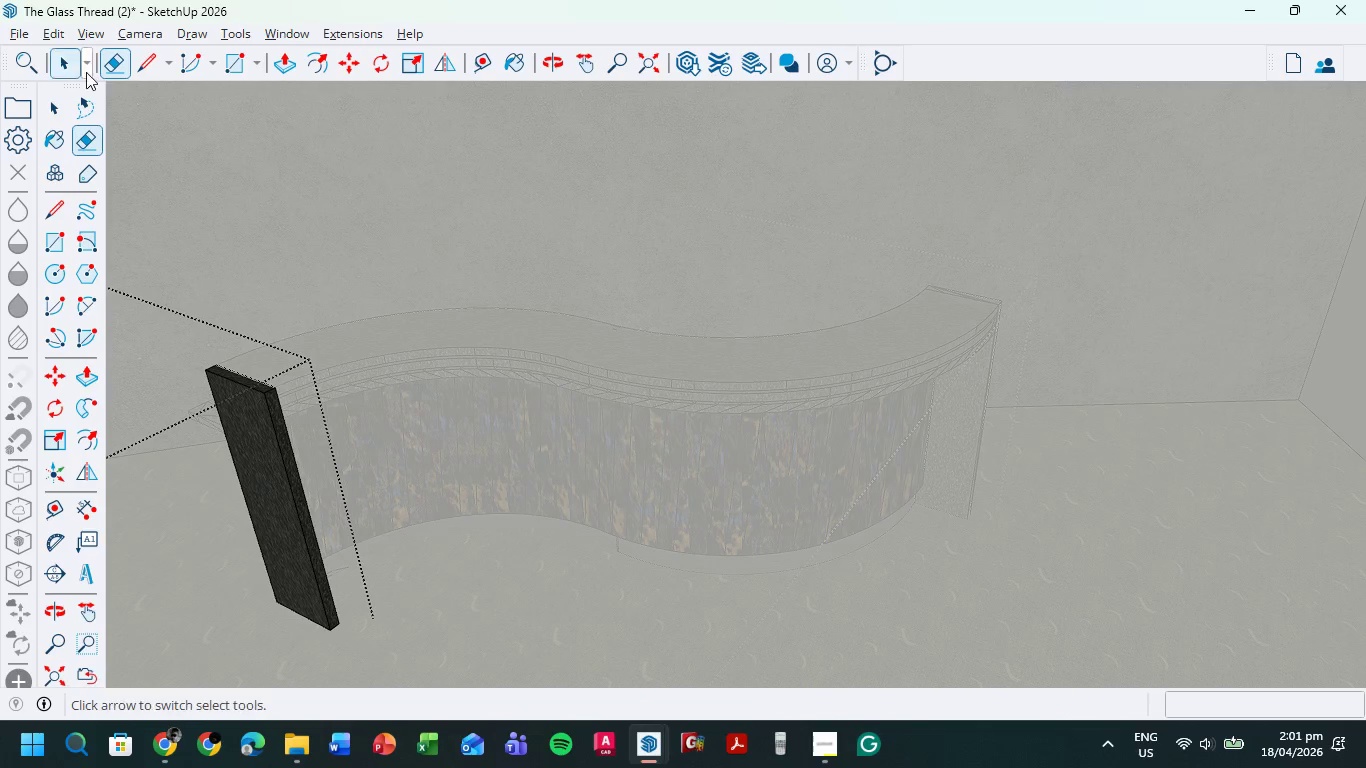 
left_click([79, 67])
 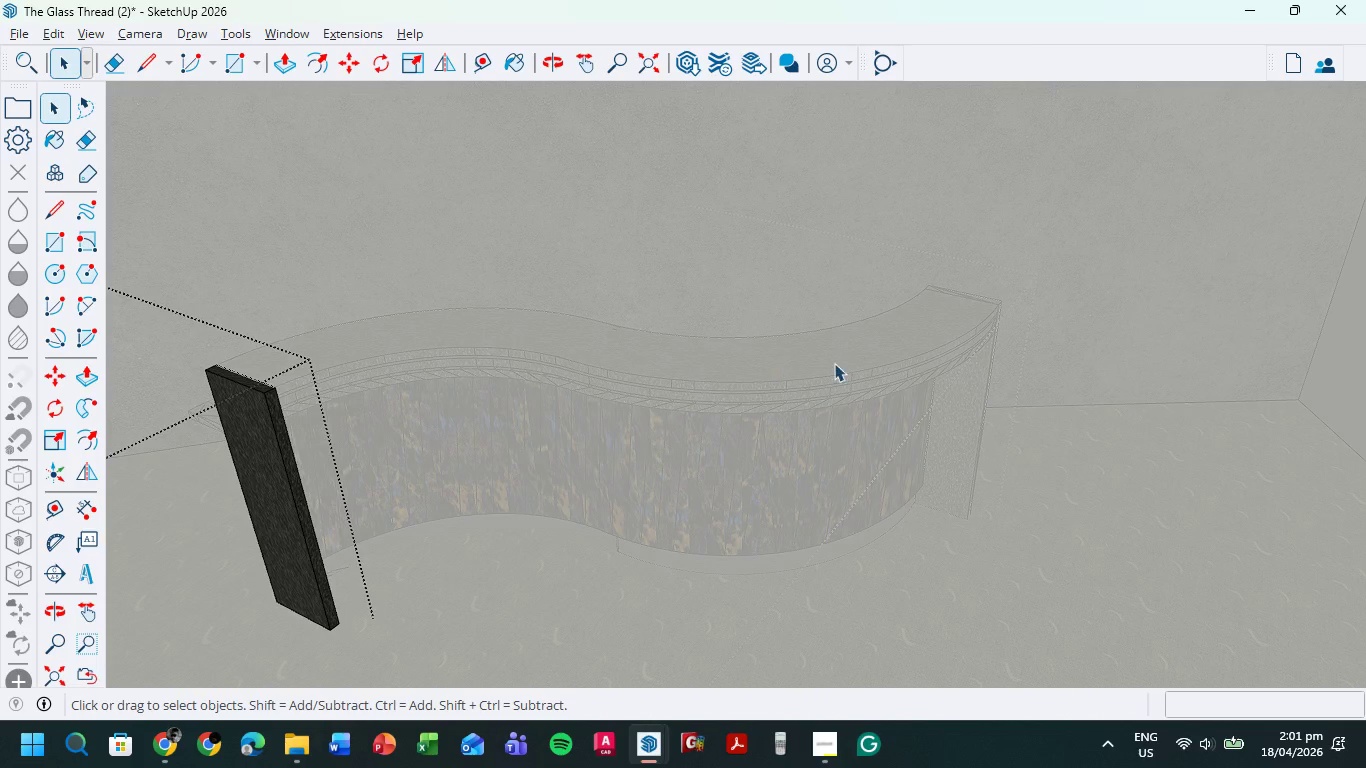 
triple_click([834, 363])
 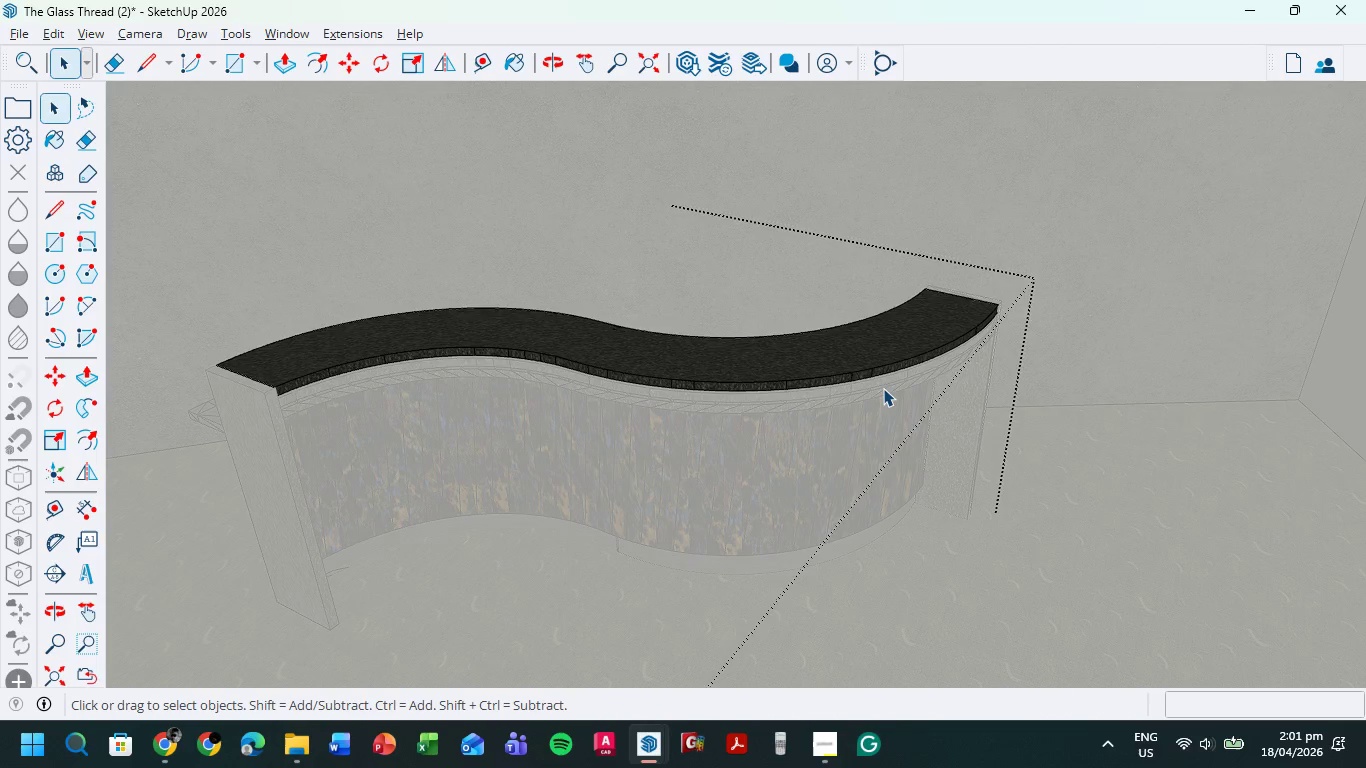 
double_click([883, 388])
 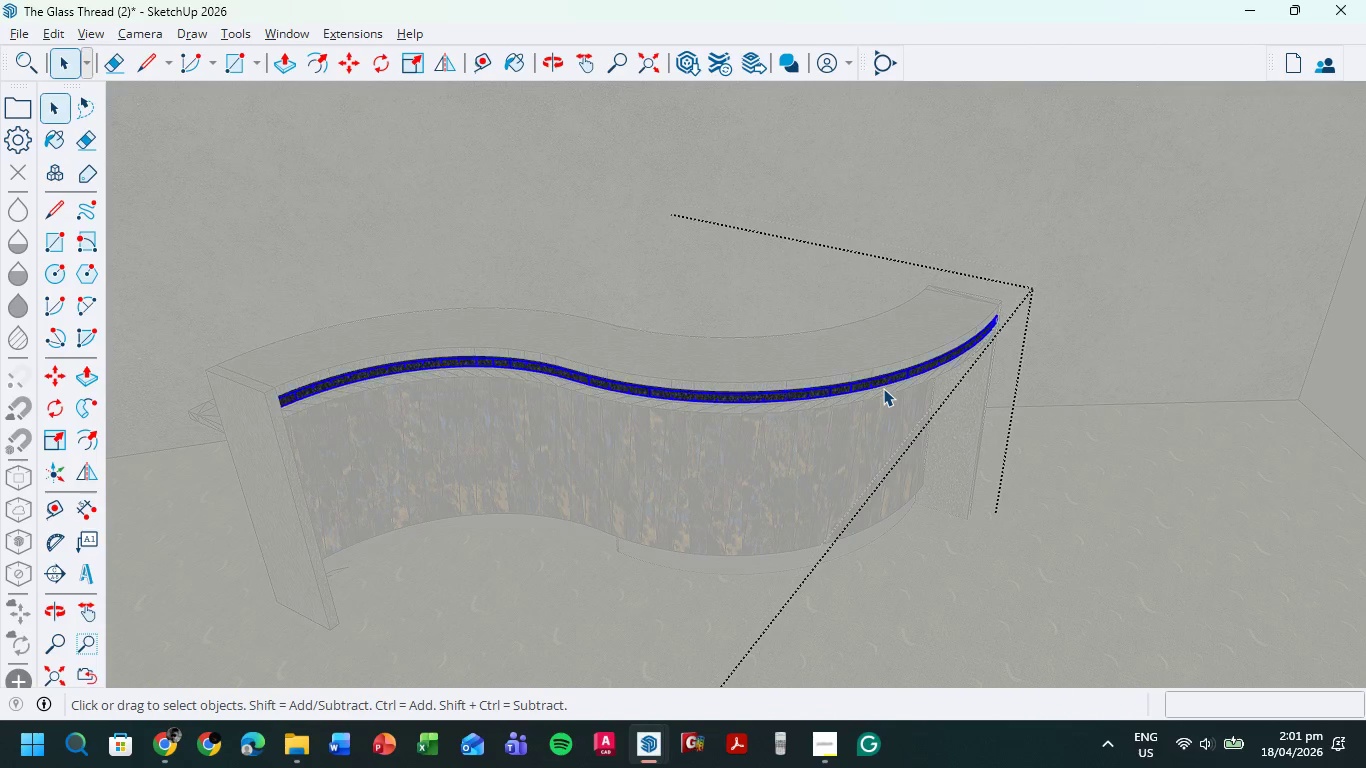 
triple_click([883, 388])
 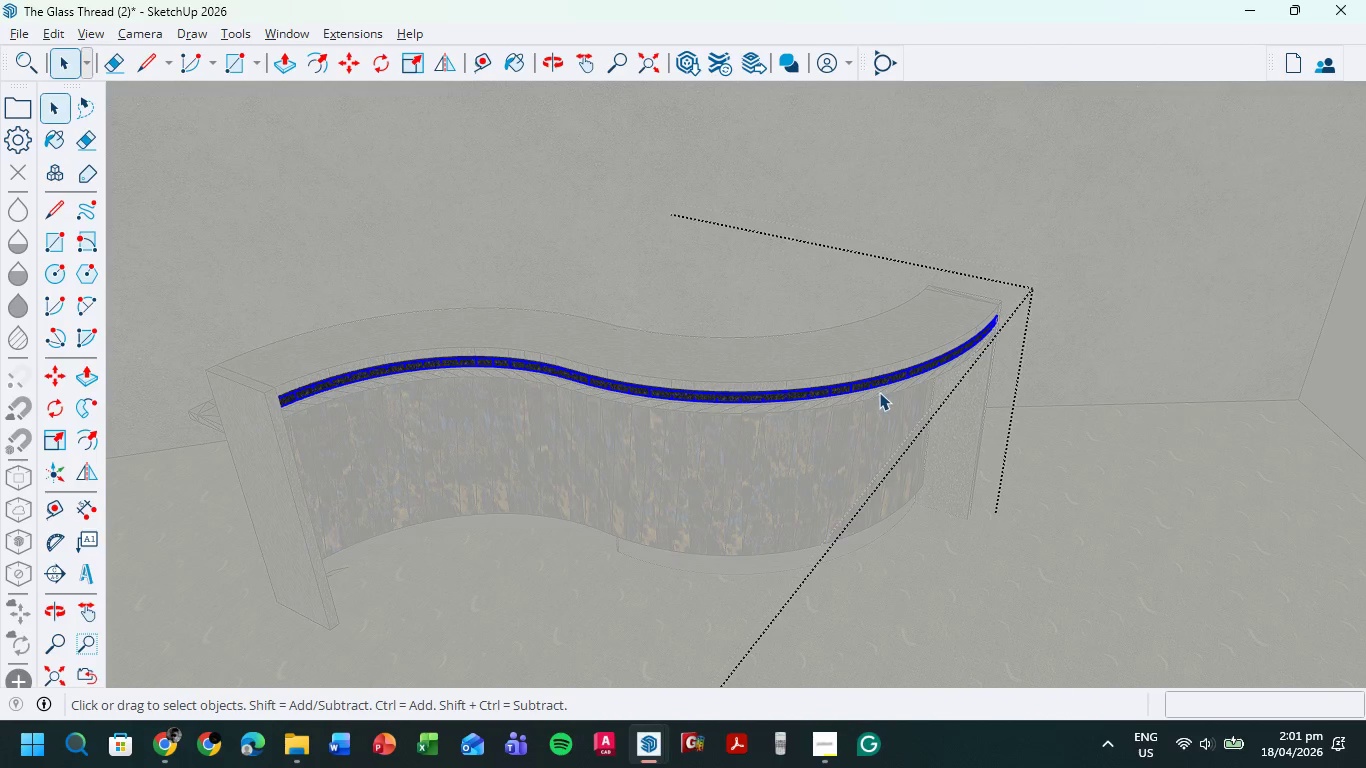 
left_click([879, 392])
 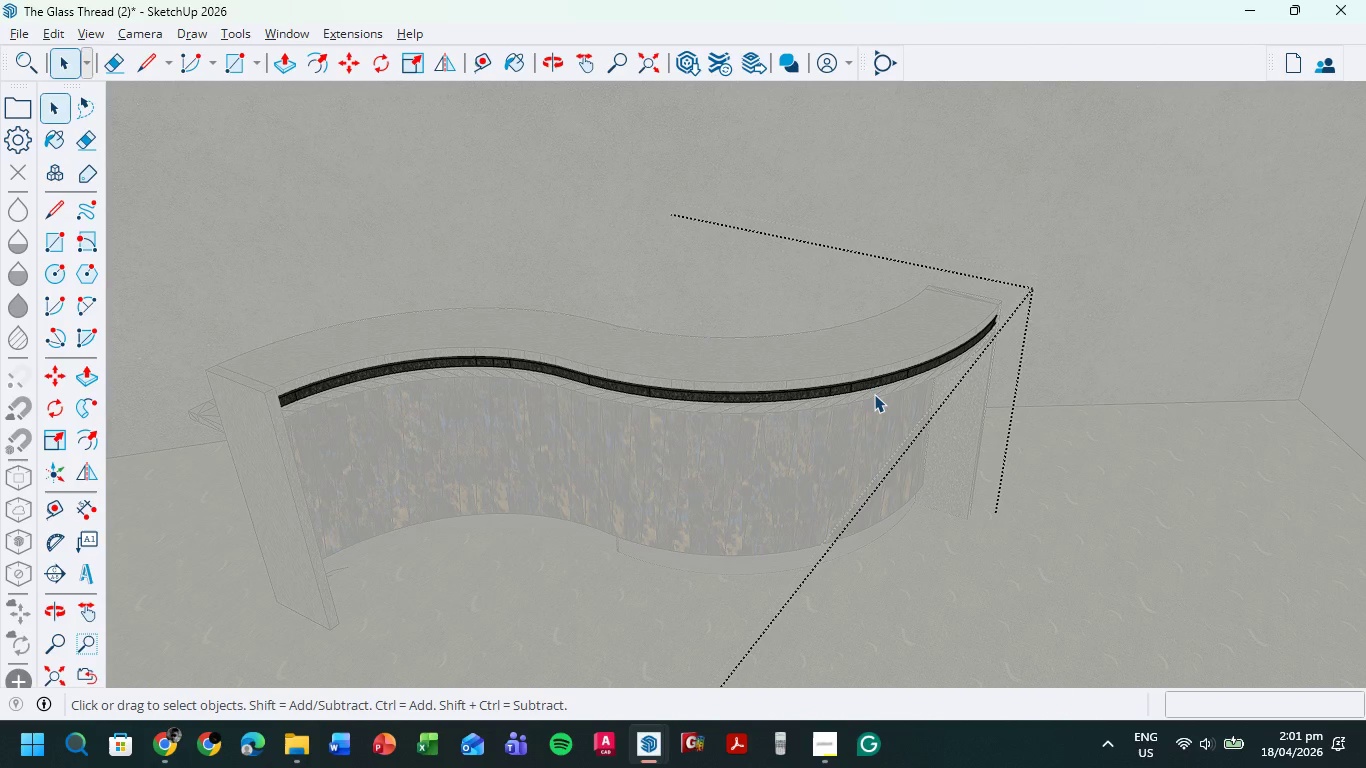 
double_click([874, 394])
 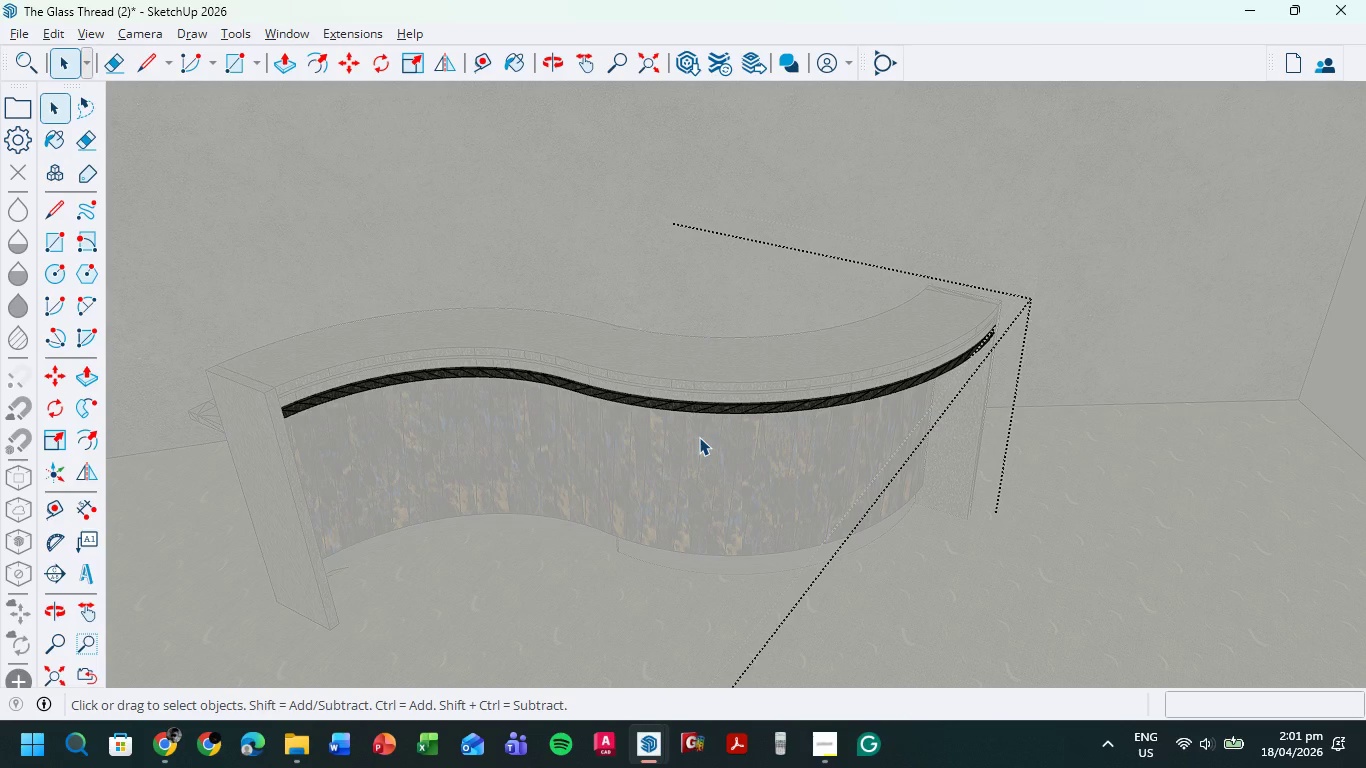 
scroll: coordinate [699, 437], scroll_direction: up, amount: 11.0
 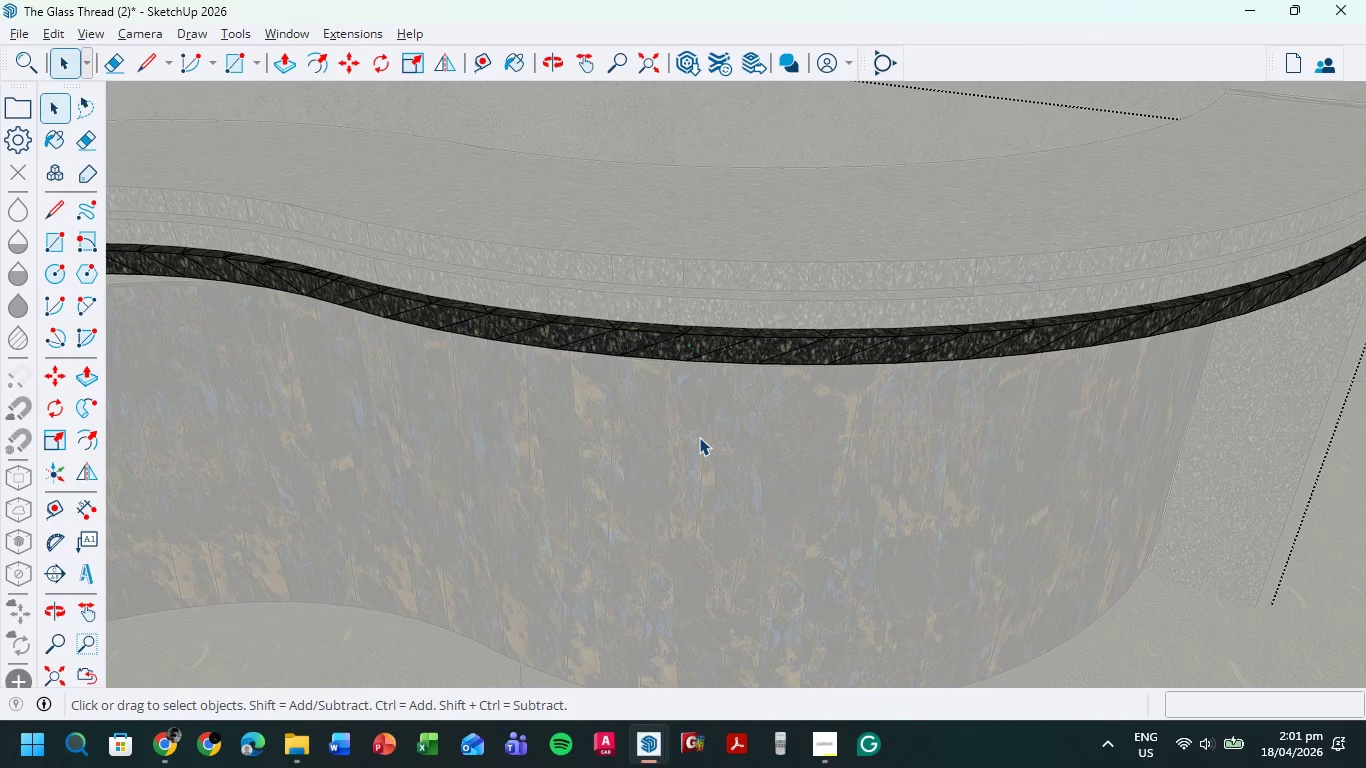 
key(E)
 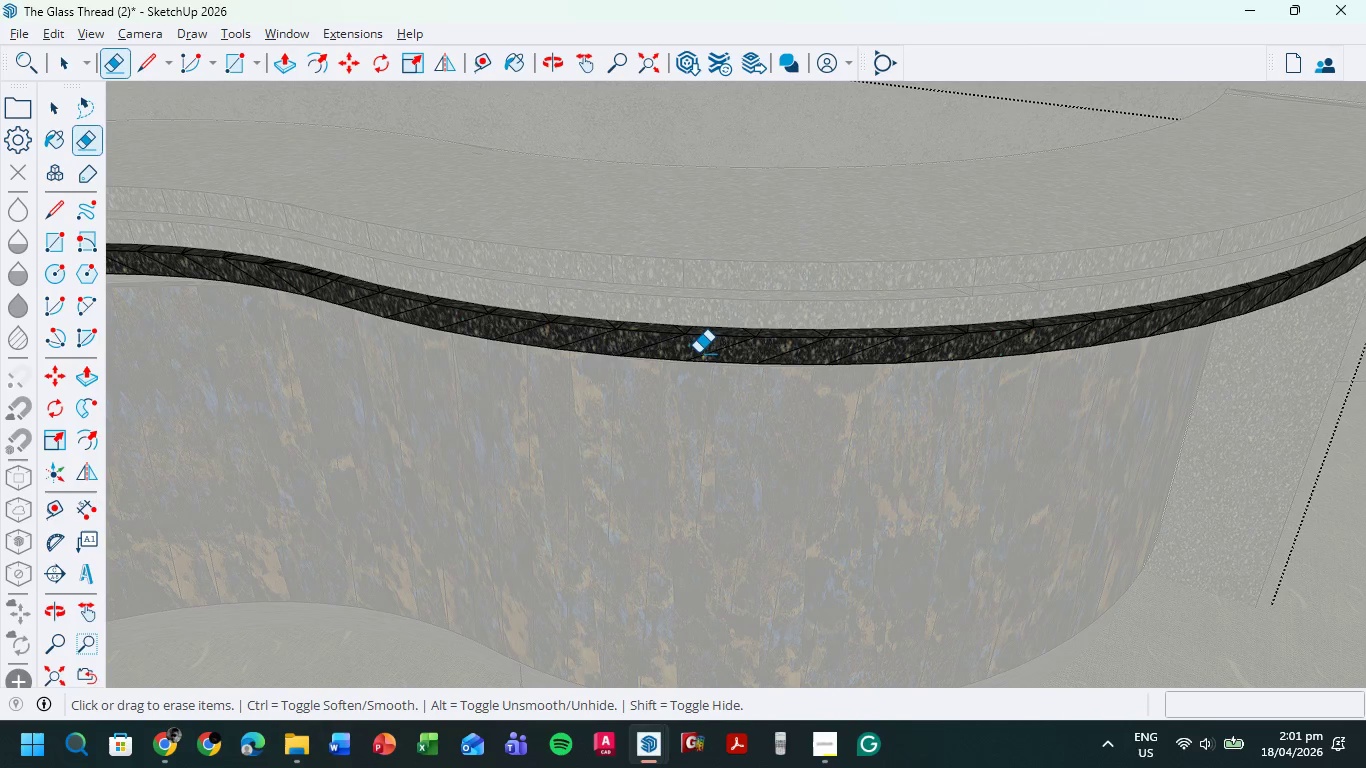 
left_click_drag(start_coordinate=[698, 353], to_coordinate=[948, 349])
 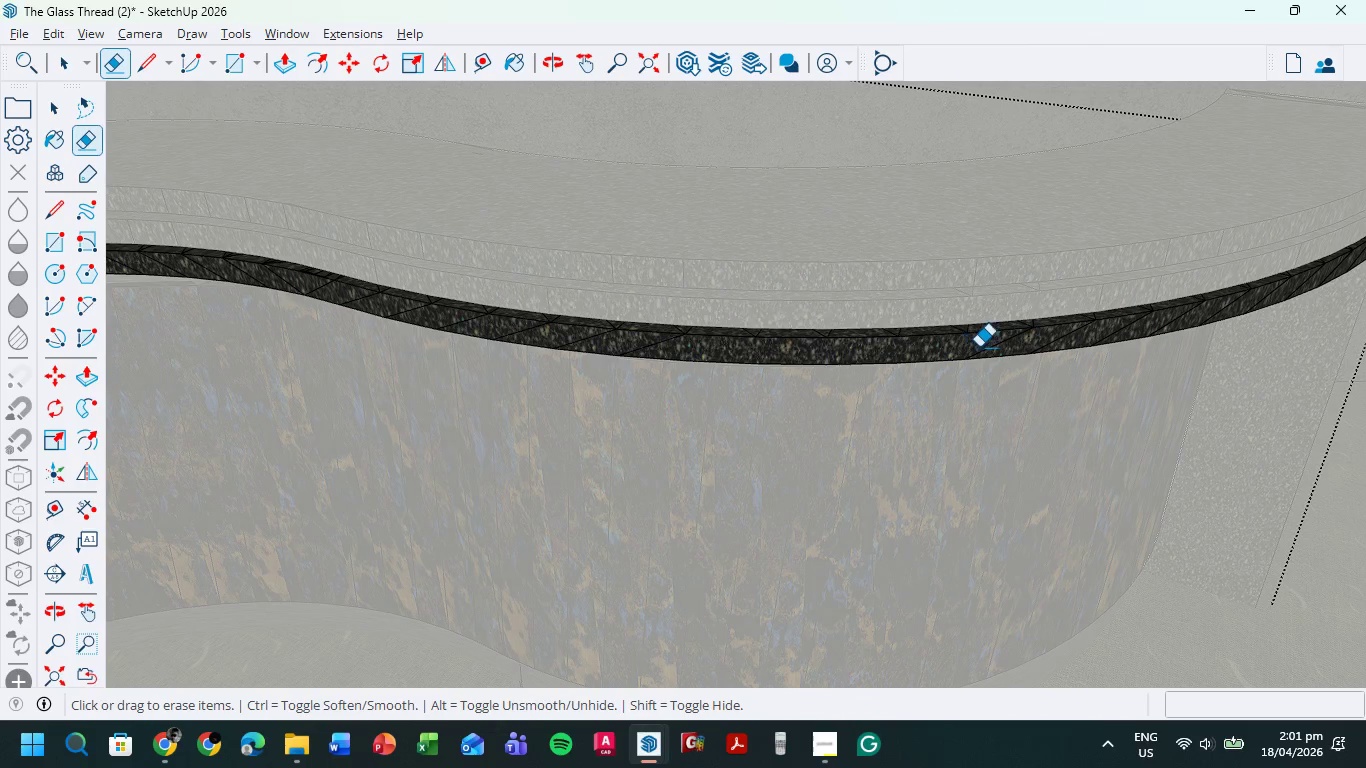 
left_click_drag(start_coordinate=[968, 347], to_coordinate=[1176, 320])
 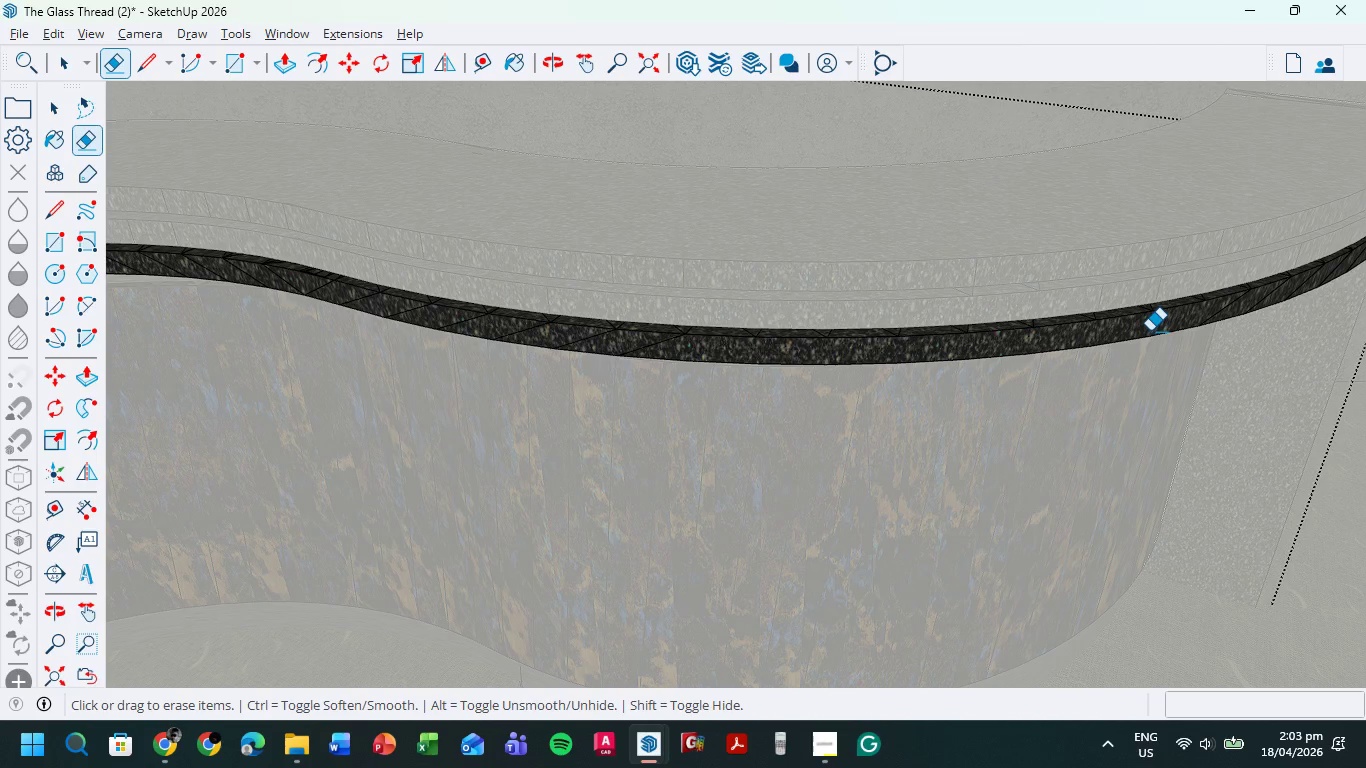 
wait(104.67)
 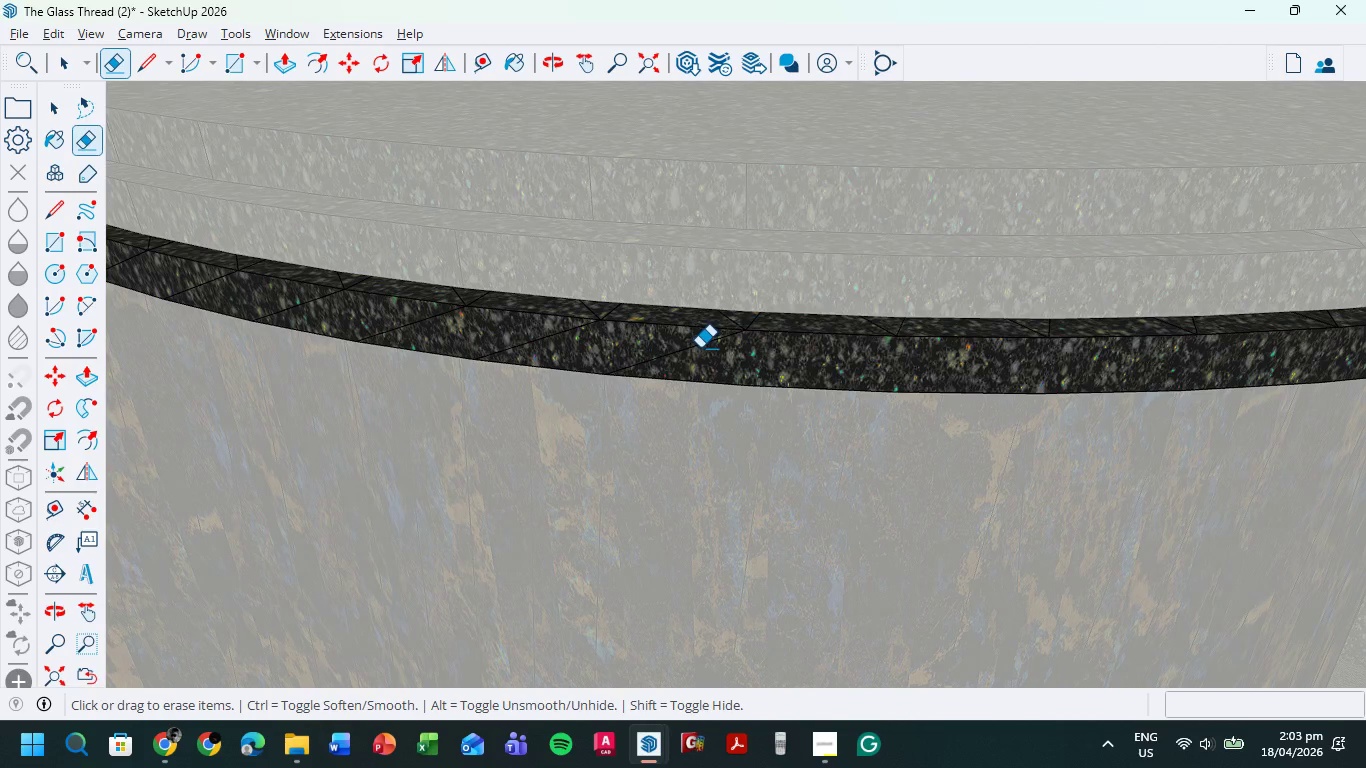 
left_click_drag(start_coordinate=[700, 351], to_coordinate=[274, 304])
 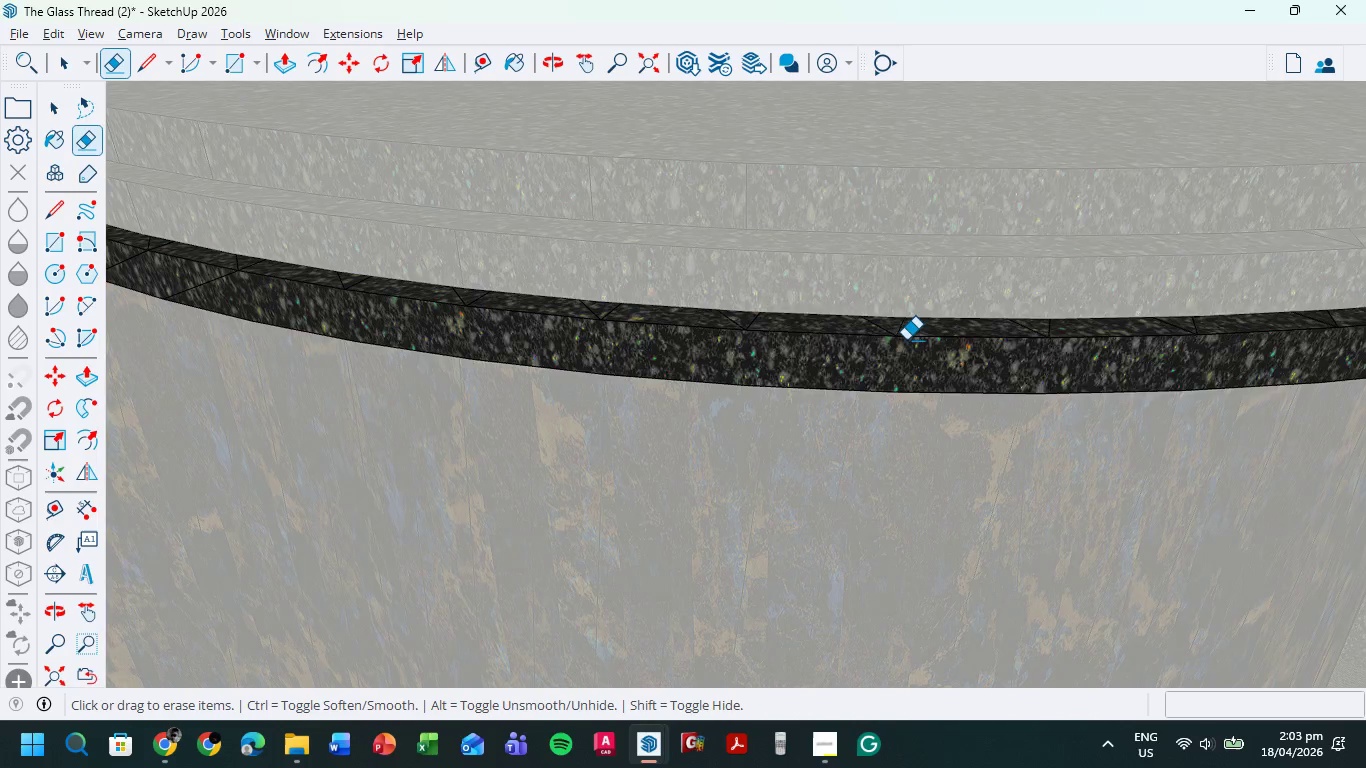 
scroll: coordinate [638, 338], scroll_direction: up, amount: 8.0
 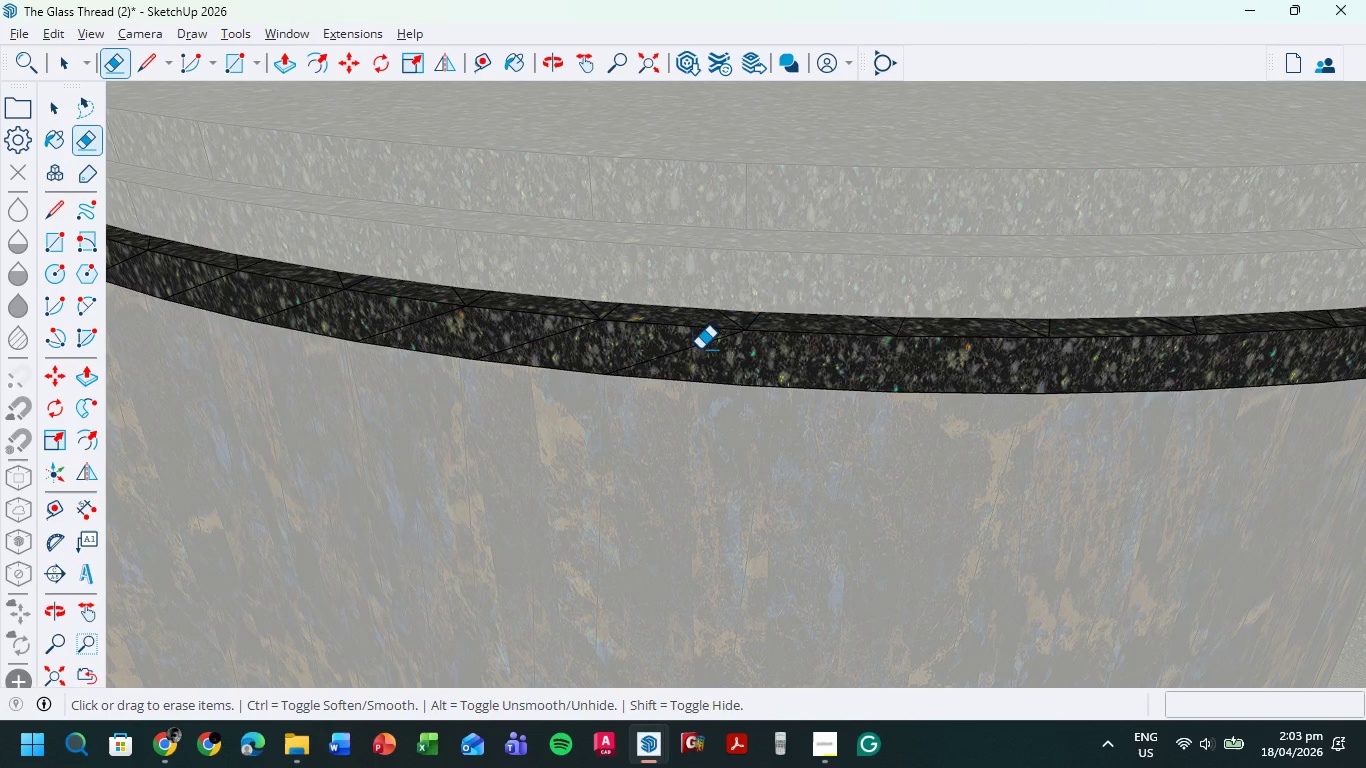 
scroll: coordinate [1079, 387], scroll_direction: down, amount: 7.0
 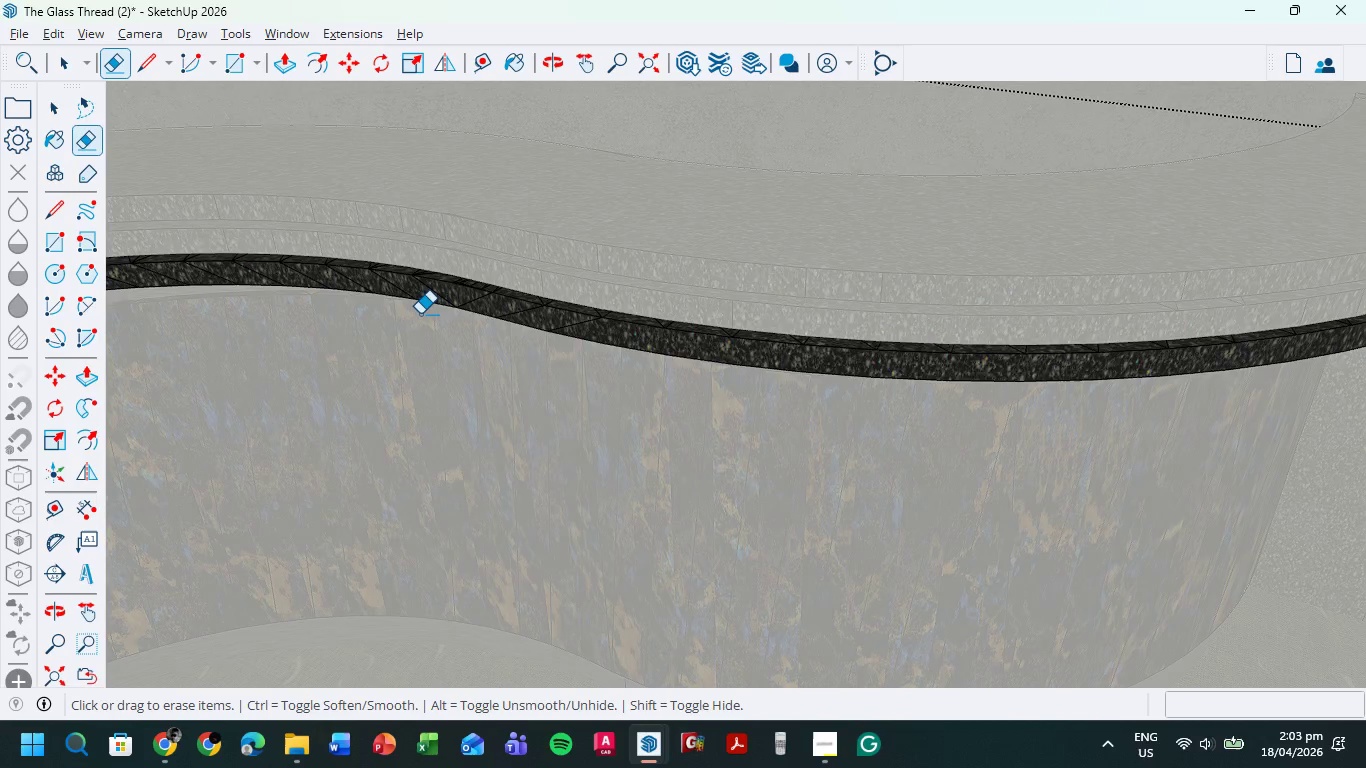 
scroll: coordinate [420, 314], scroll_direction: up, amount: 5.0
 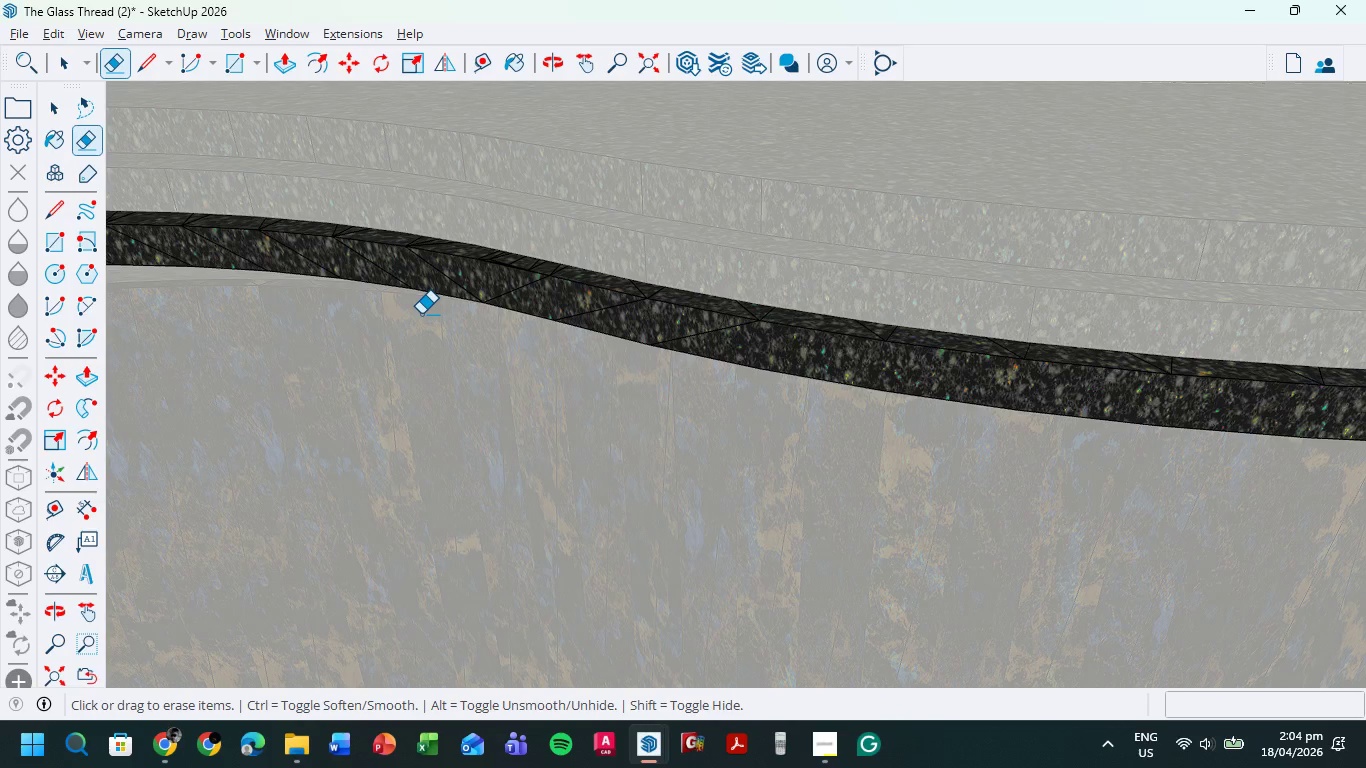 
wait(29.0)
 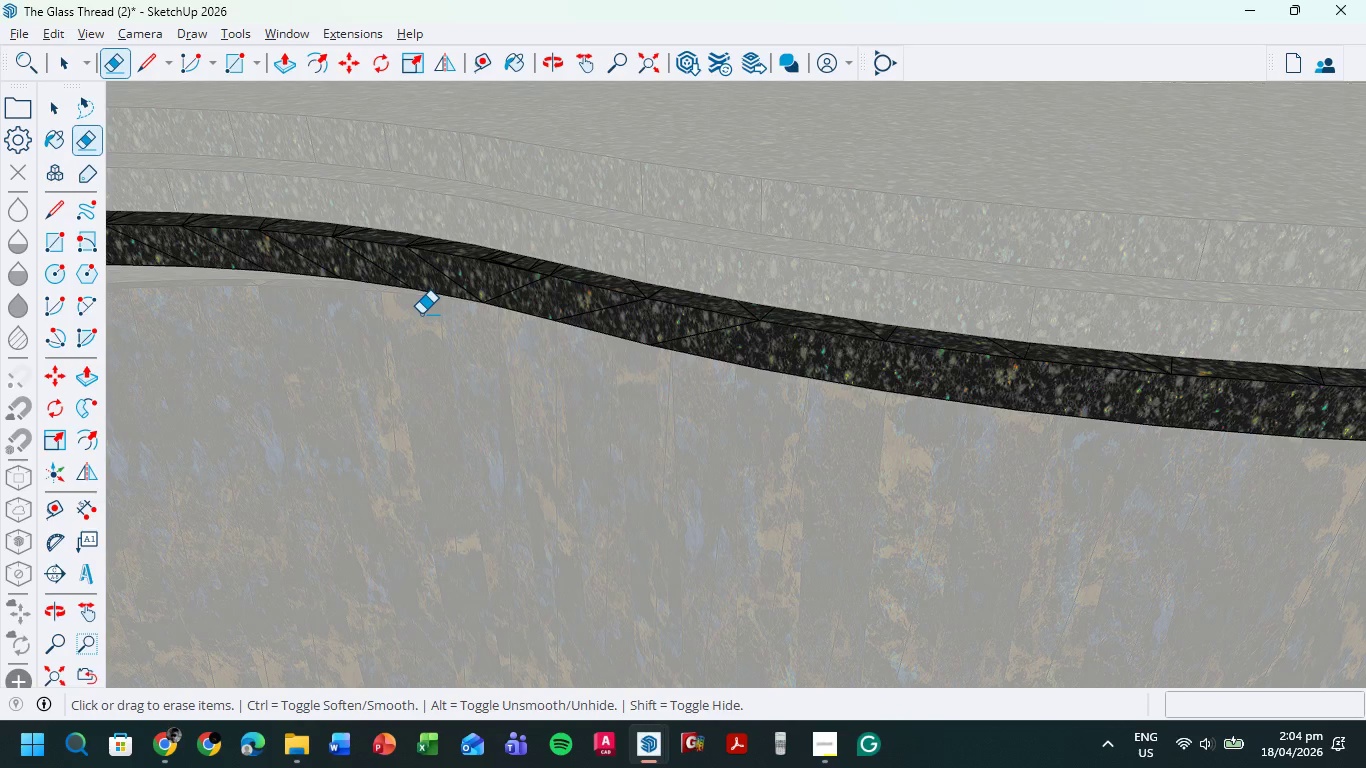 
scroll: coordinate [686, 290], scroll_direction: up, amount: 4.0
 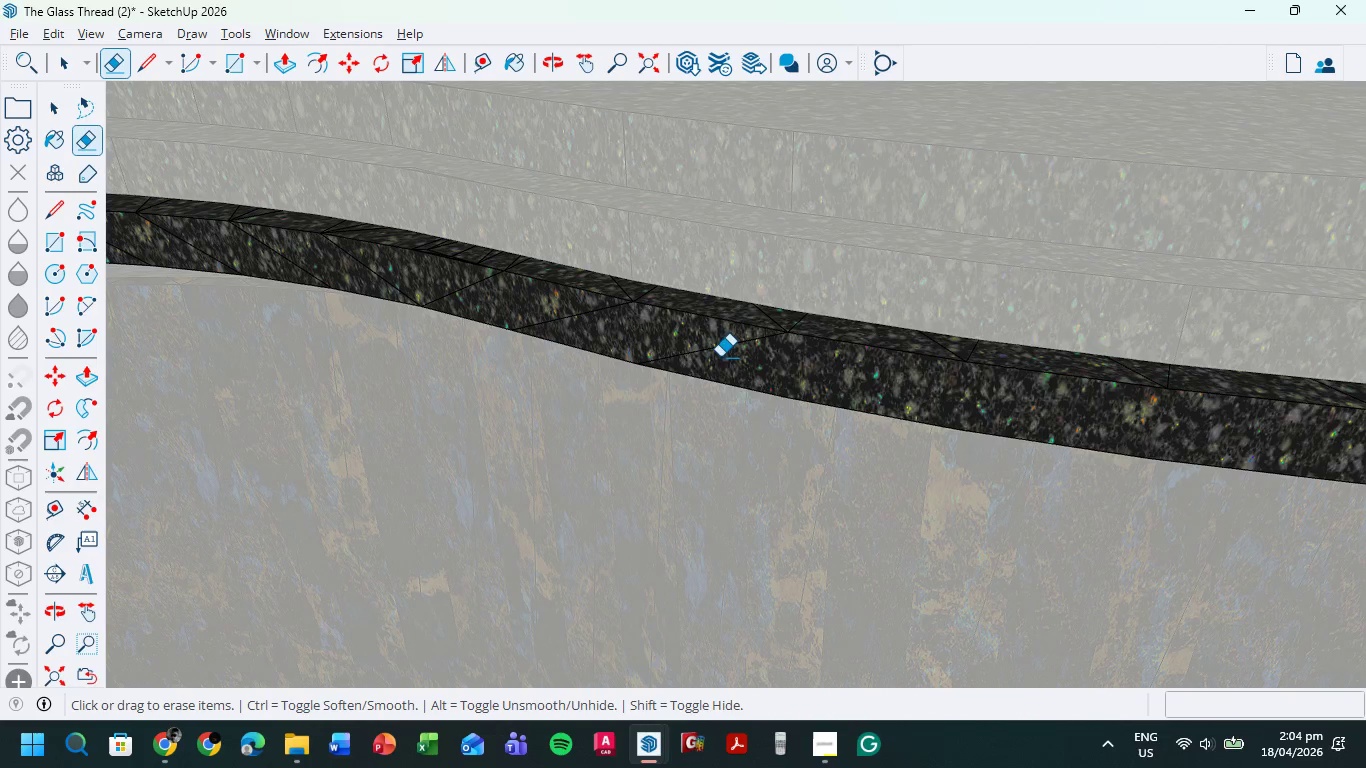 
left_click_drag(start_coordinate=[720, 357], to_coordinate=[189, 253])
 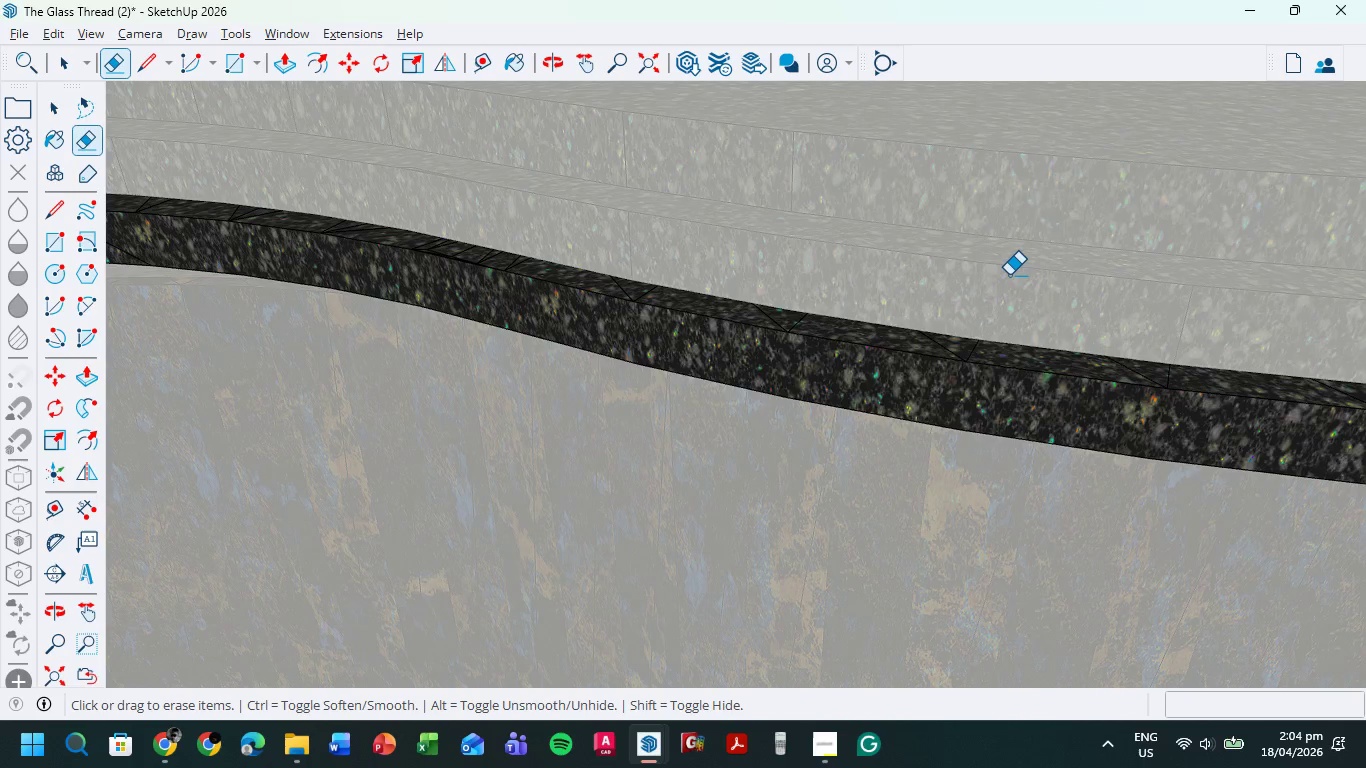 
scroll: coordinate [342, 238], scroll_direction: down, amount: 12.0
 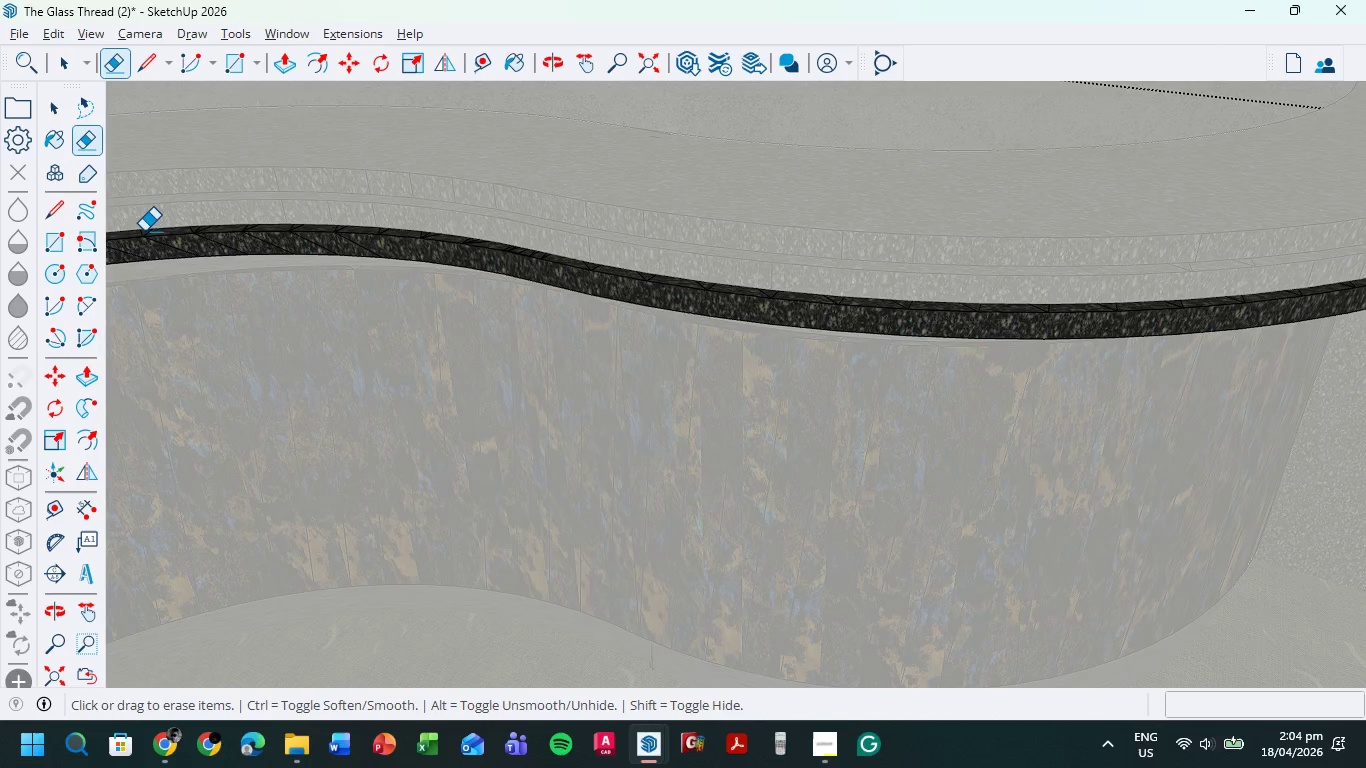 
scroll: coordinate [191, 229], scroll_direction: up, amount: 13.0
 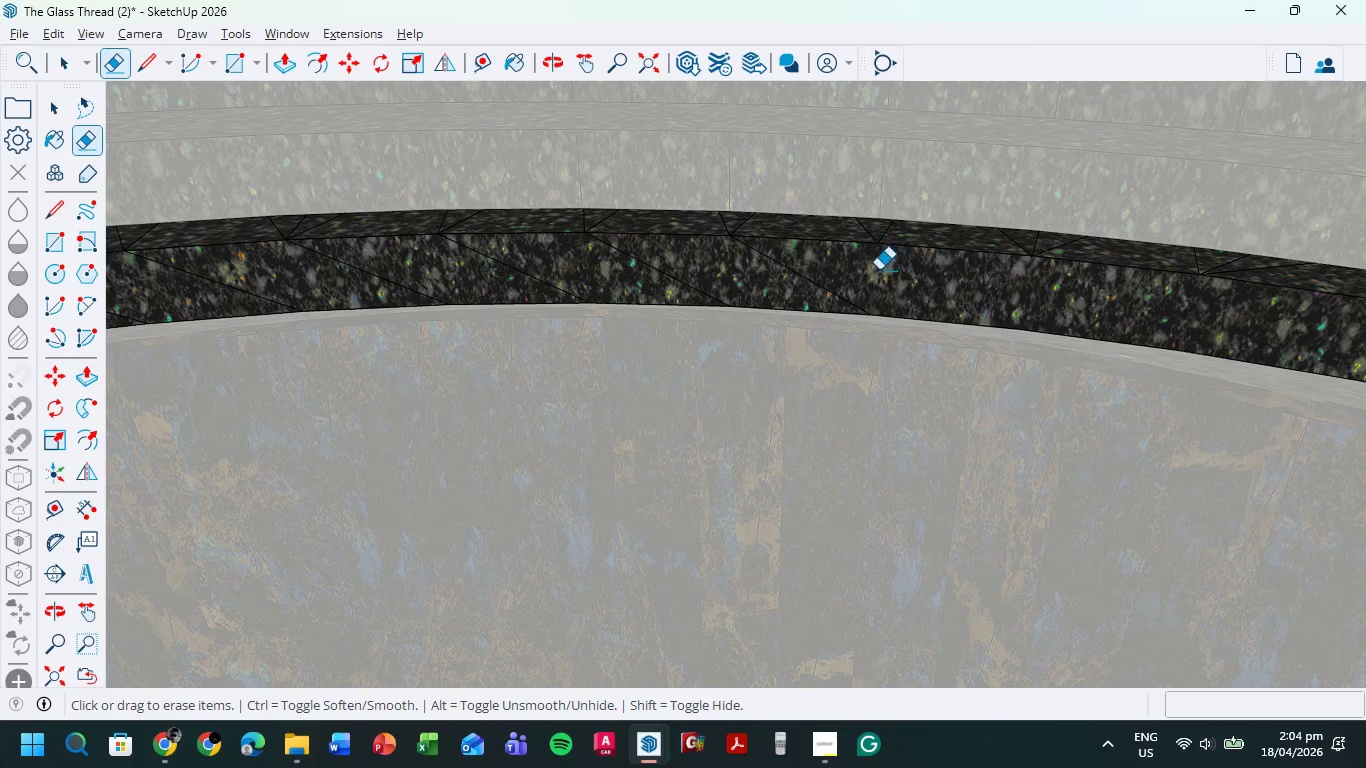 
left_click_drag(start_coordinate=[878, 270], to_coordinate=[229, 299])
 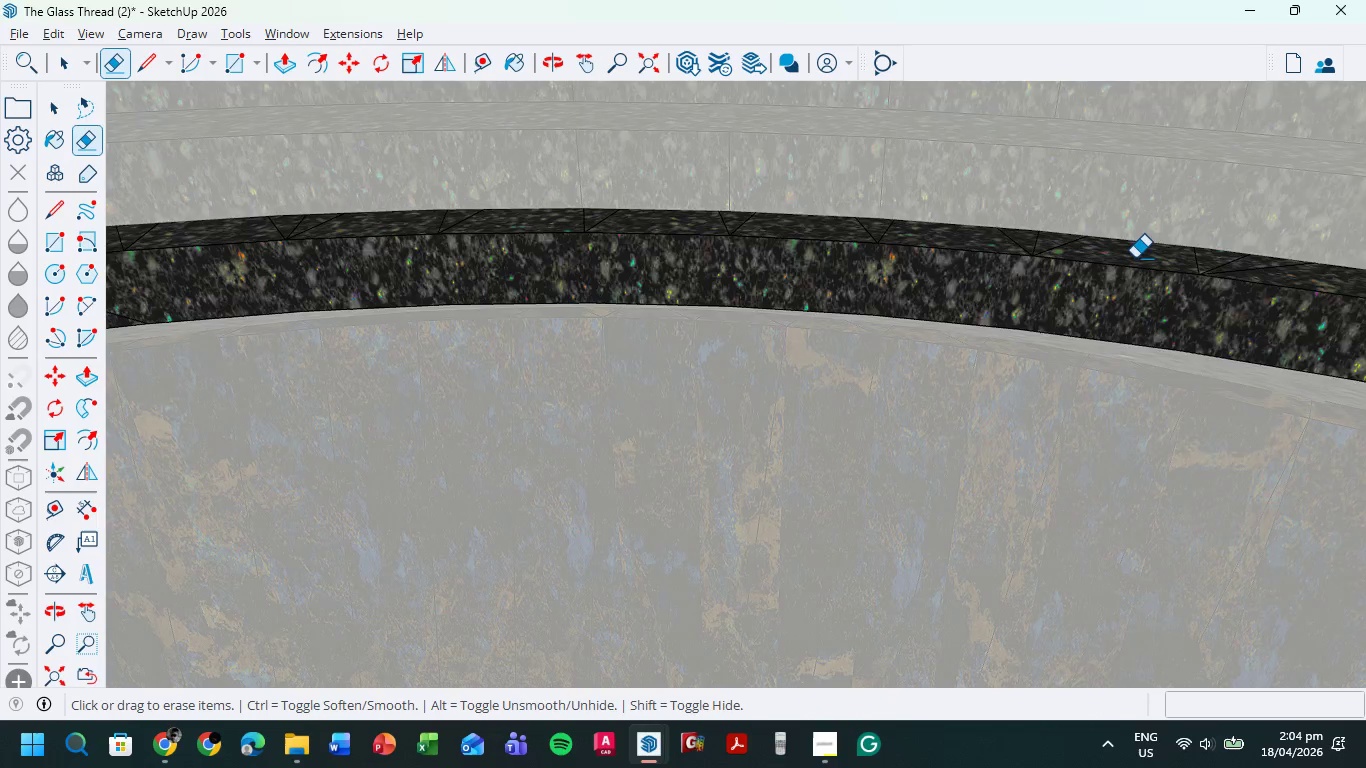 
scroll: coordinate [1135, 258], scroll_direction: down, amount: 8.0
 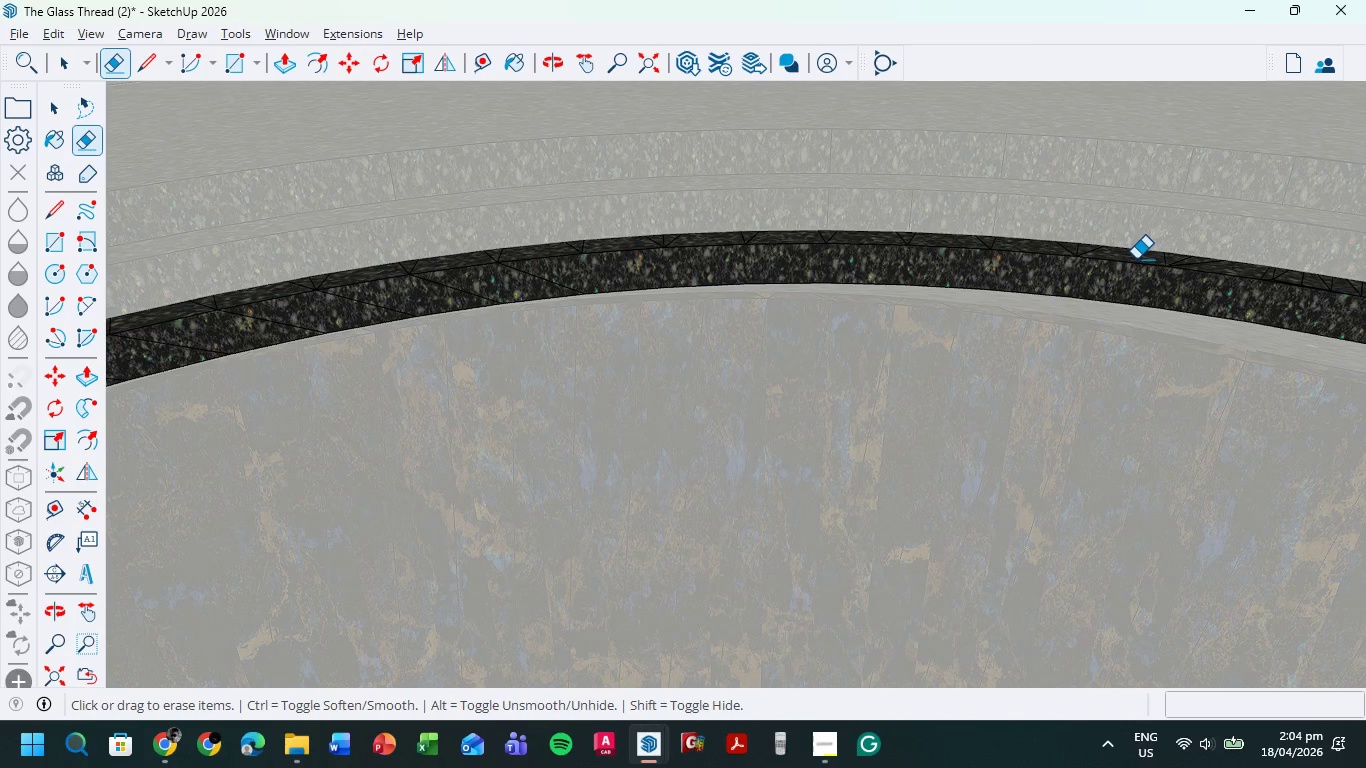 
wait(10.37)
 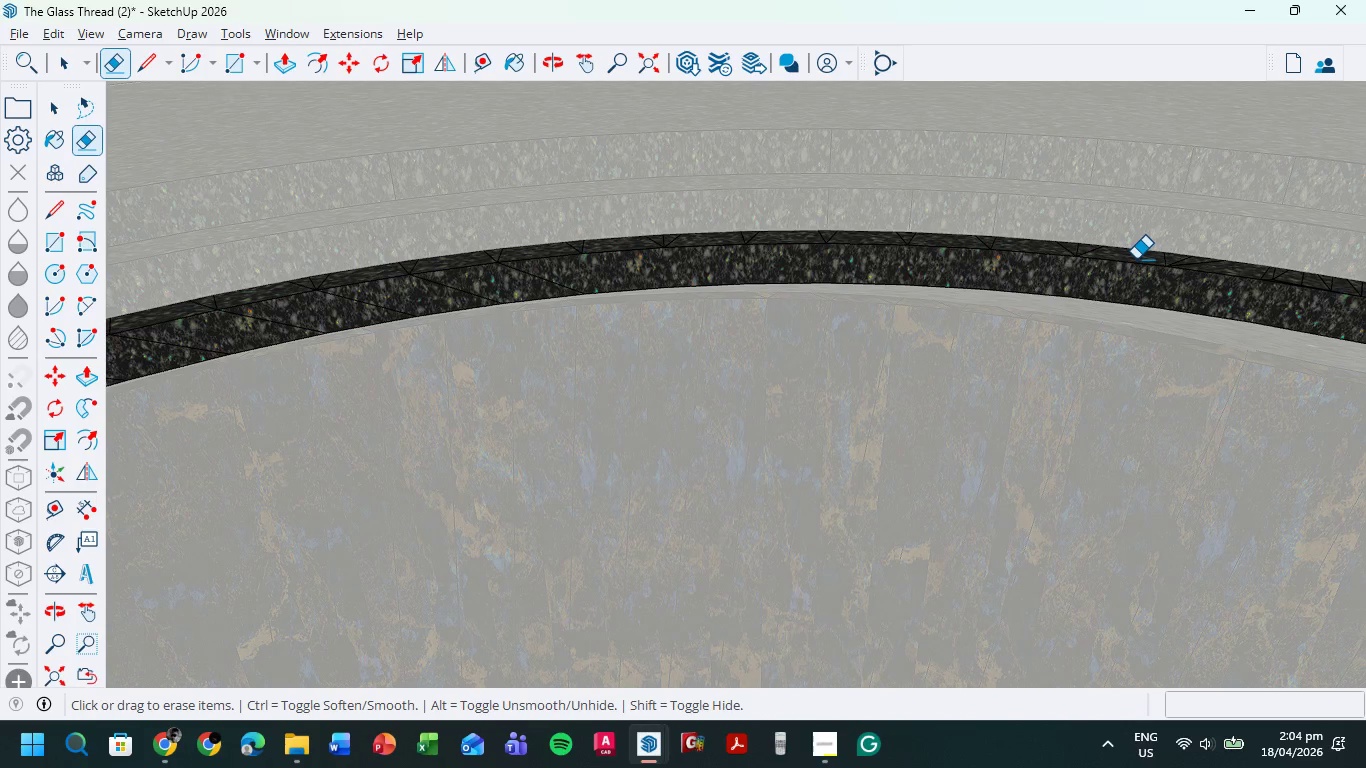 
left_click_drag(start_coordinate=[576, 275], to_coordinate=[286, 303])
 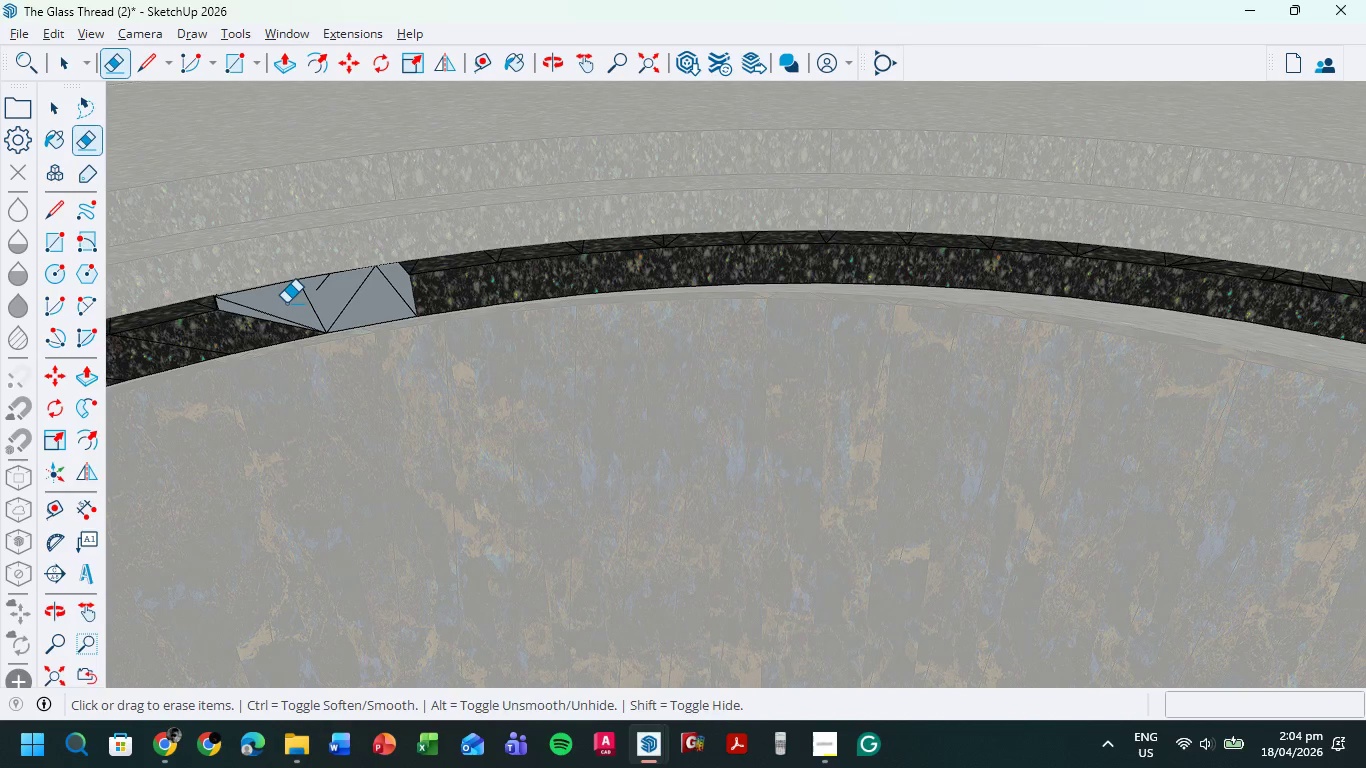 
key(Control+ControlLeft)
 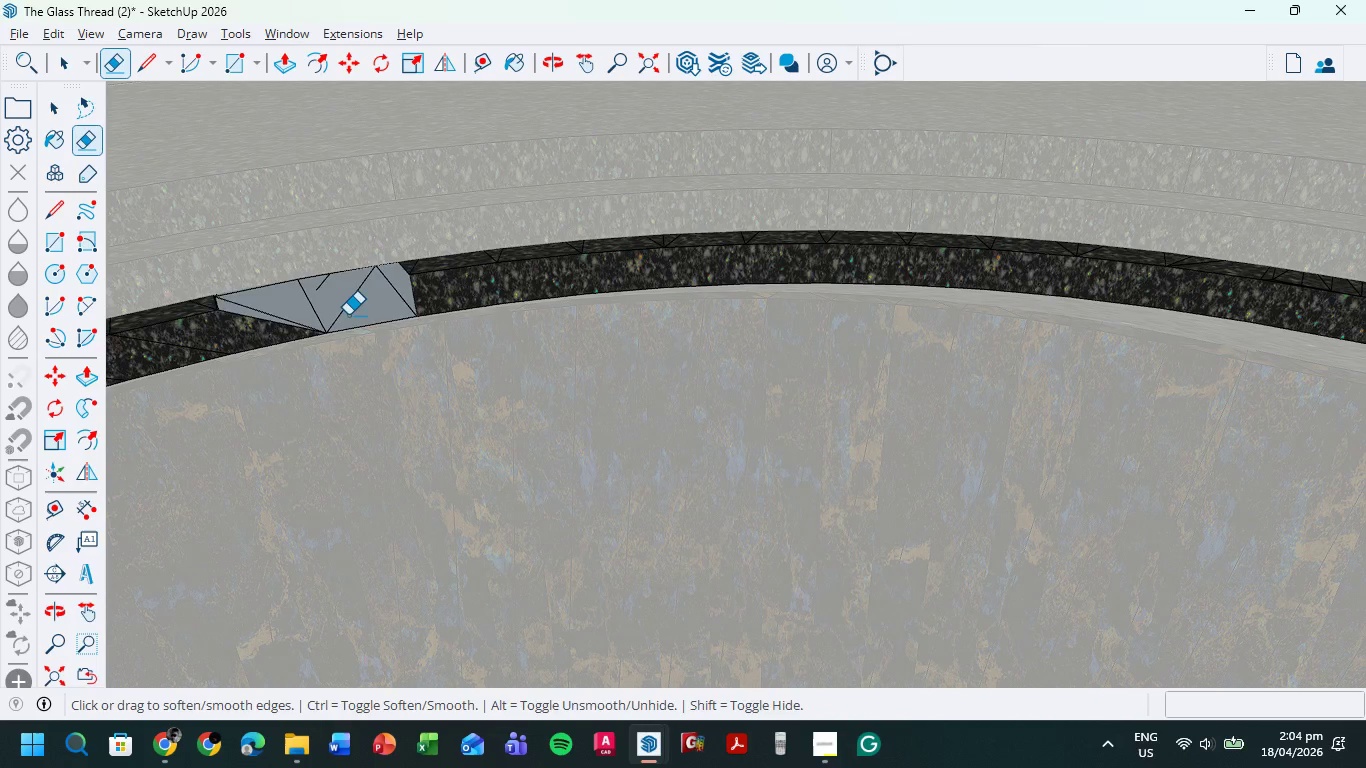 
key(Control+Z)
 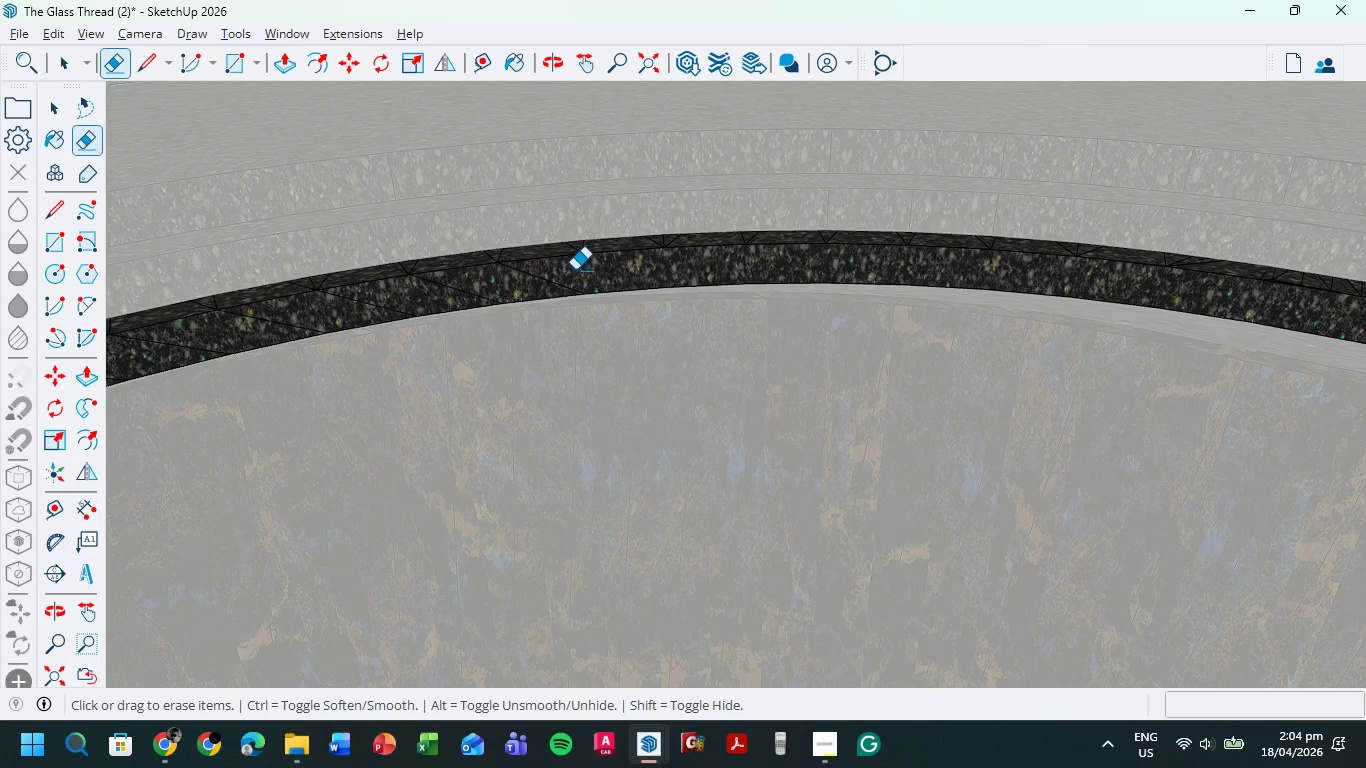 
left_click_drag(start_coordinate=[571, 276], to_coordinate=[189, 351])
 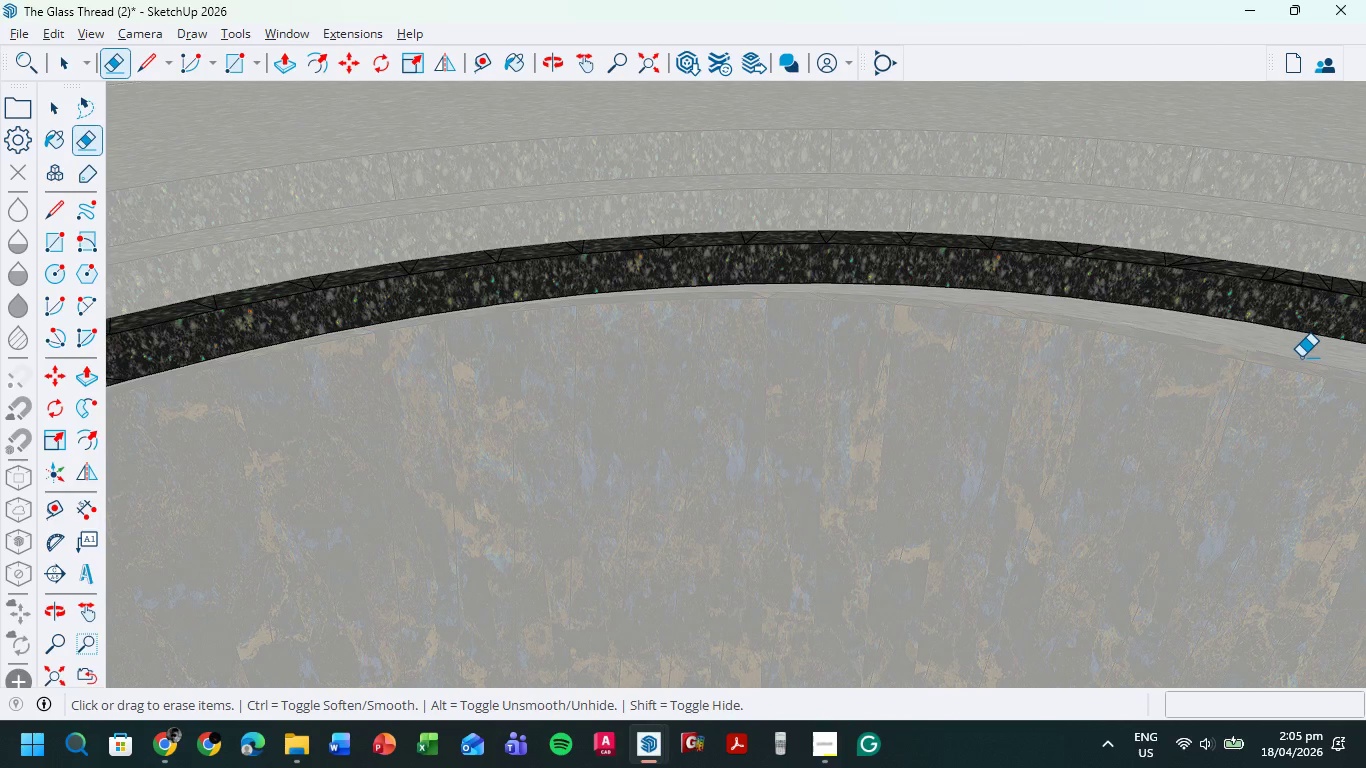 
wait(77.38)
 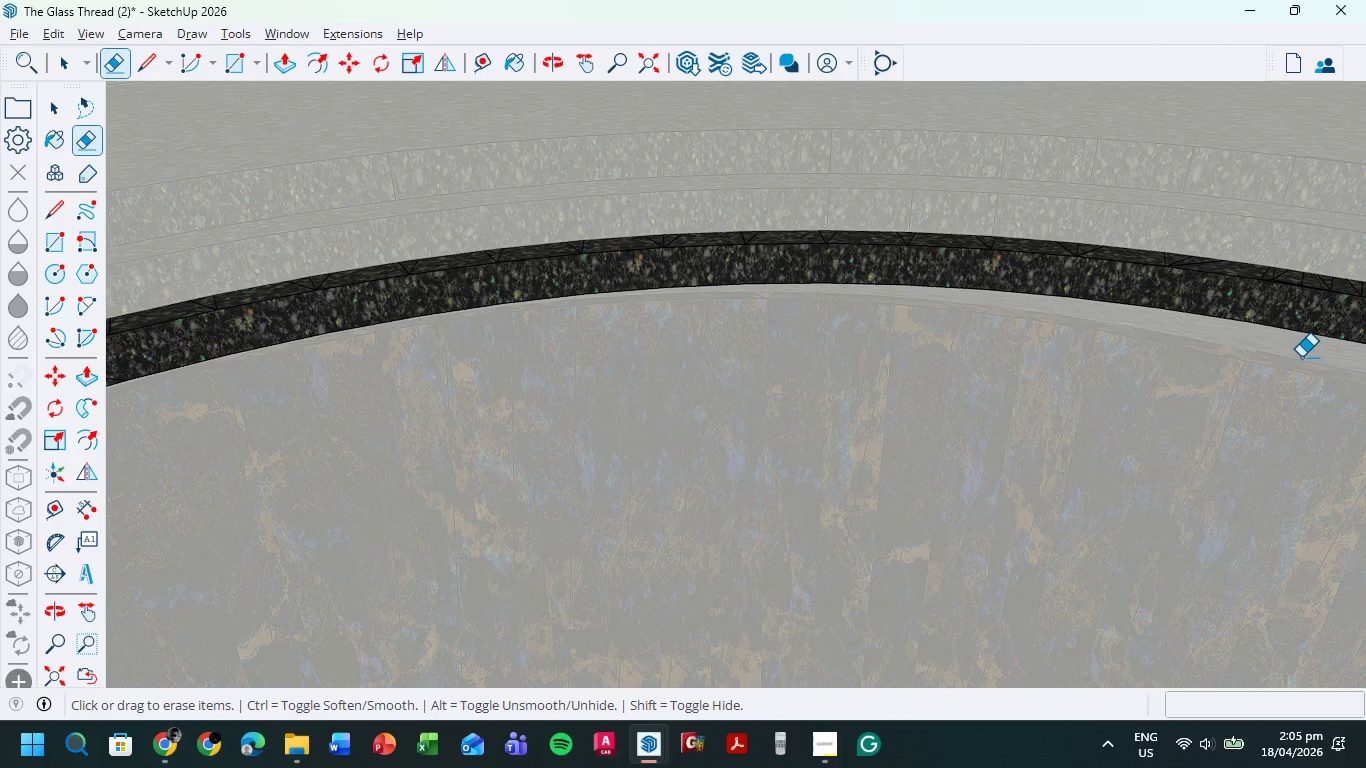 
scroll: coordinate [431, 421], scroll_direction: up, amount: 3.0
 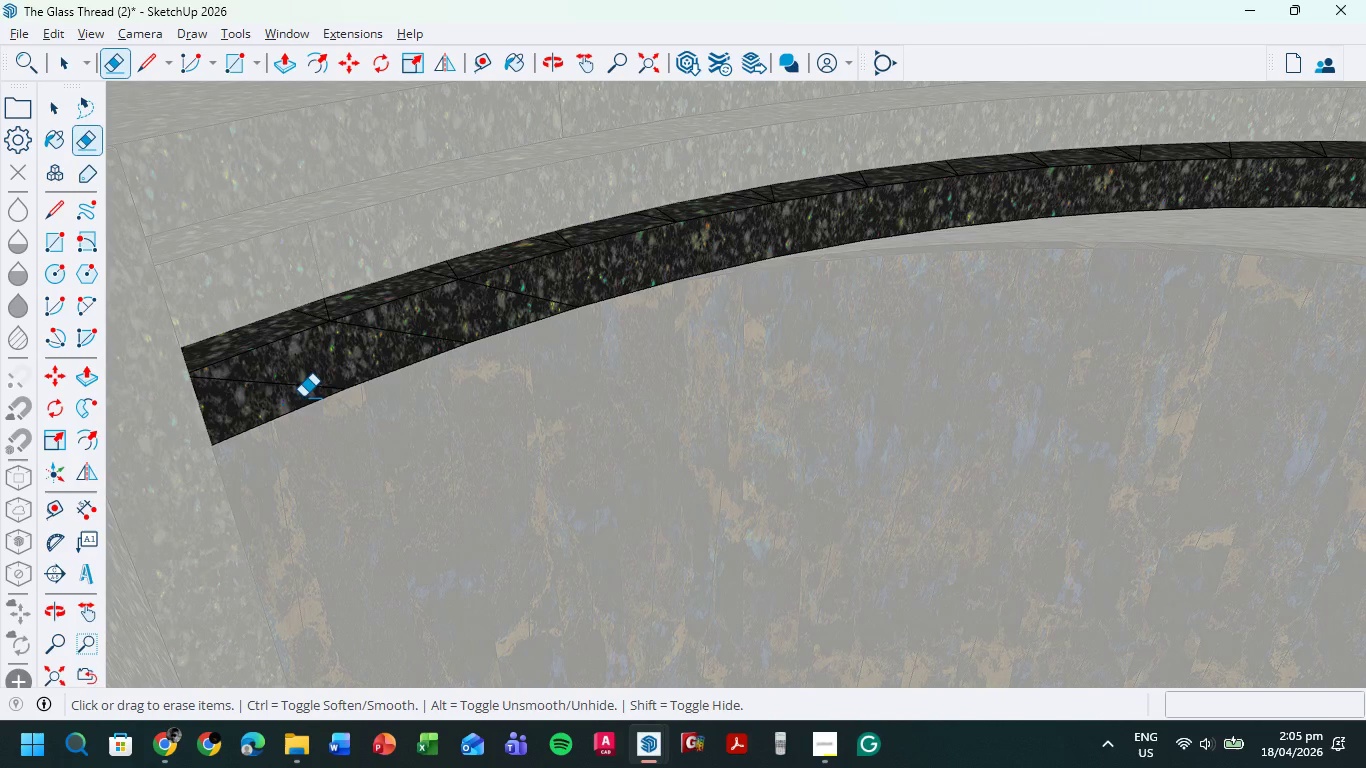 
left_click_drag(start_coordinate=[303, 397], to_coordinate=[534, 286])
 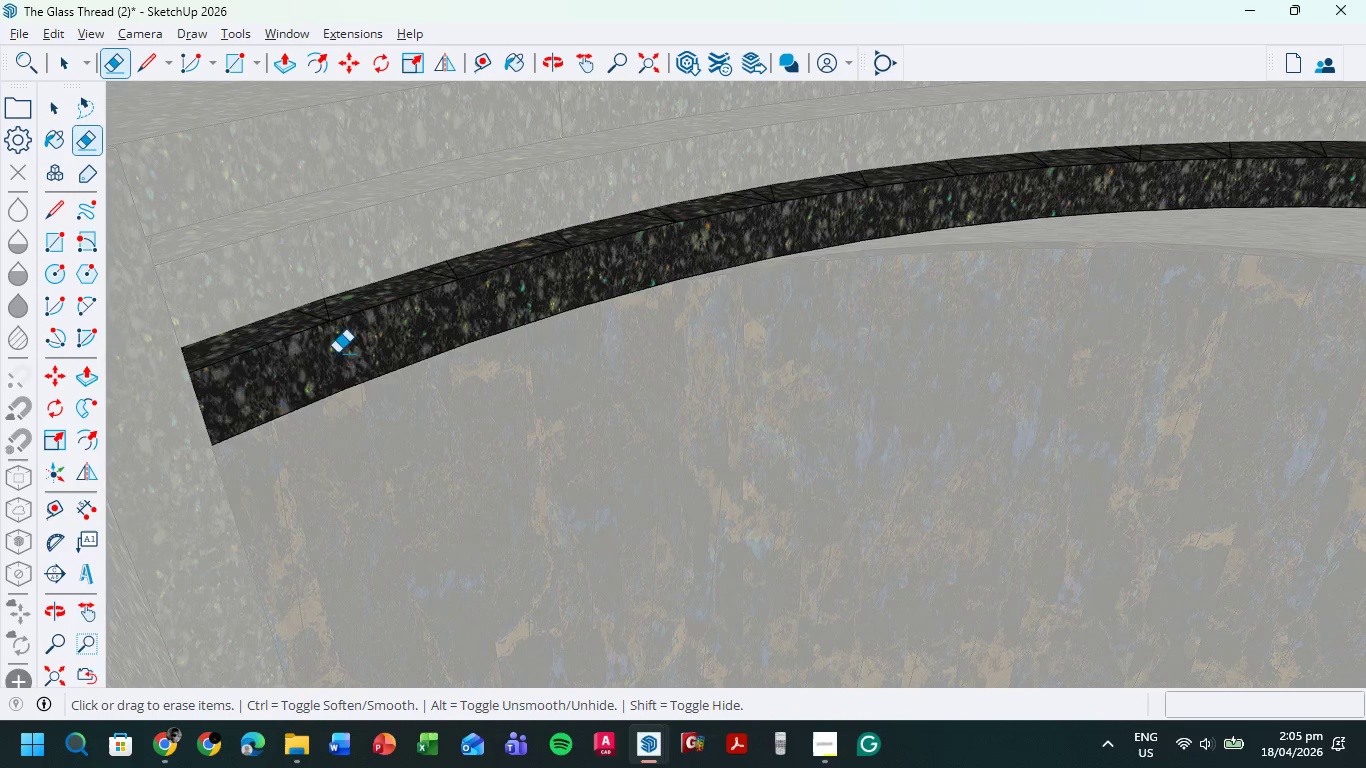 
scroll: coordinate [534, 458], scroll_direction: down, amount: 25.0
 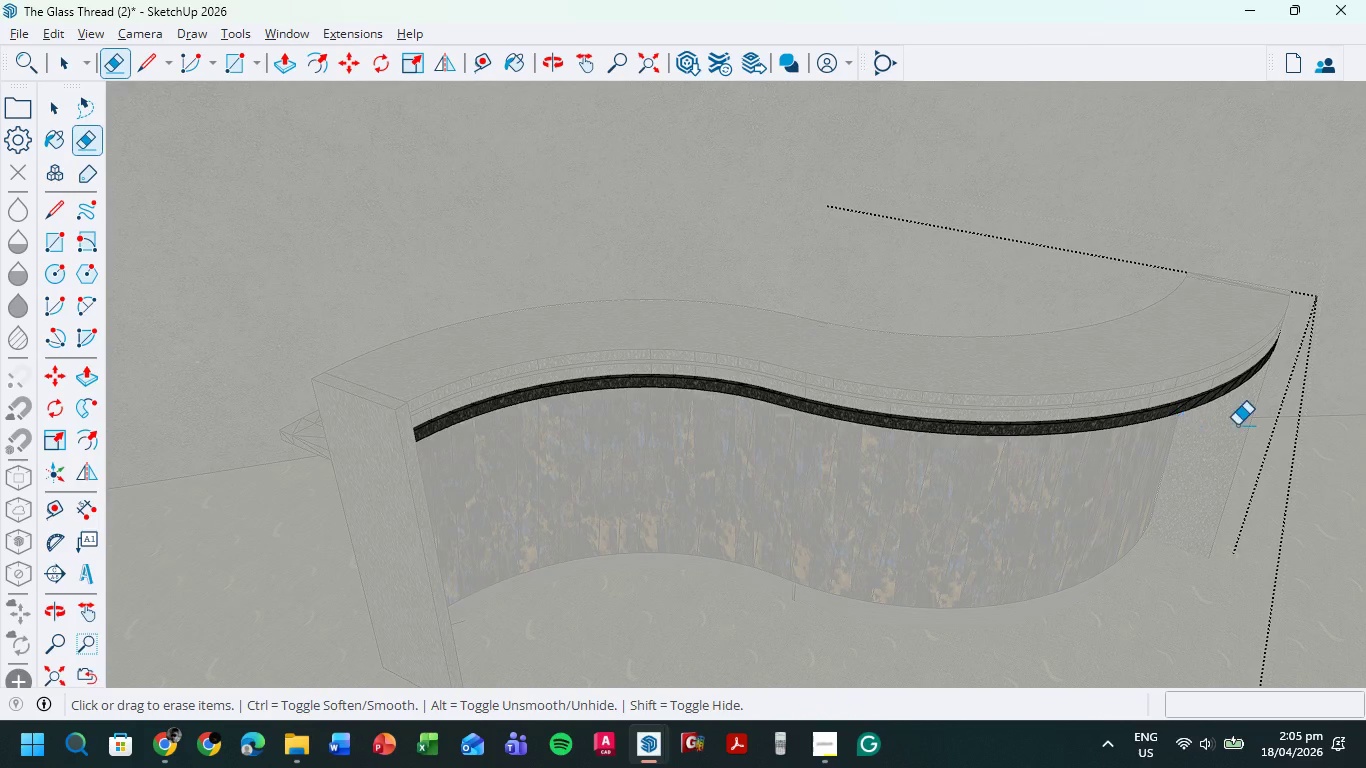 
scroll: coordinate [360, 401], scroll_direction: up, amount: 11.0
 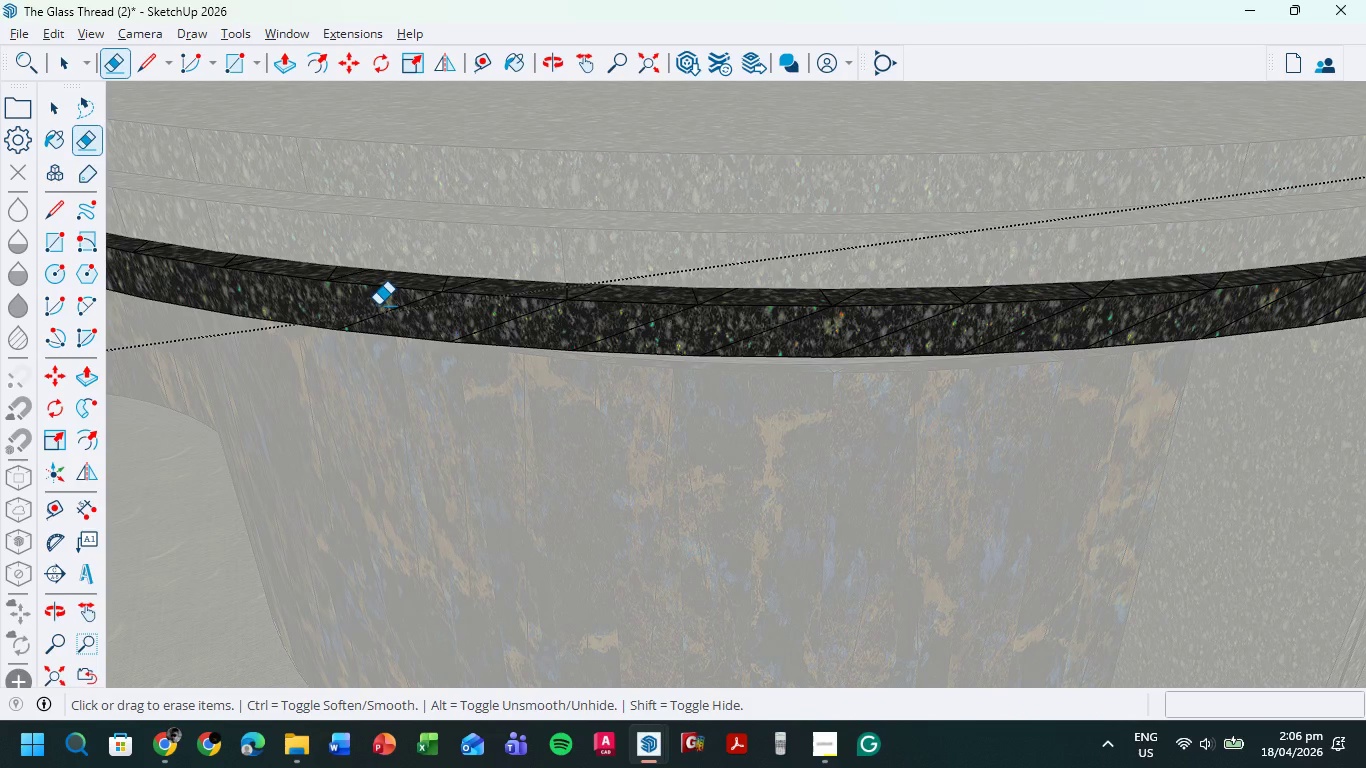 
left_click_drag(start_coordinate=[378, 311], to_coordinate=[1159, 319])
 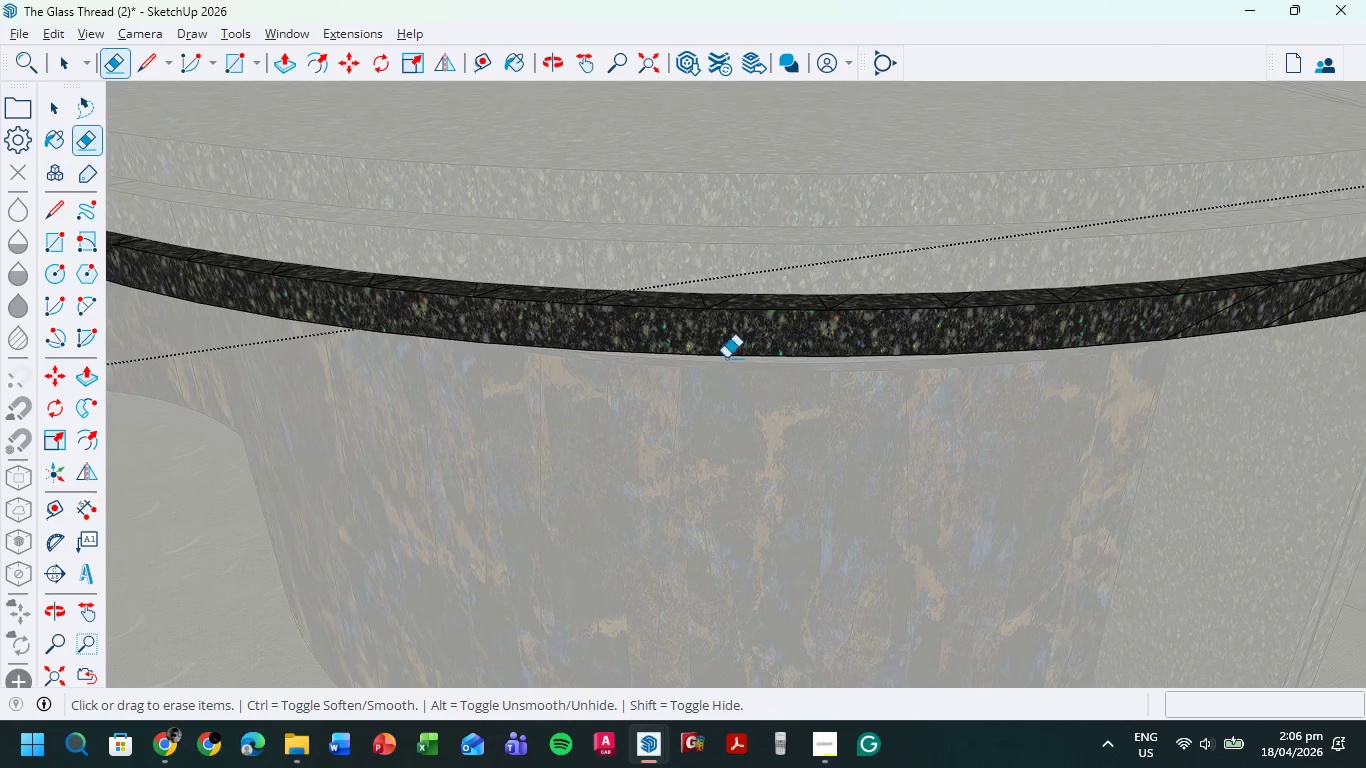 
scroll: coordinate [1188, 328], scroll_direction: up, amount: 1.0
 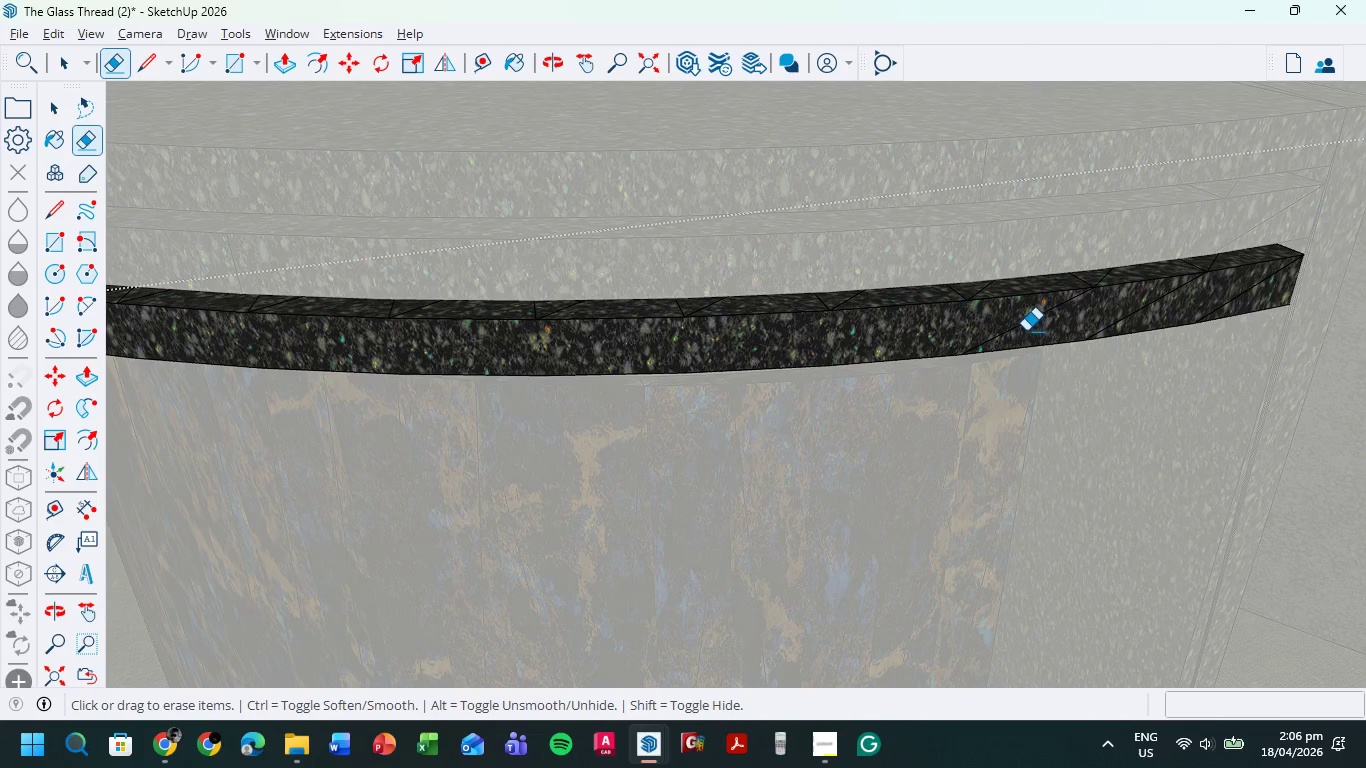 
left_click_drag(start_coordinate=[1016, 328], to_coordinate=[1261, 294])
 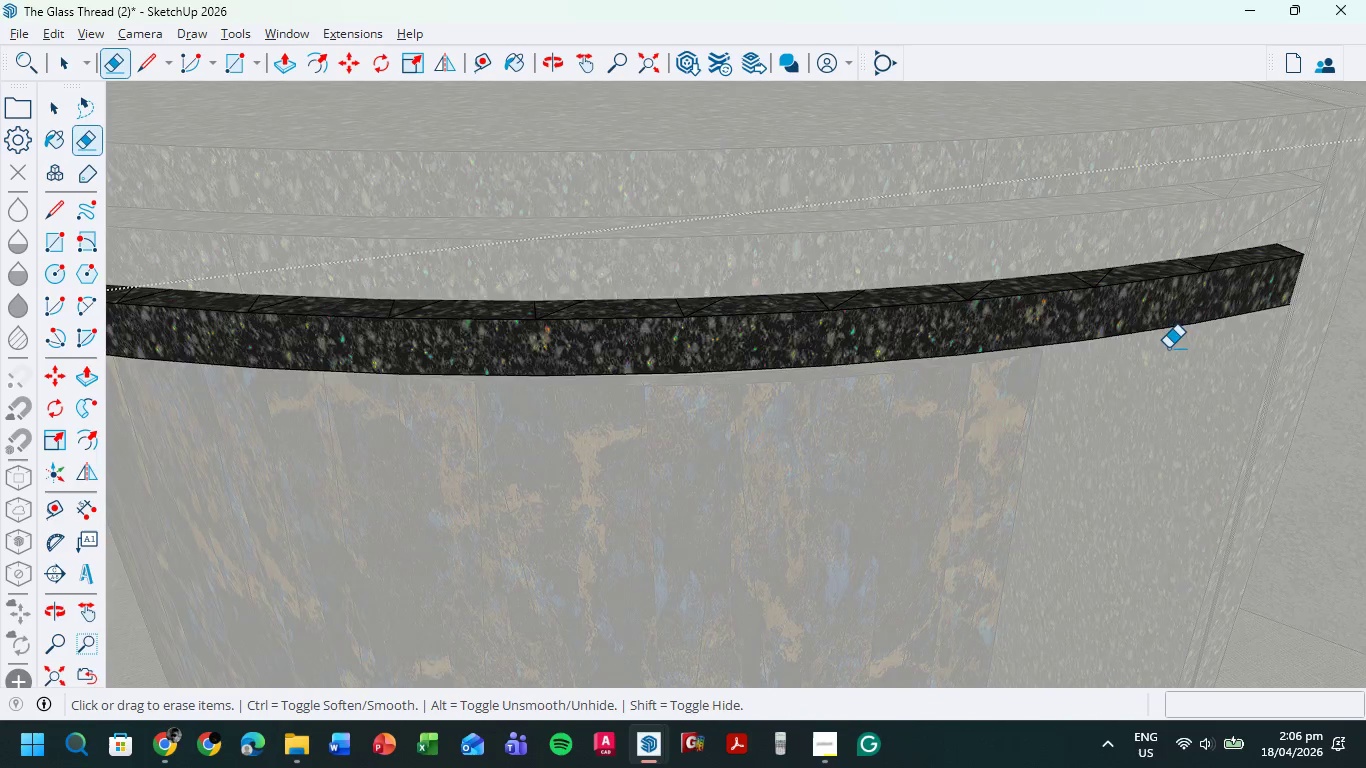 
scroll: coordinate [1196, 380], scroll_direction: down, amount: 11.0
 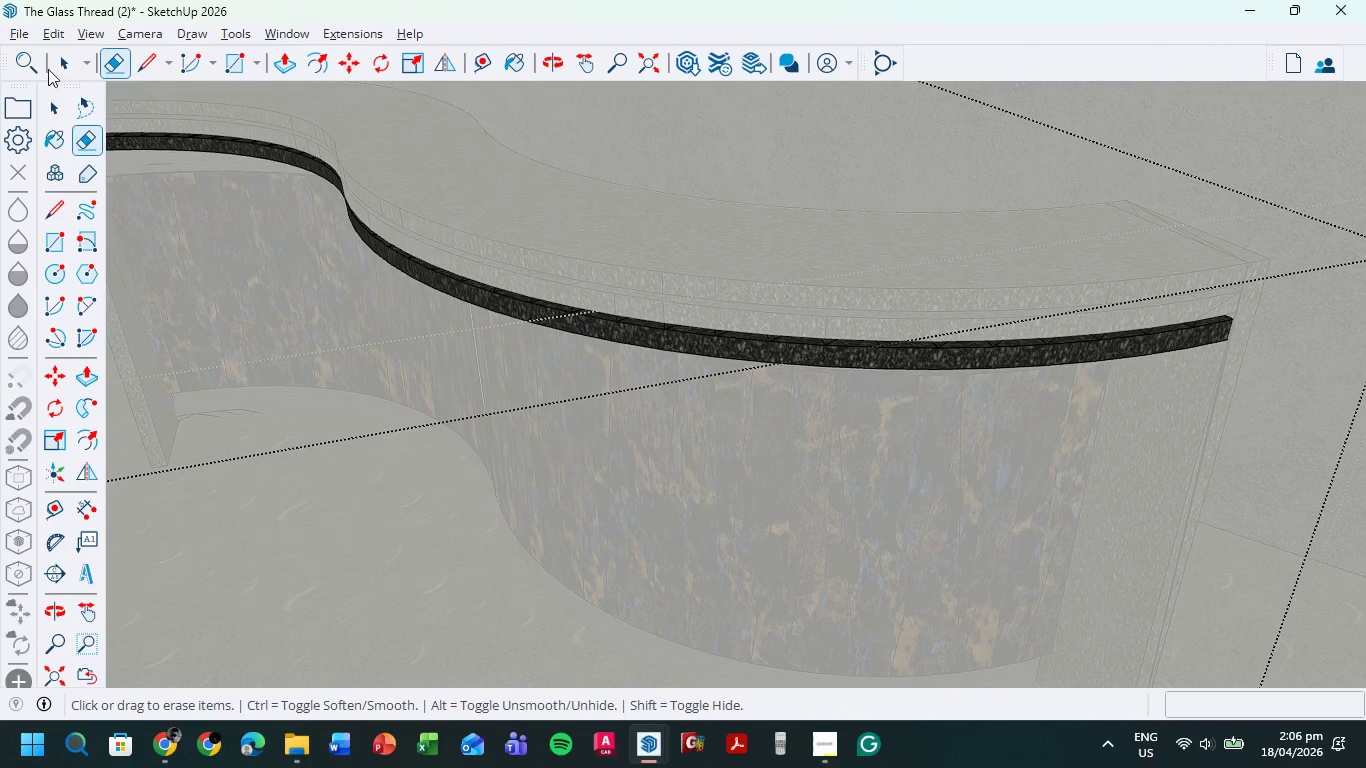 
left_click([65, 61])
 